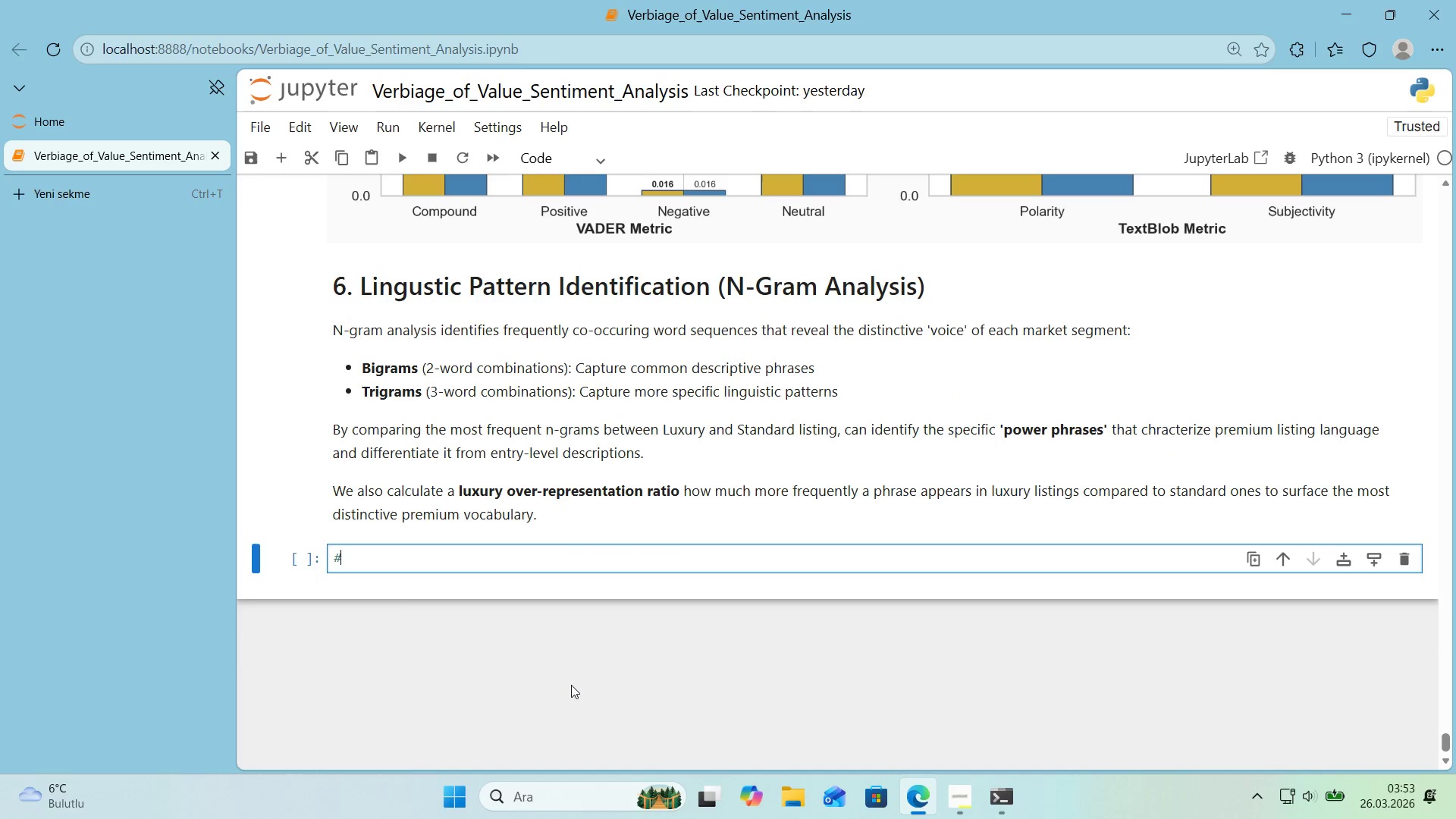 
key(Alt+Control+3)
 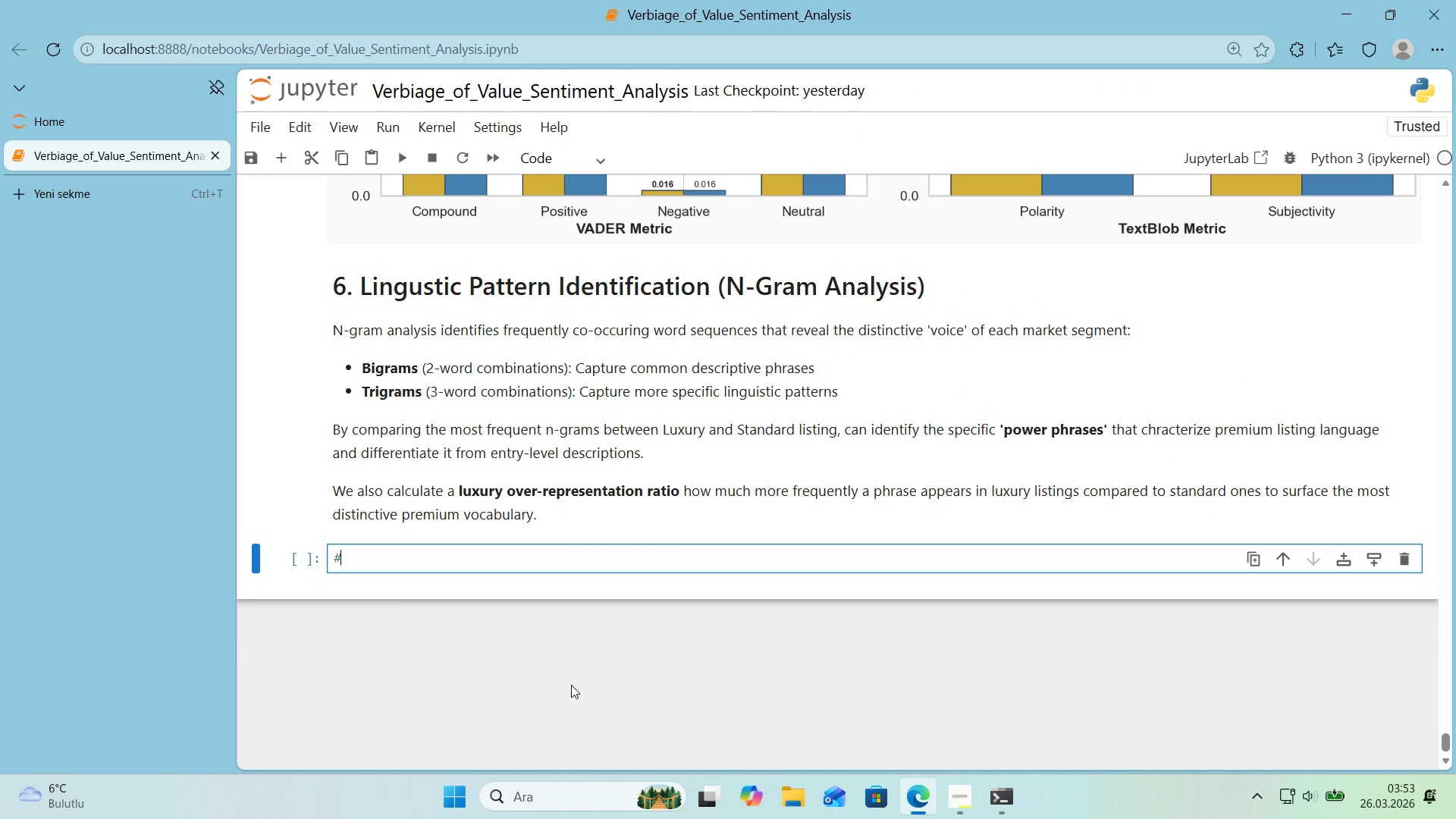 
key(Space)
 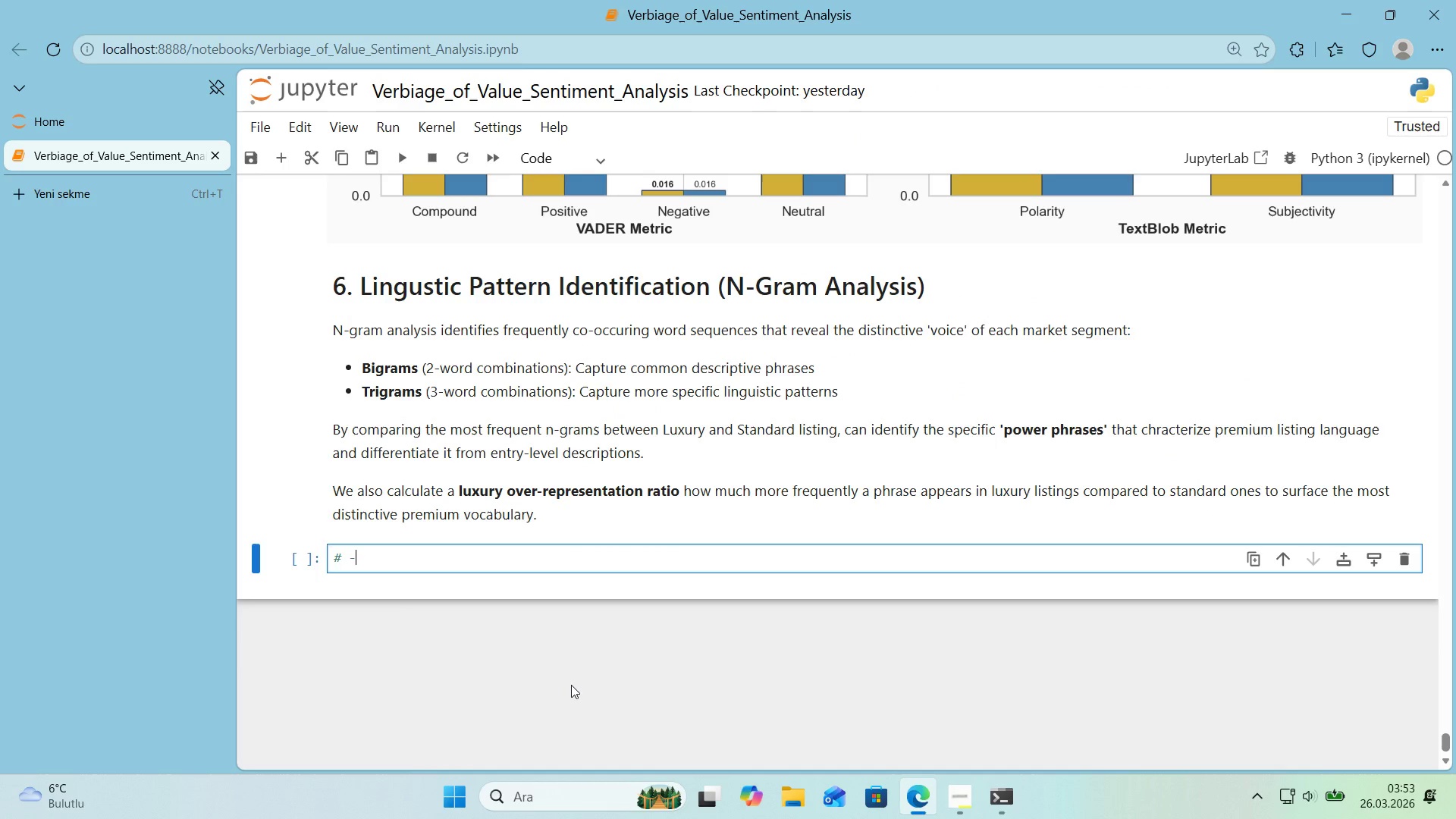 
hold_key(key=NumpadSubtract, duration=1.5)
 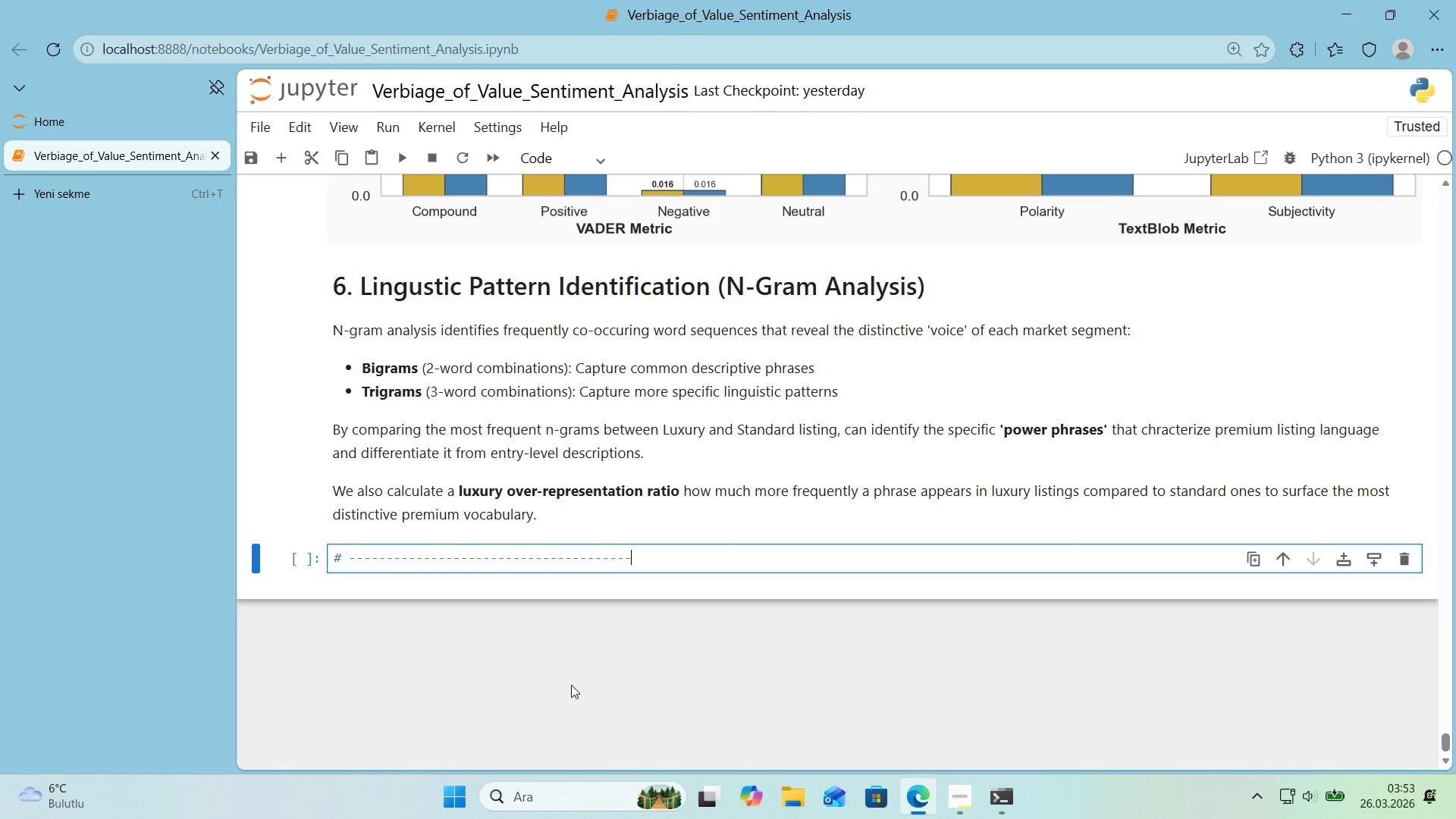 
key(NumpadSubtract)
 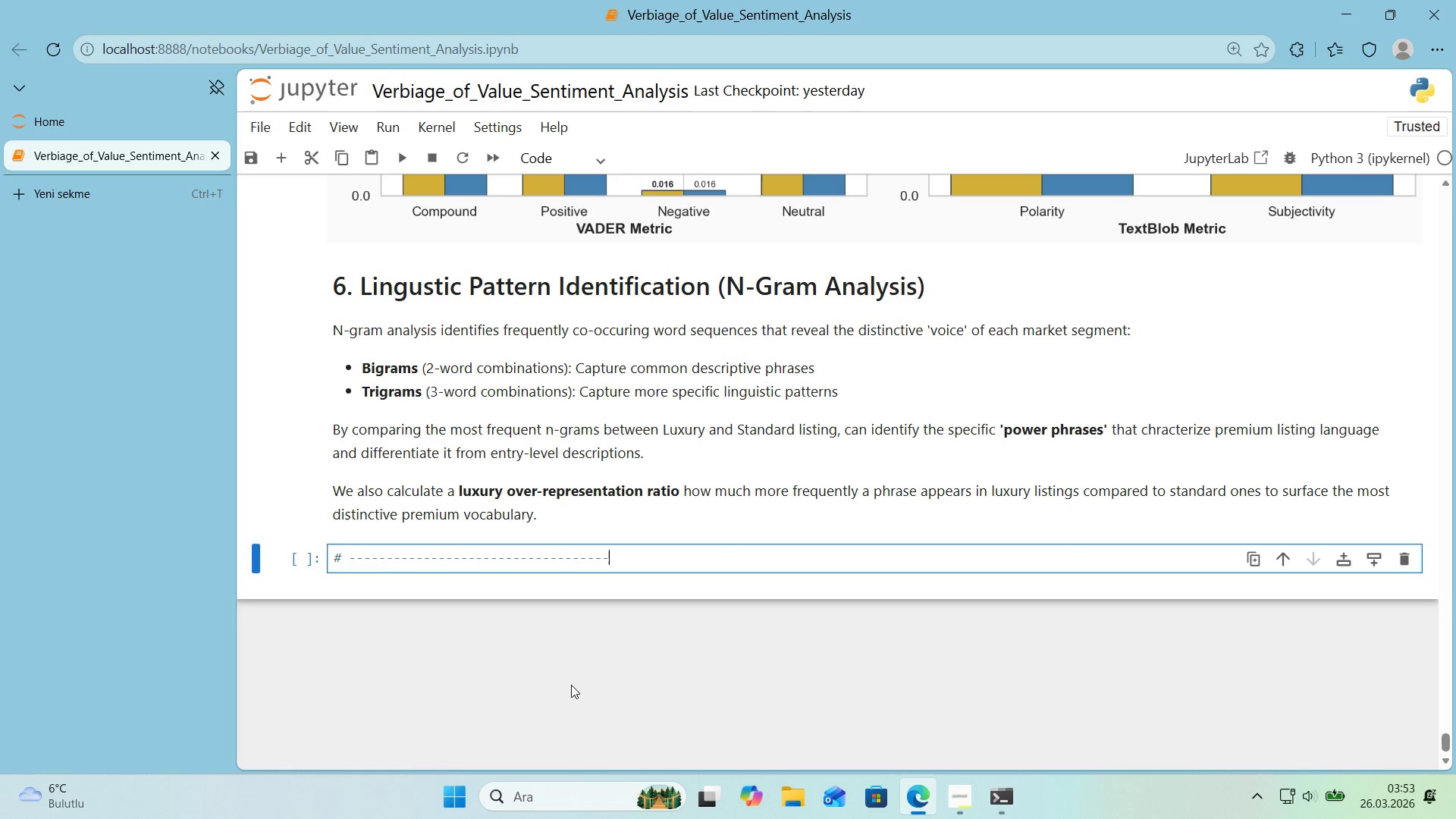 
key(NumpadSubtract)
 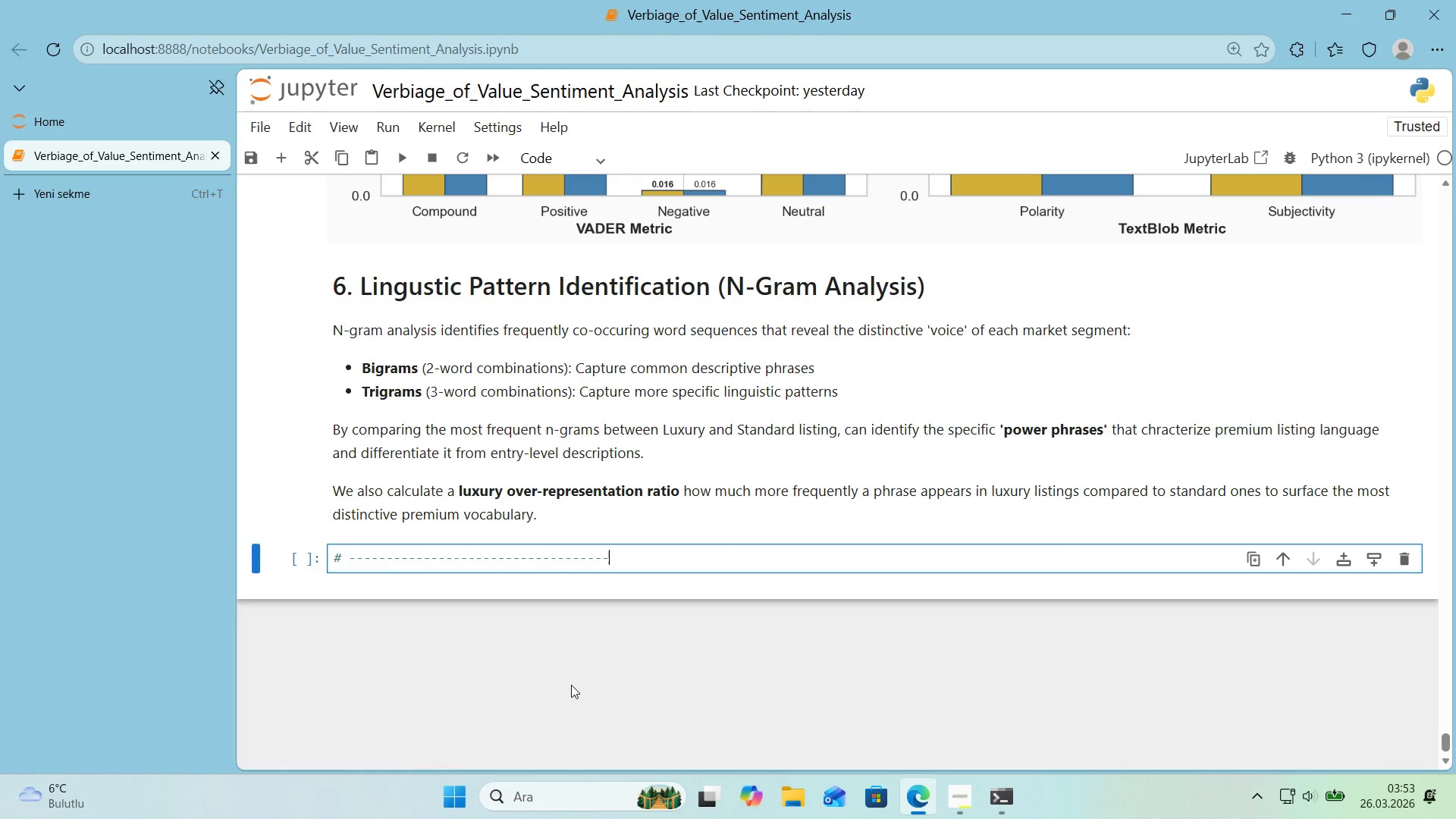 
key(NumpadSubtract)
 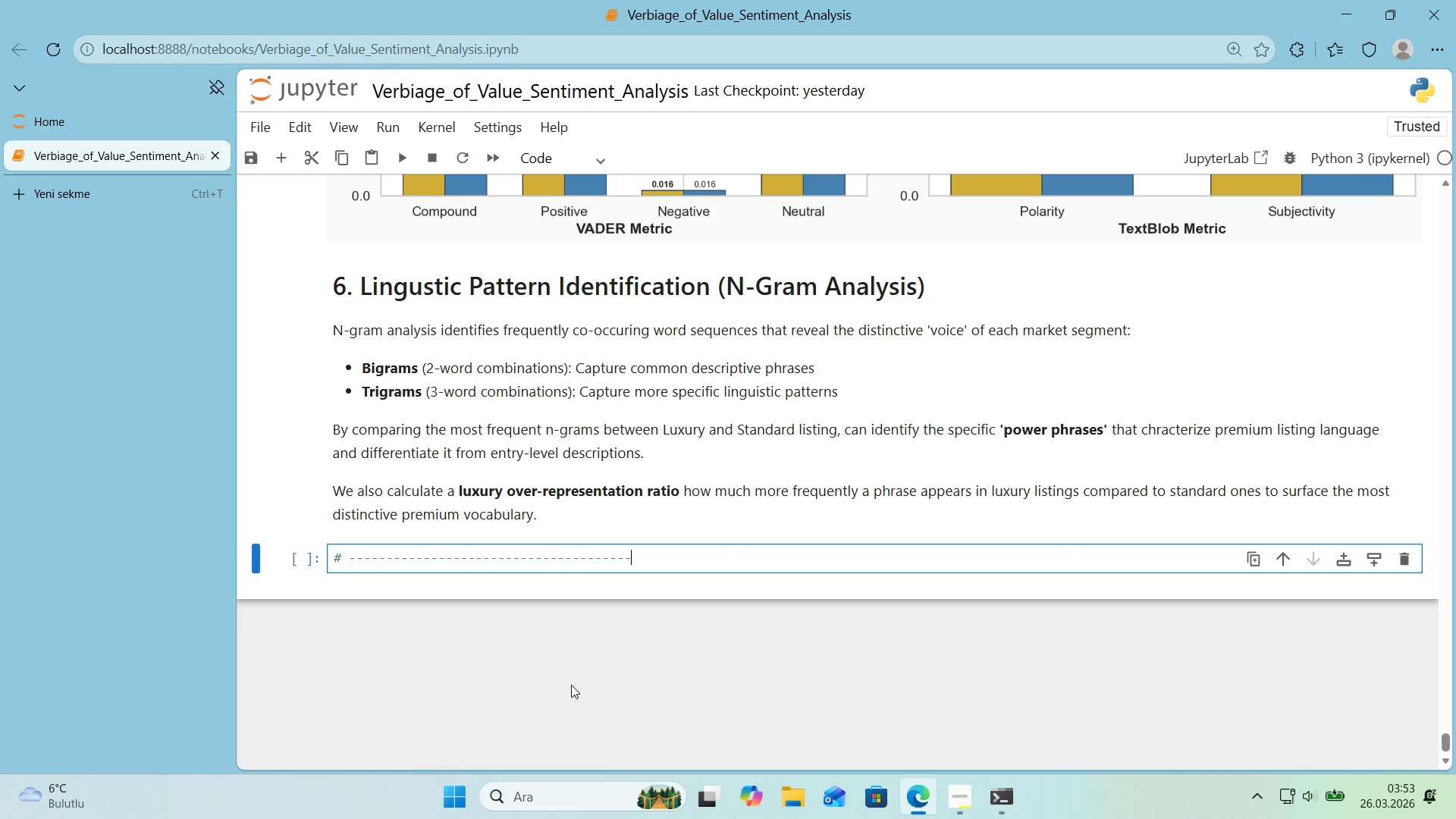 
key(Enter)
 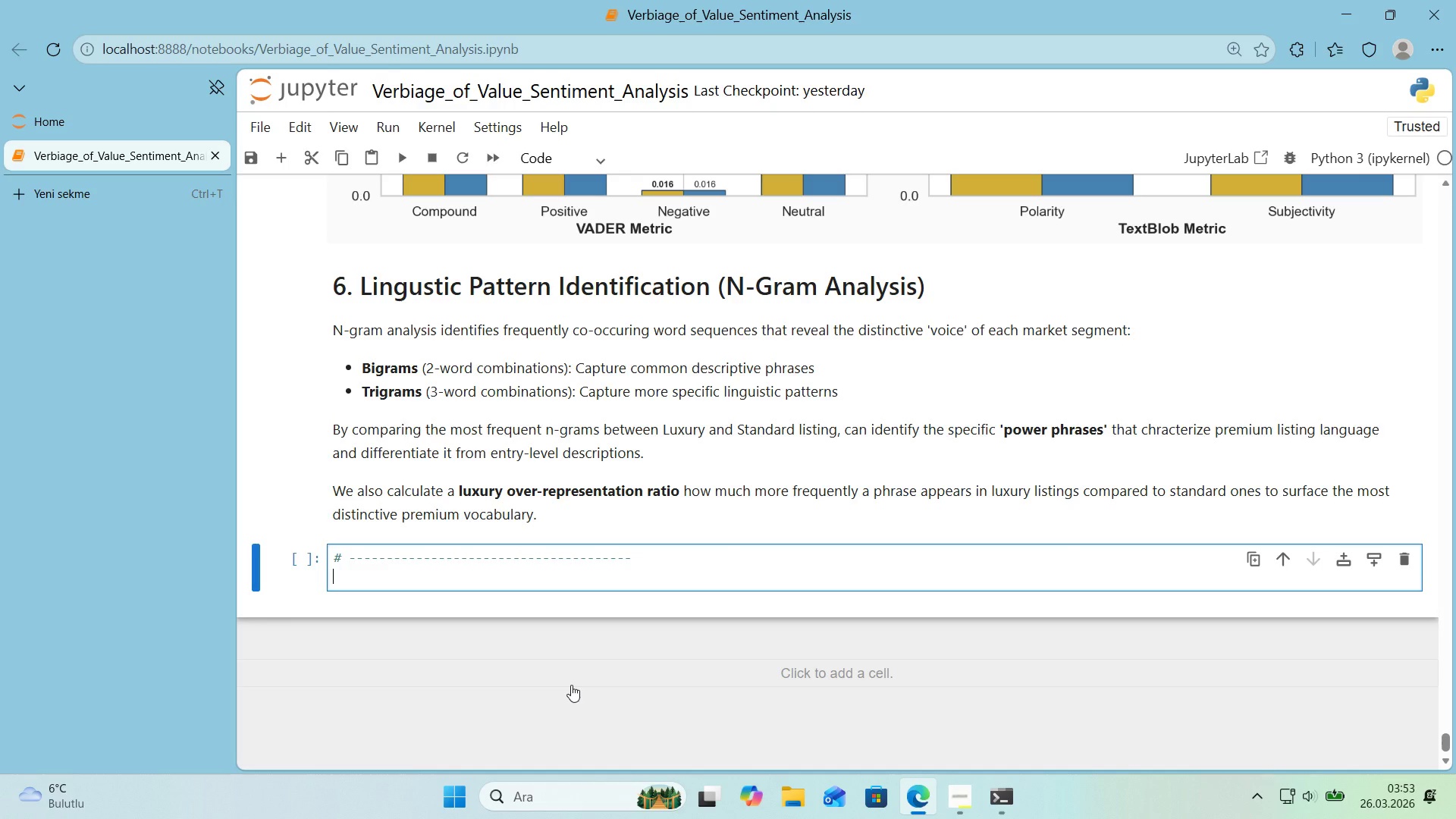 
key(Control+ControlLeft)
 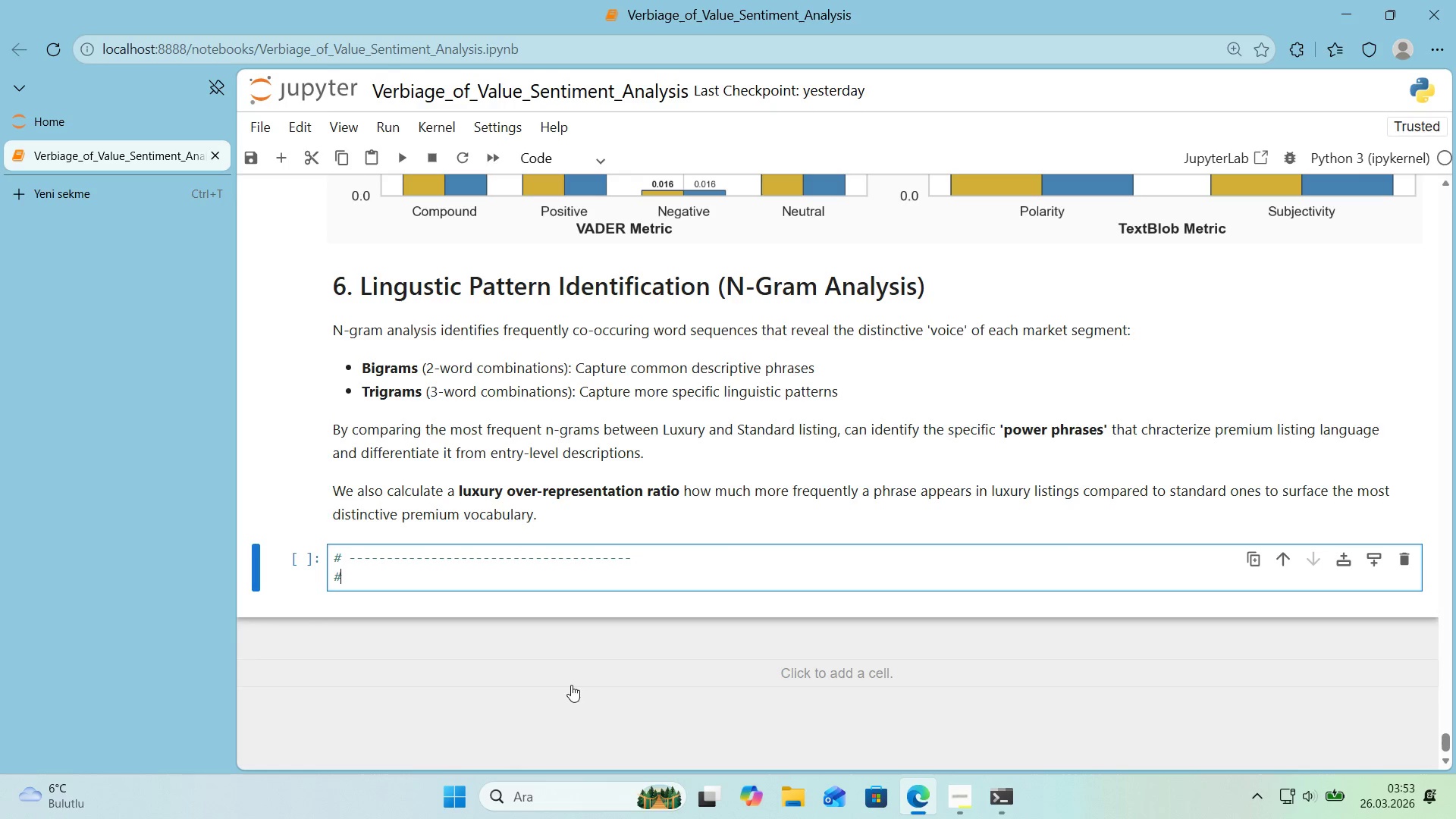 
key(Alt+Control+AltRight)
 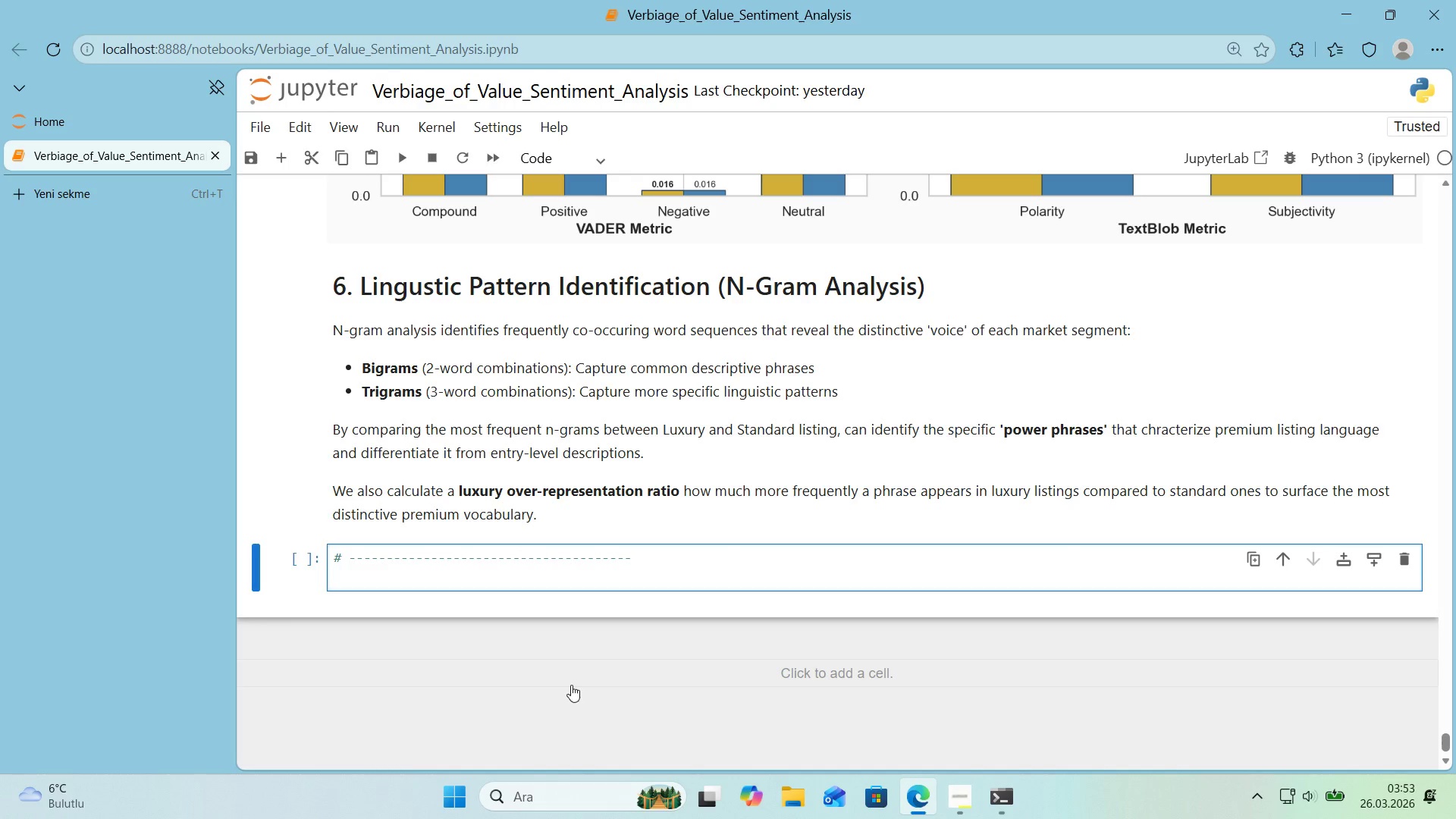 
key(Alt+Control+3)
 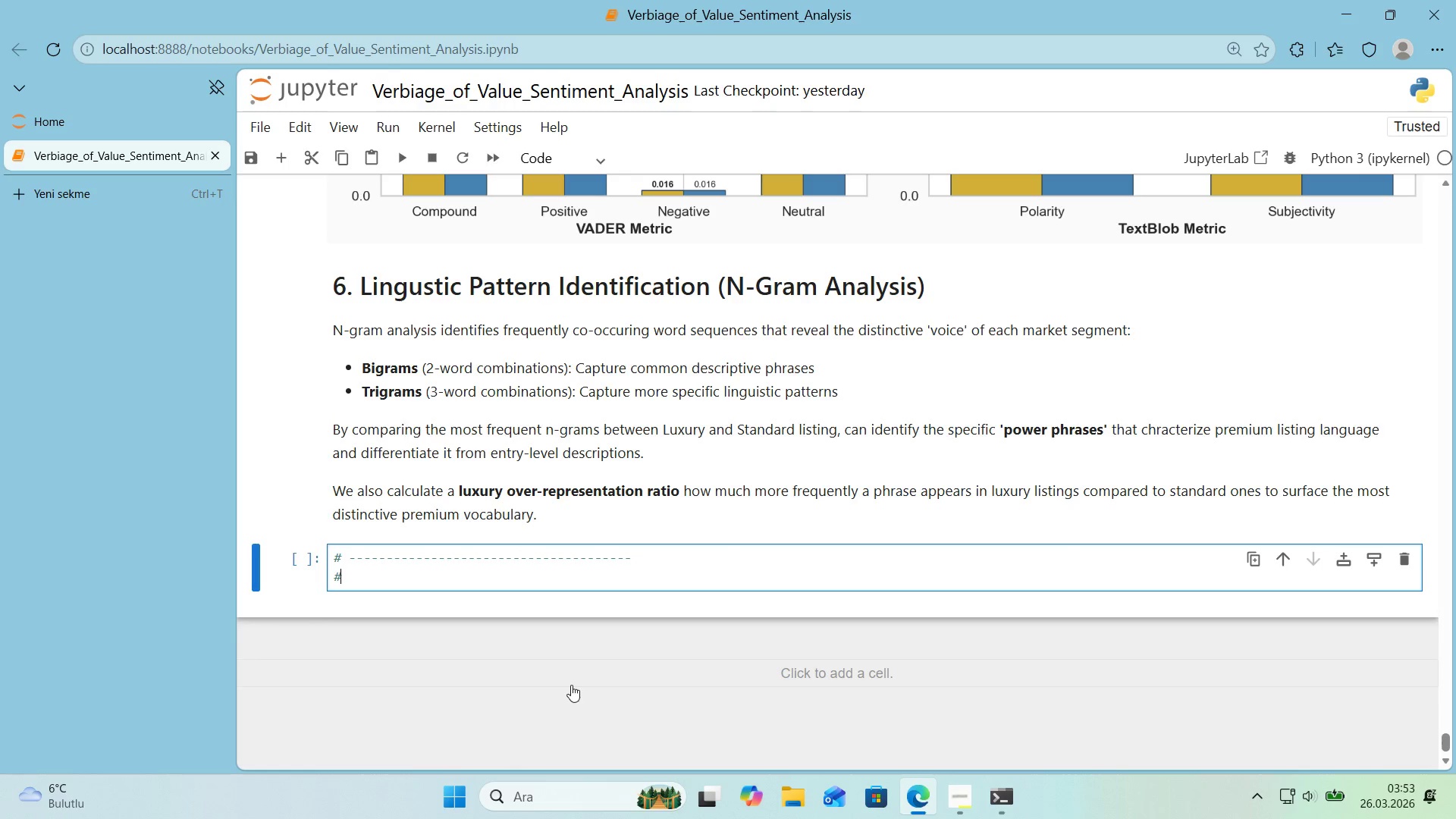 
key(Enter)
 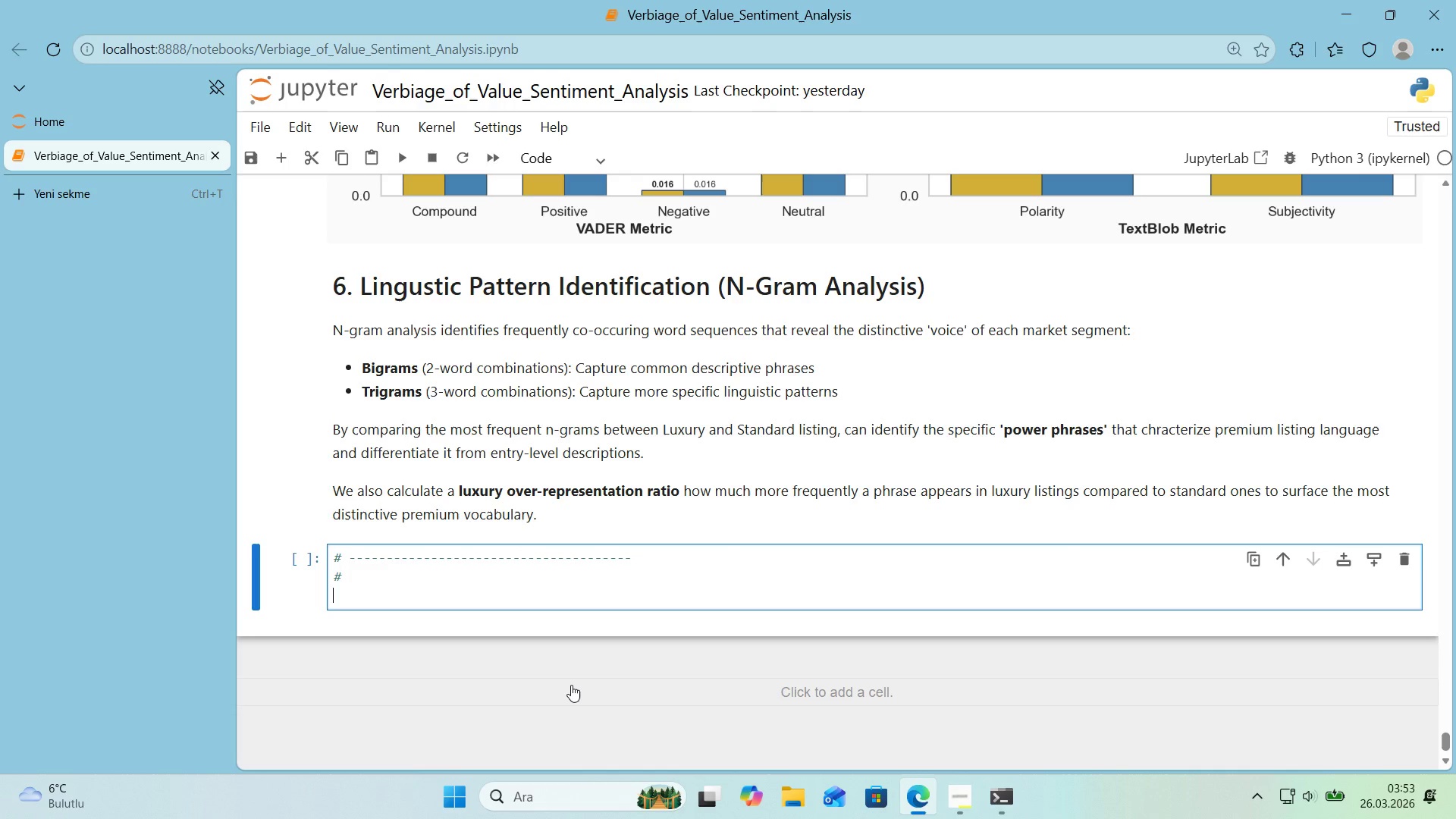 
key(Control+ControlLeft)
 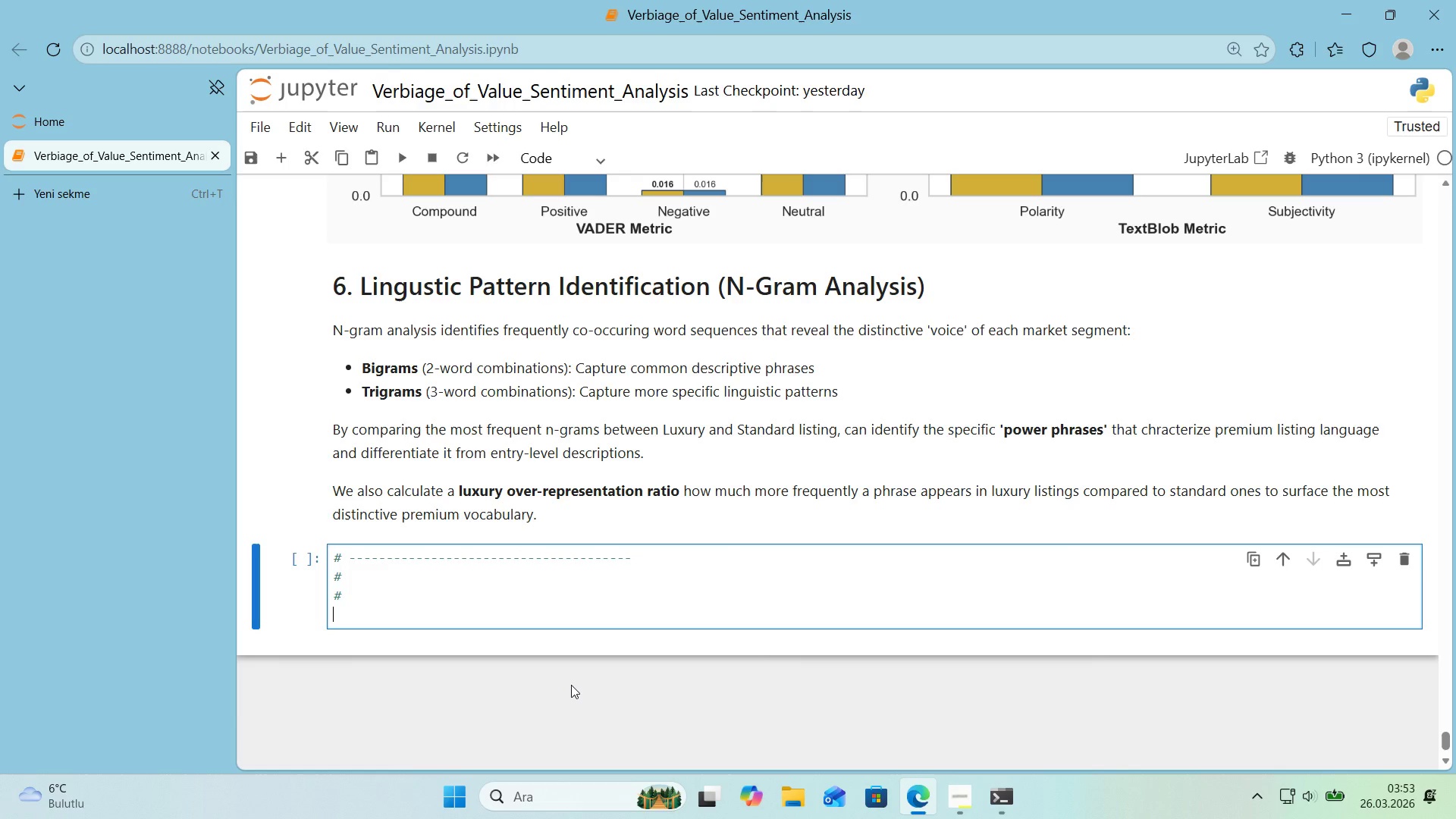 
key(Alt+Control+AltRight)
 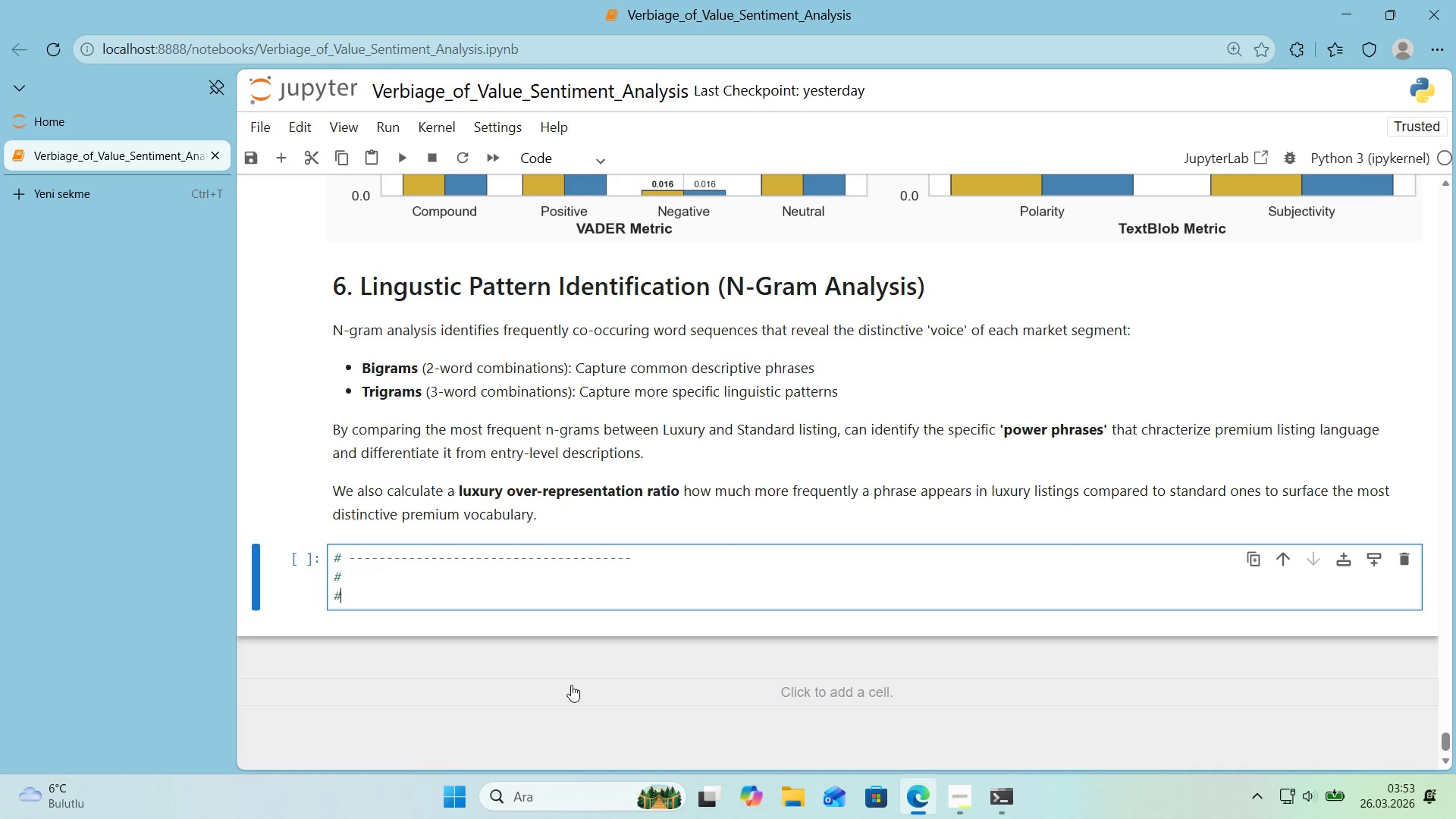 
key(Alt+Control+3)
 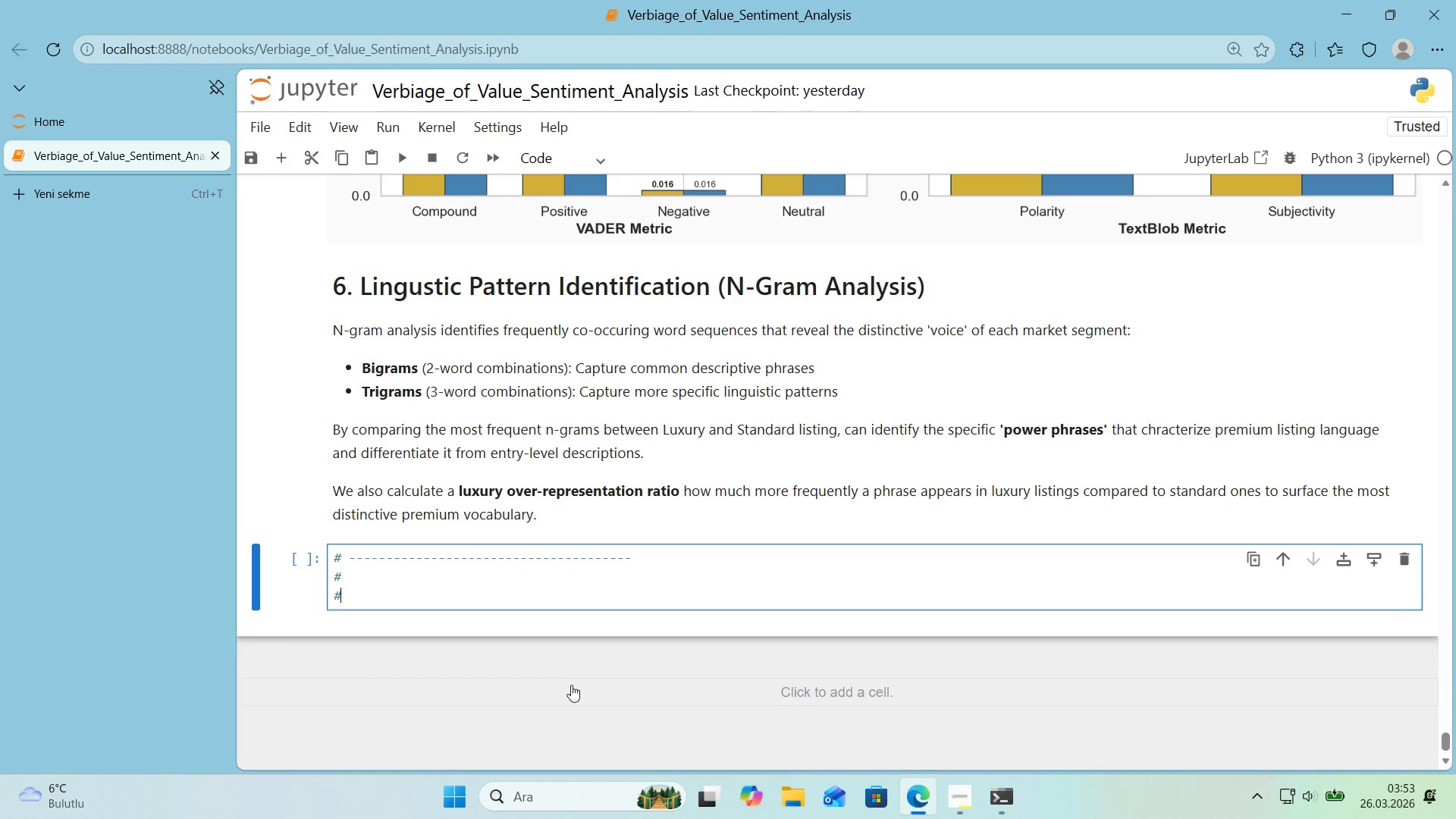 
key(Enter)
 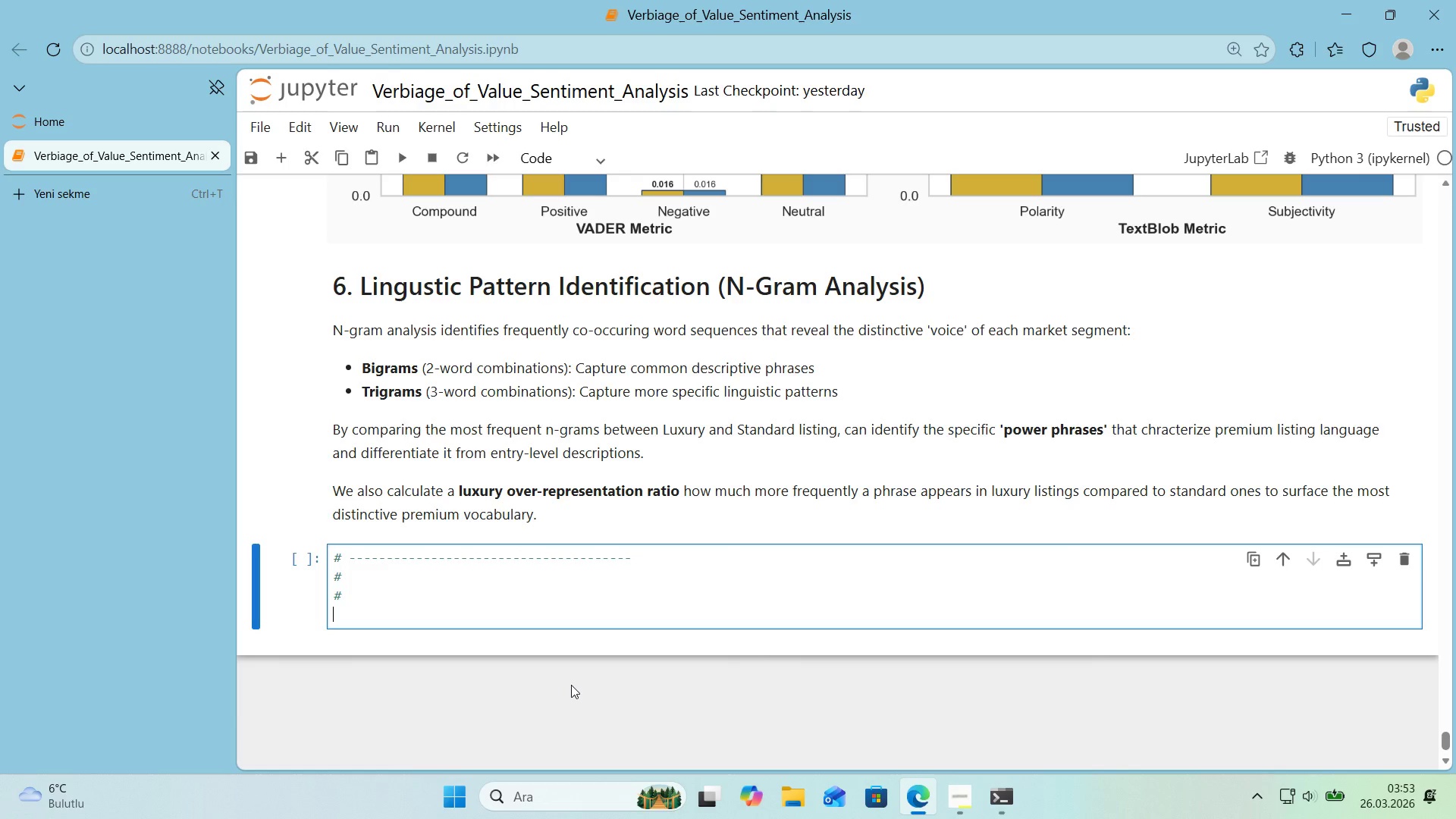 
key(Alt+Control+AltRight)
 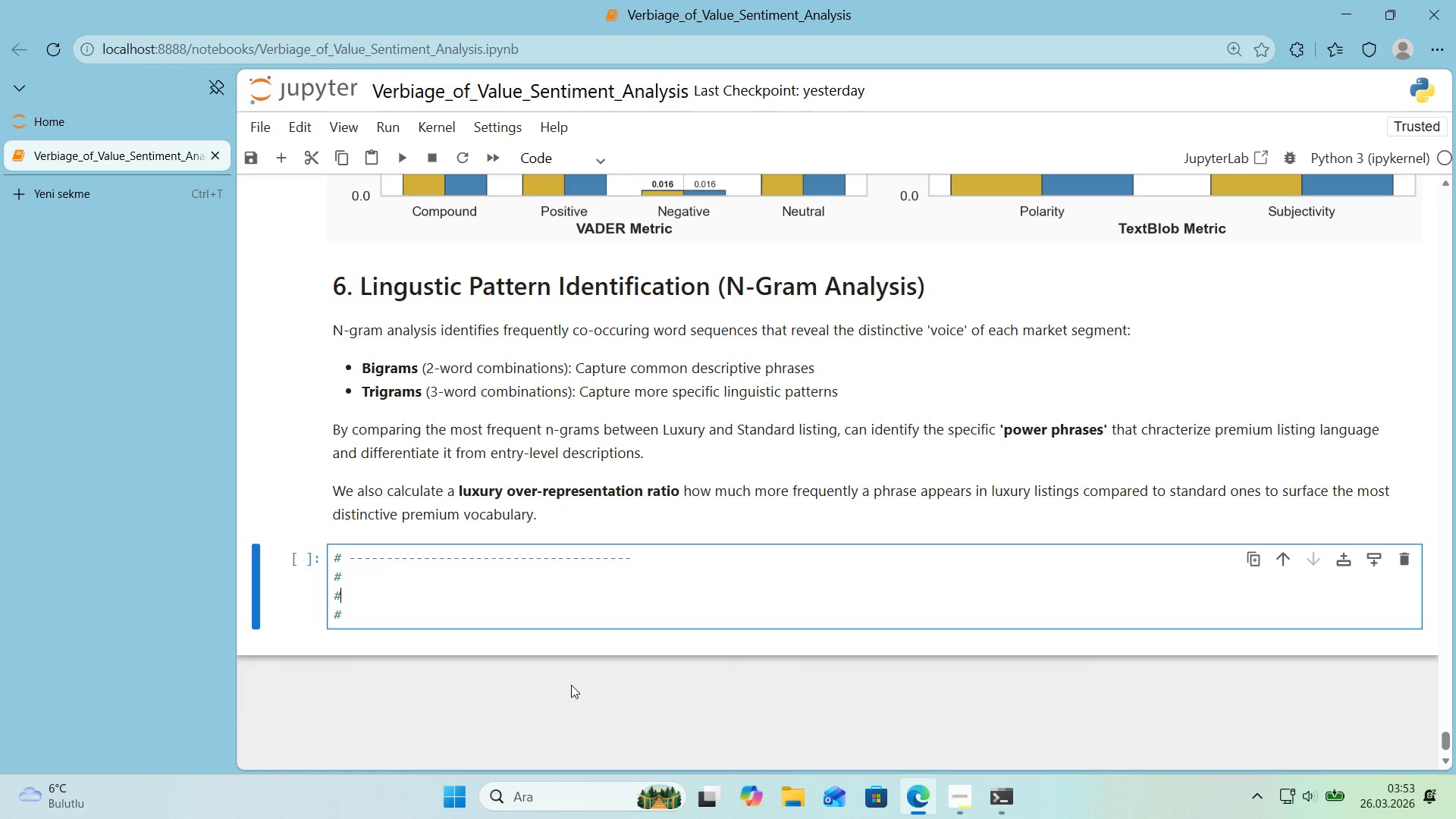 
key(Control+ControlLeft)
 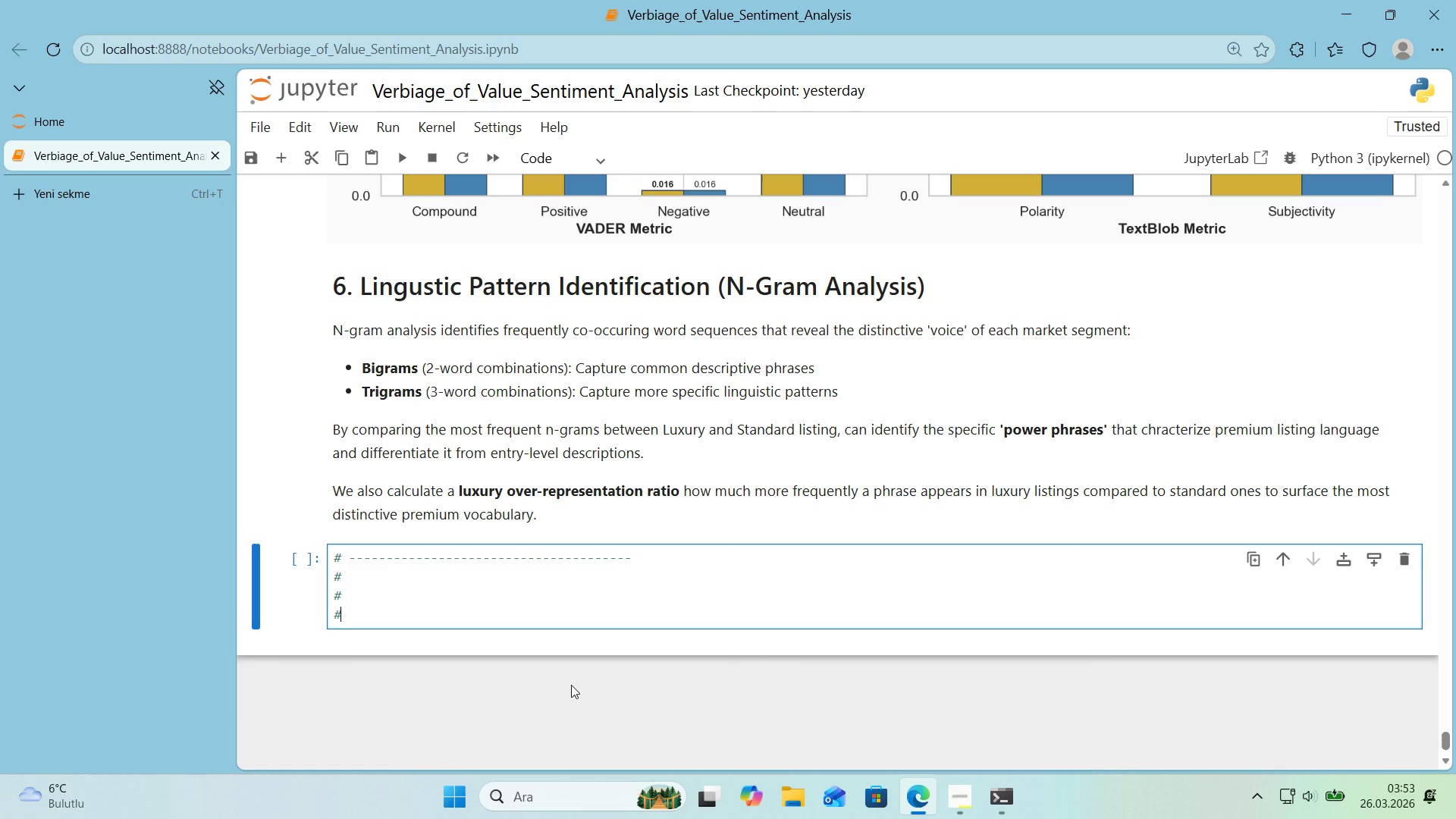 
key(Alt+Control+3)
 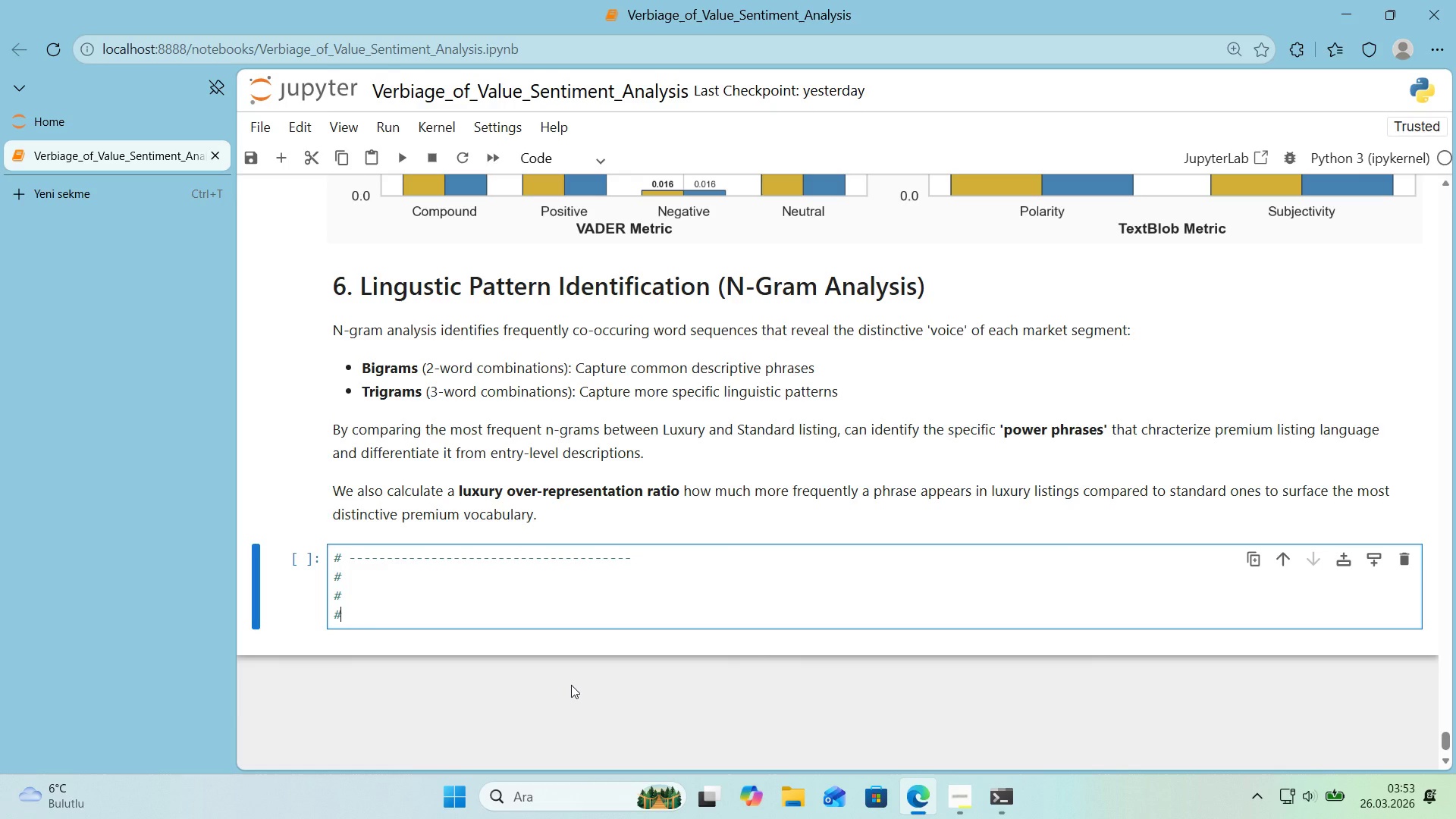 
key(ArrowUp)
 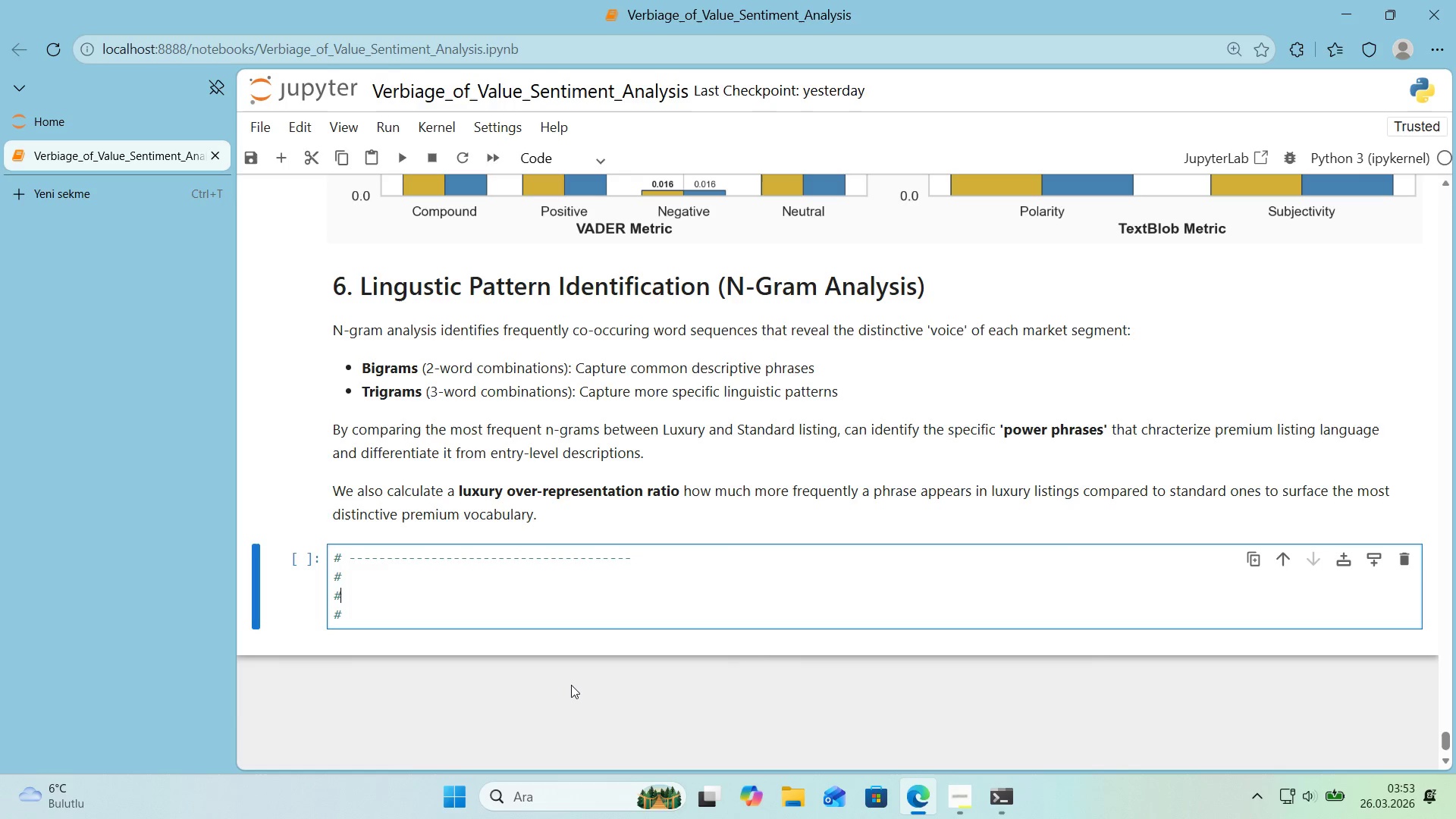 
key(ArrowUp)
 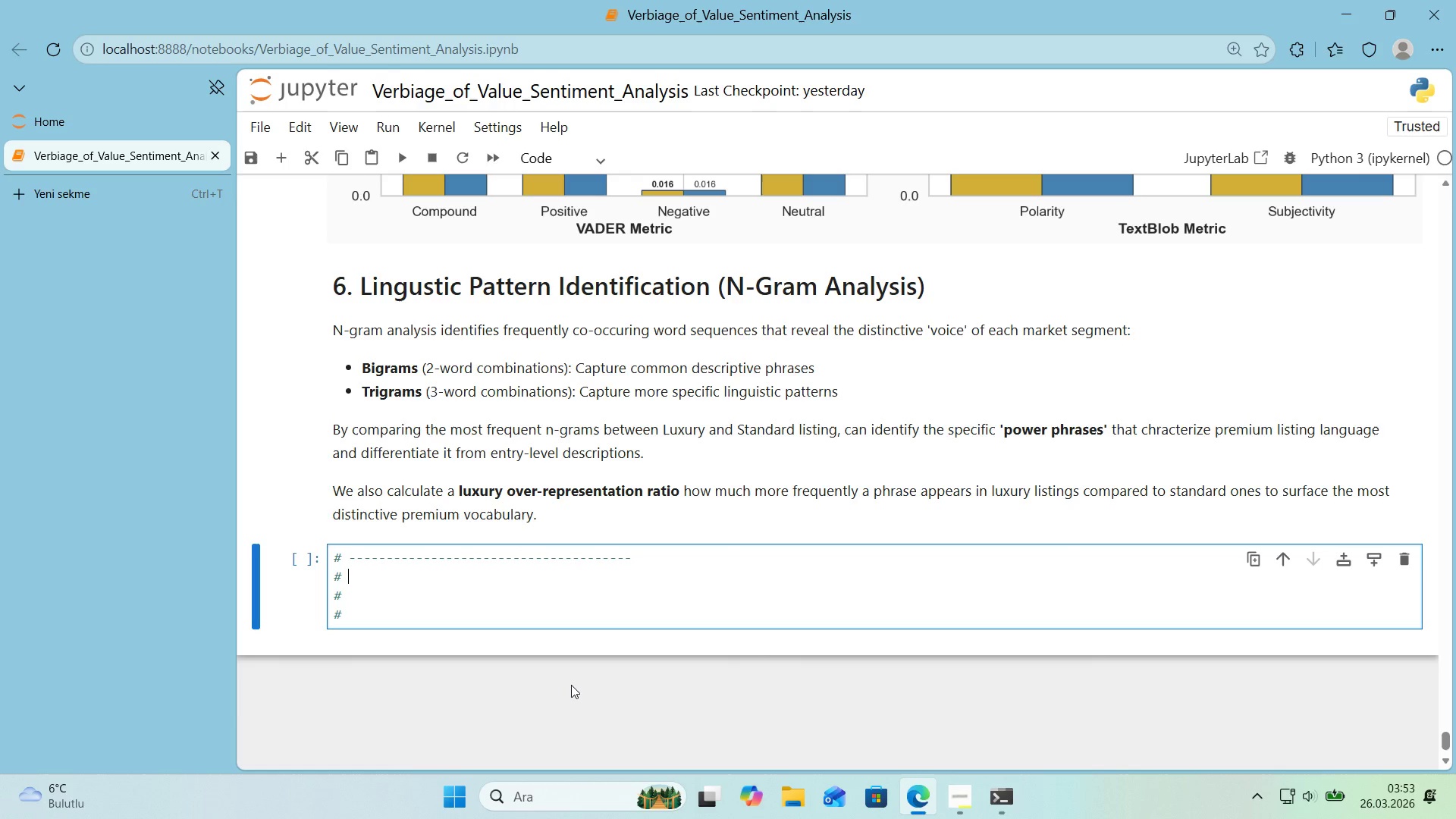 
key(Space)
 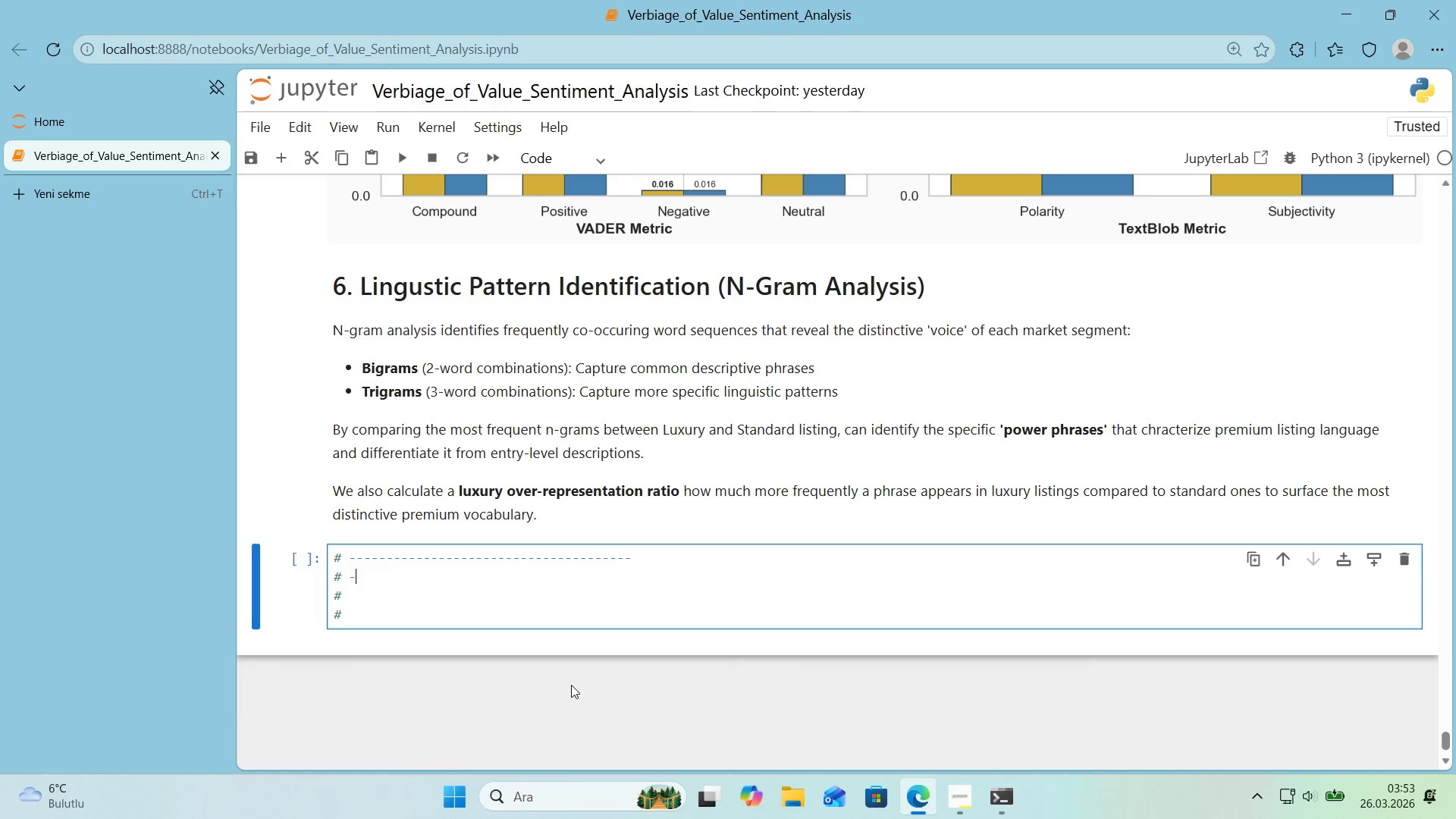 
hold_key(key=NumpadSubtract, duration=1.2)
 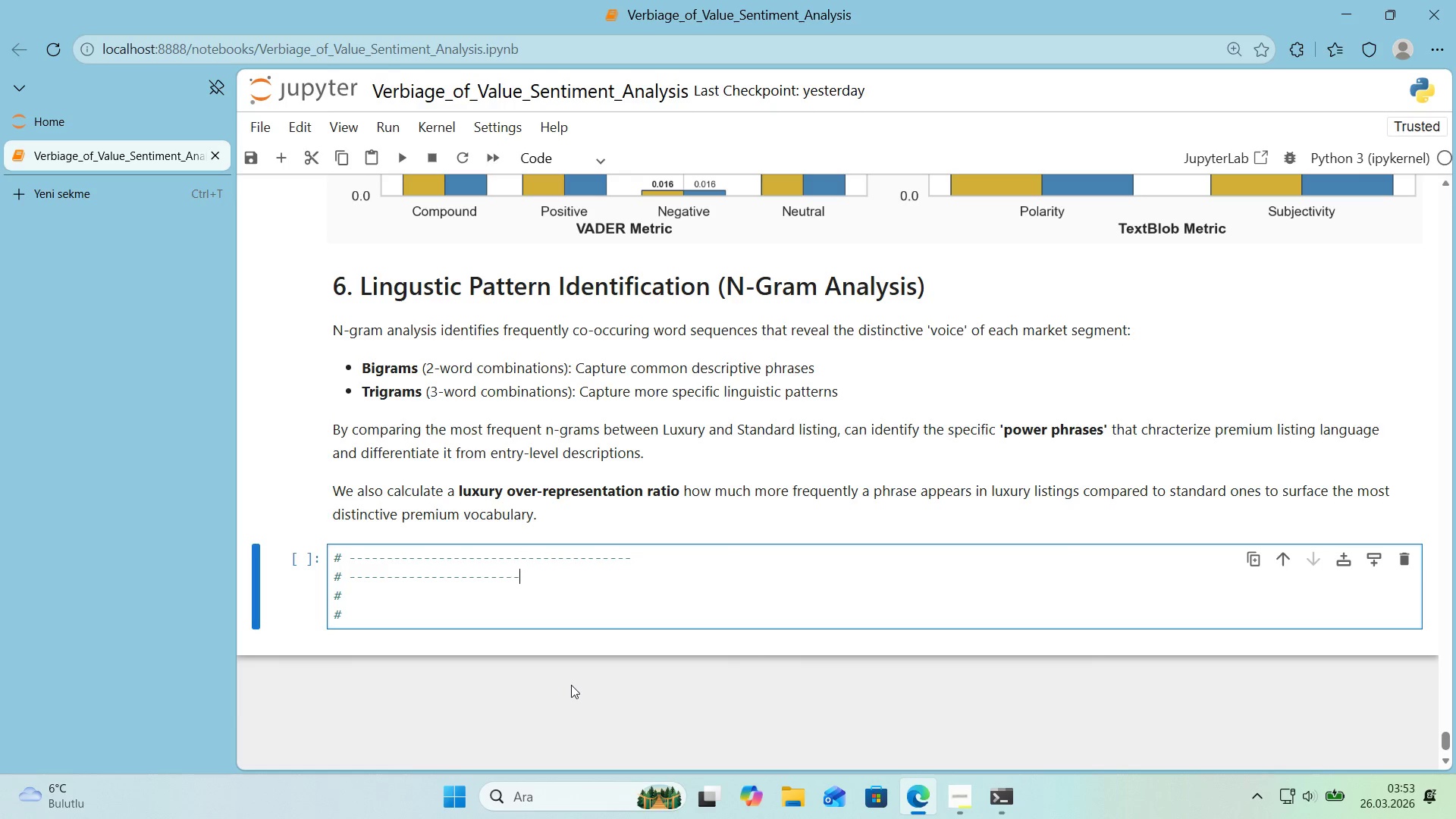 
hold_key(key=Backspace, duration=0.89)
 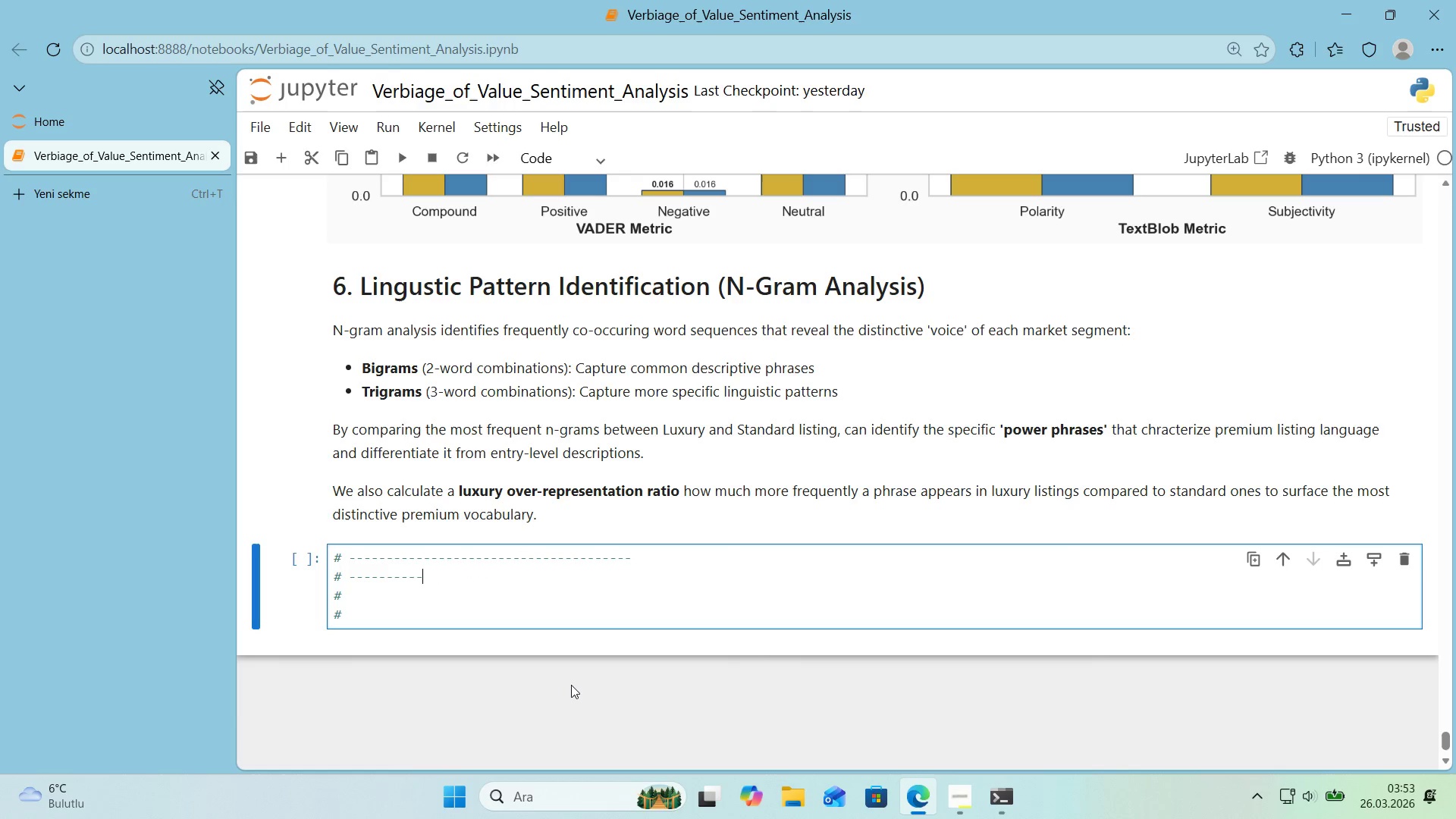 
hold_key(key=Backspace, duration=0.72)
 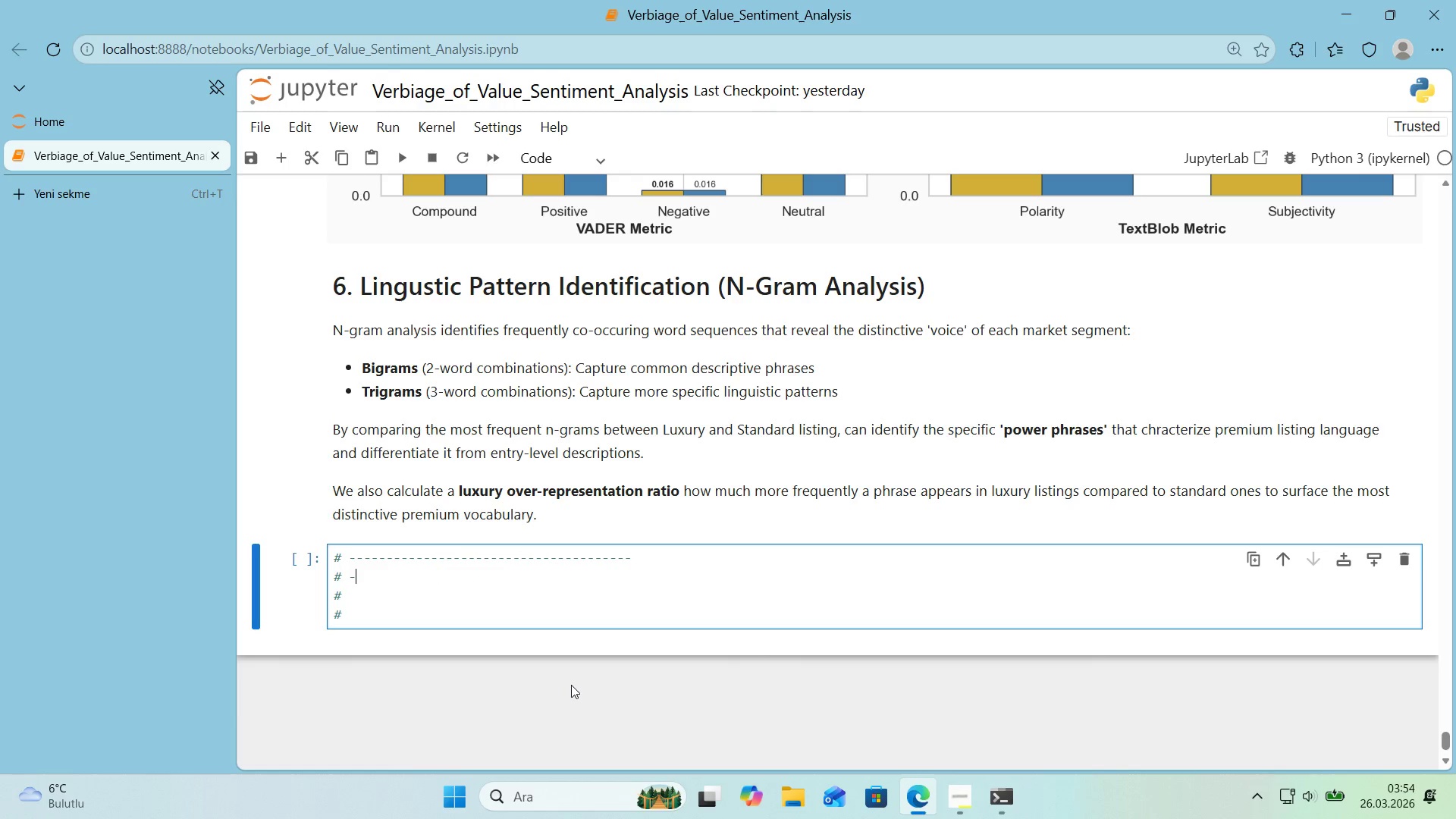 
key(Backspace)
type(N-GRAM ANALYSIS)
 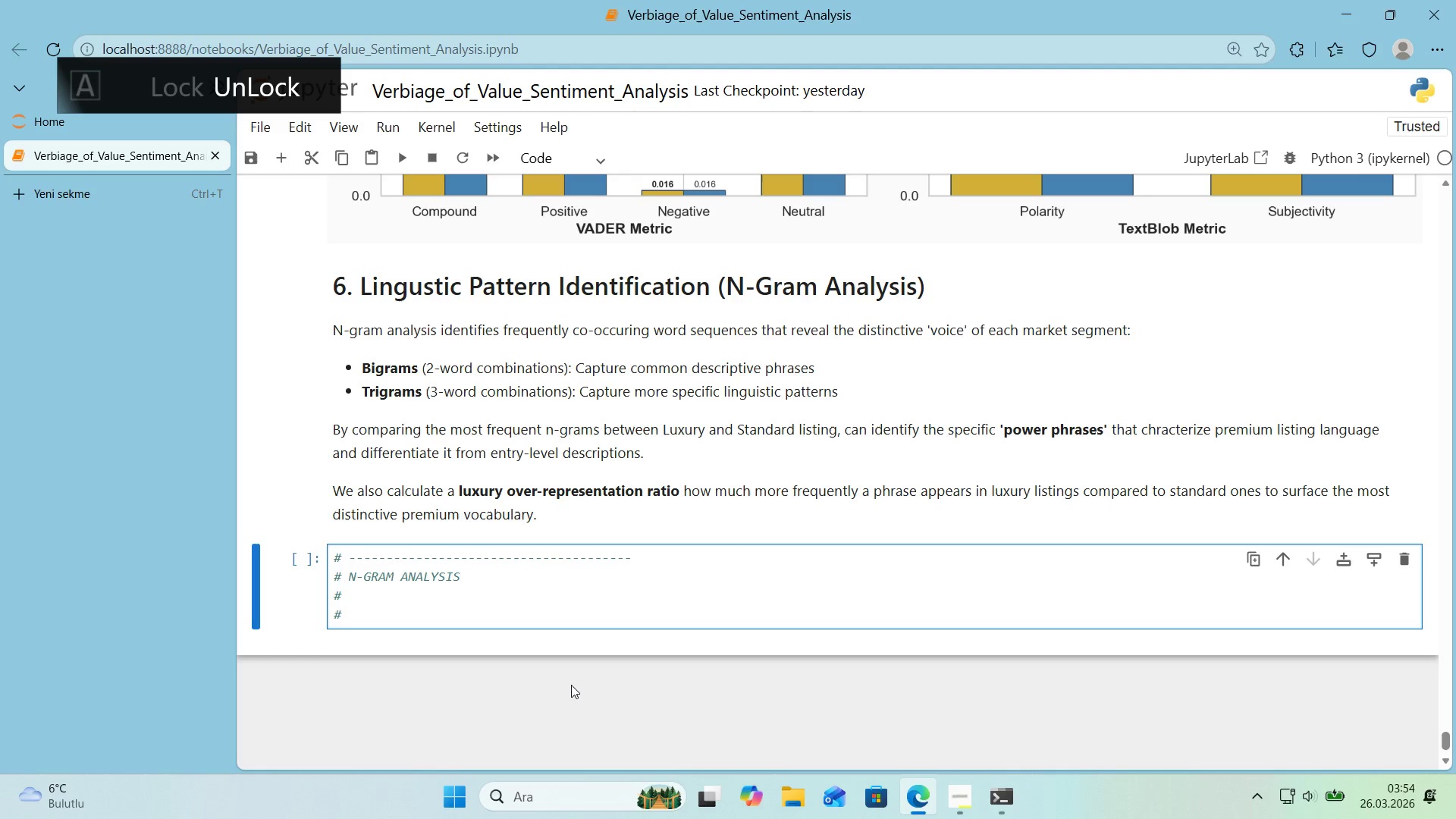 
key(ArrowDown)
 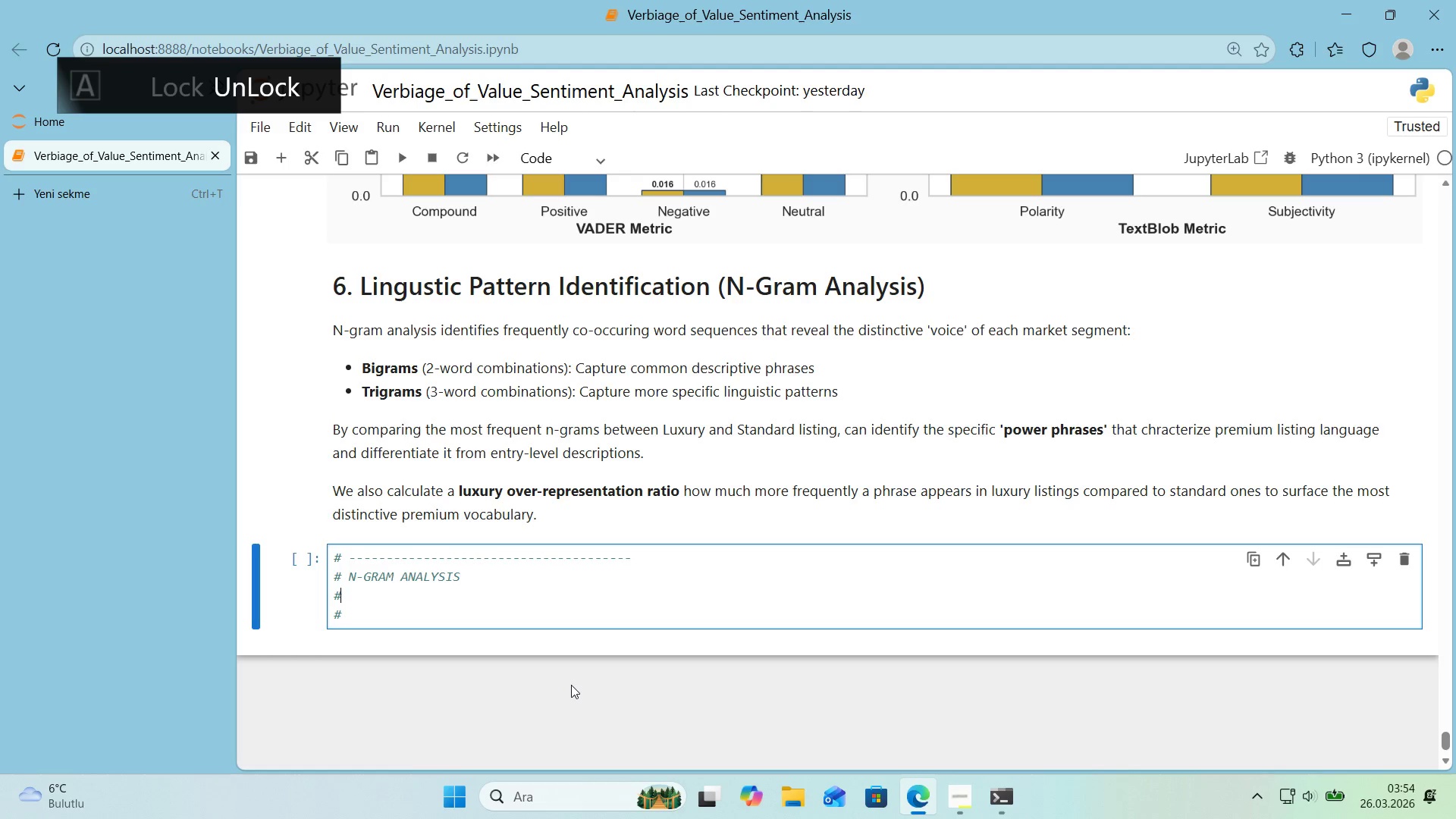 
type( Extract b'grams)
 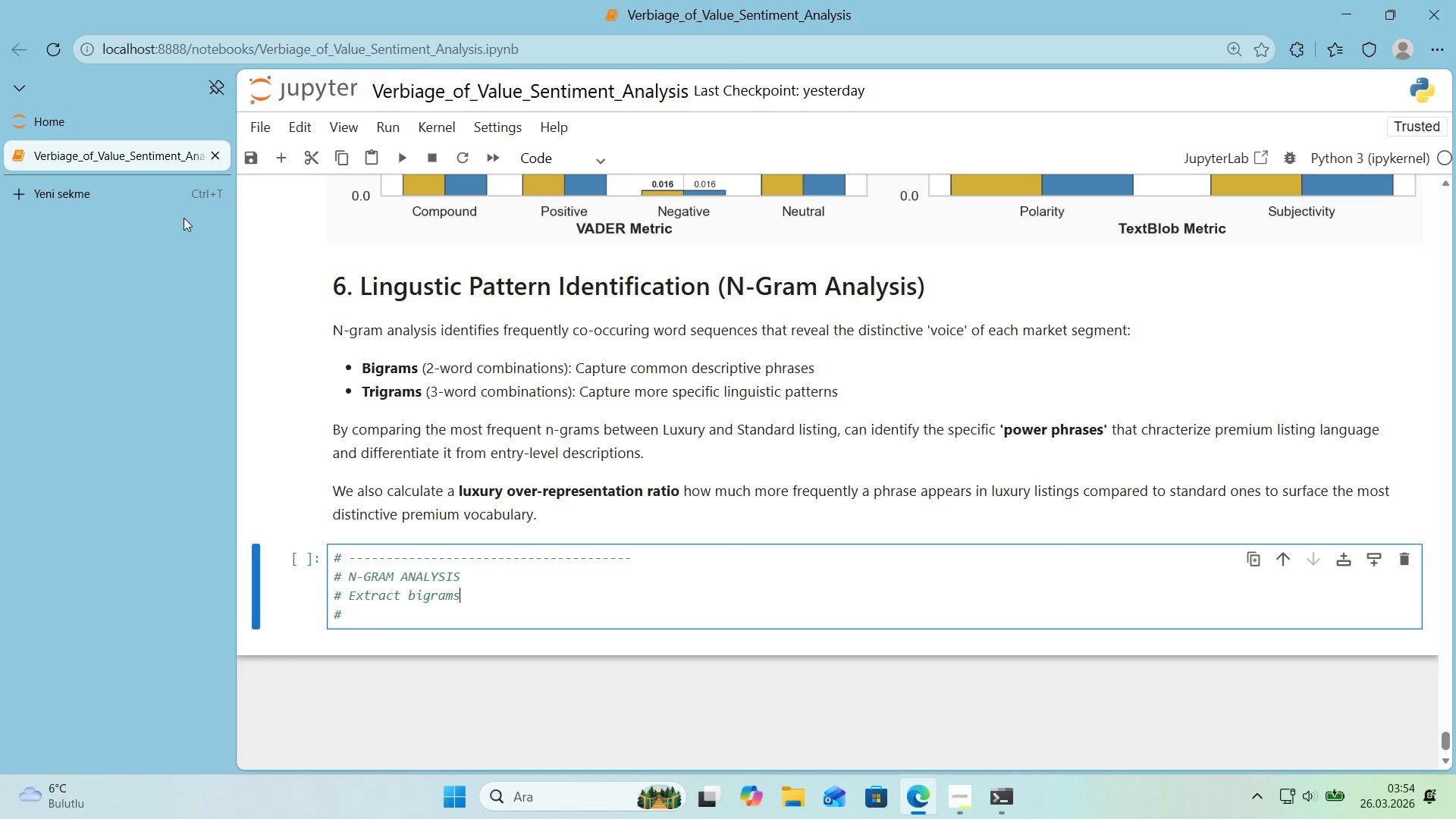 
left_click([151, 193])
 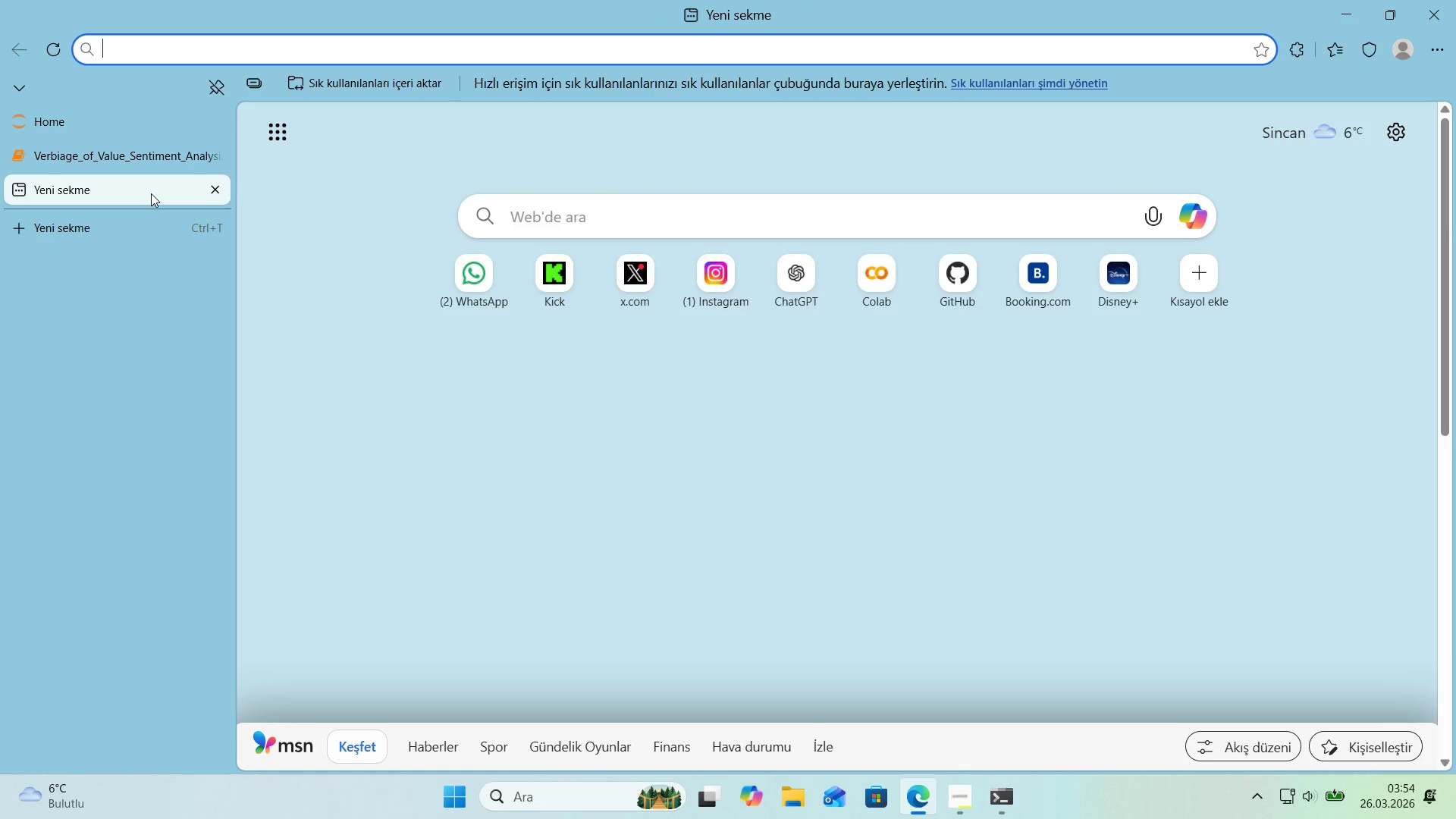 
type(python b'gram tr'gram t)
 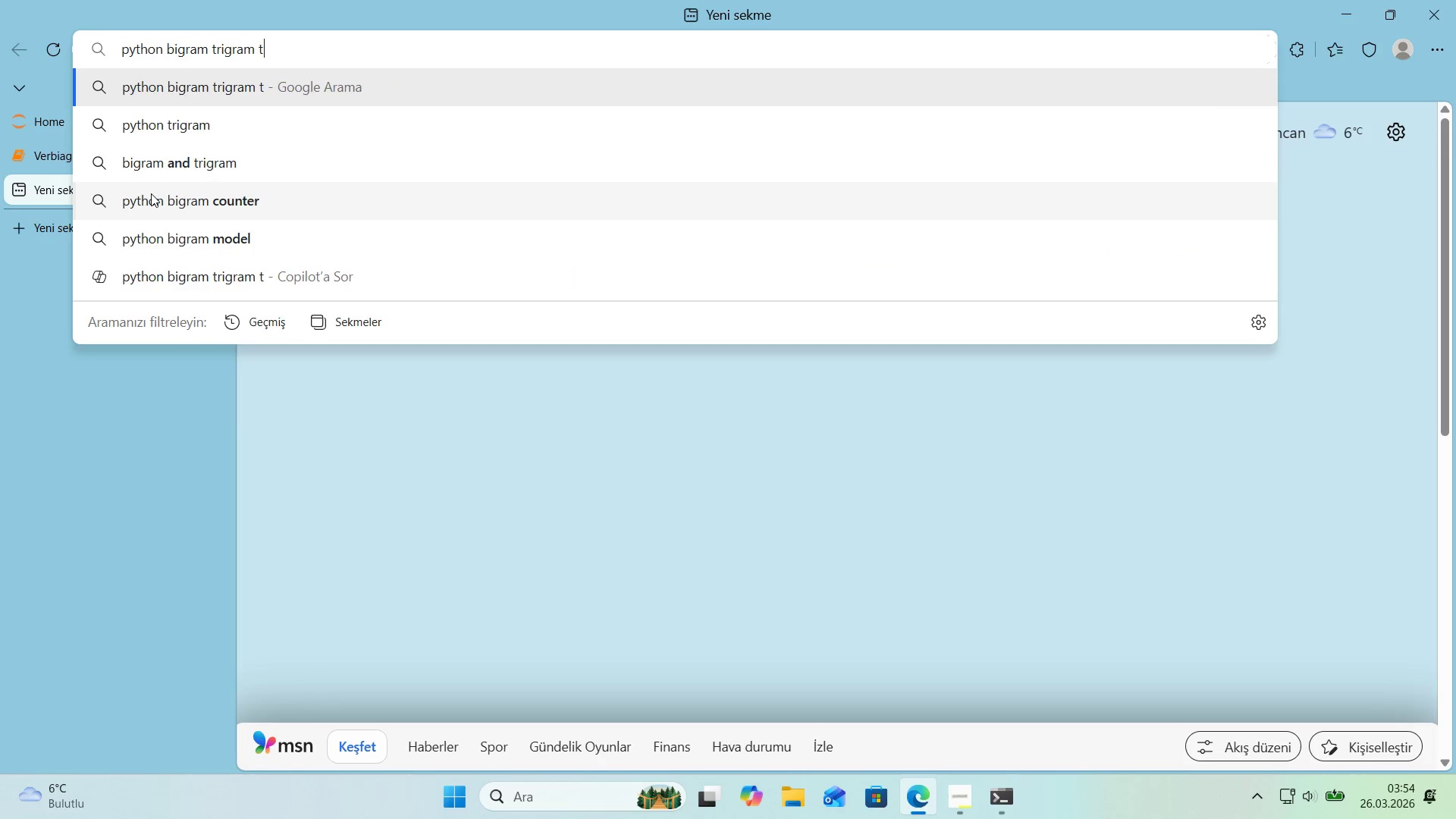 
key(Backspace)
type(counter)
 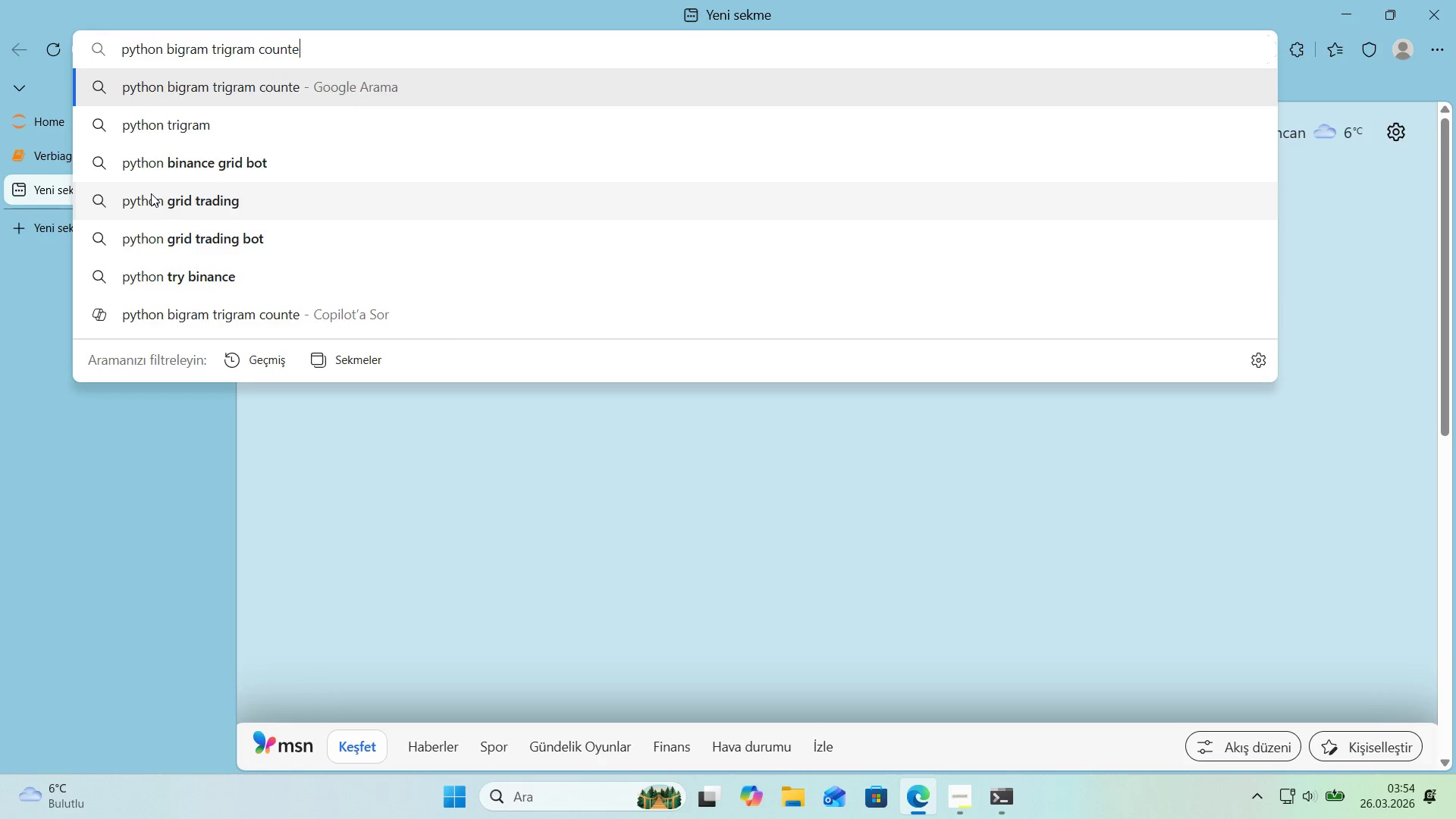 
key(Enter)
 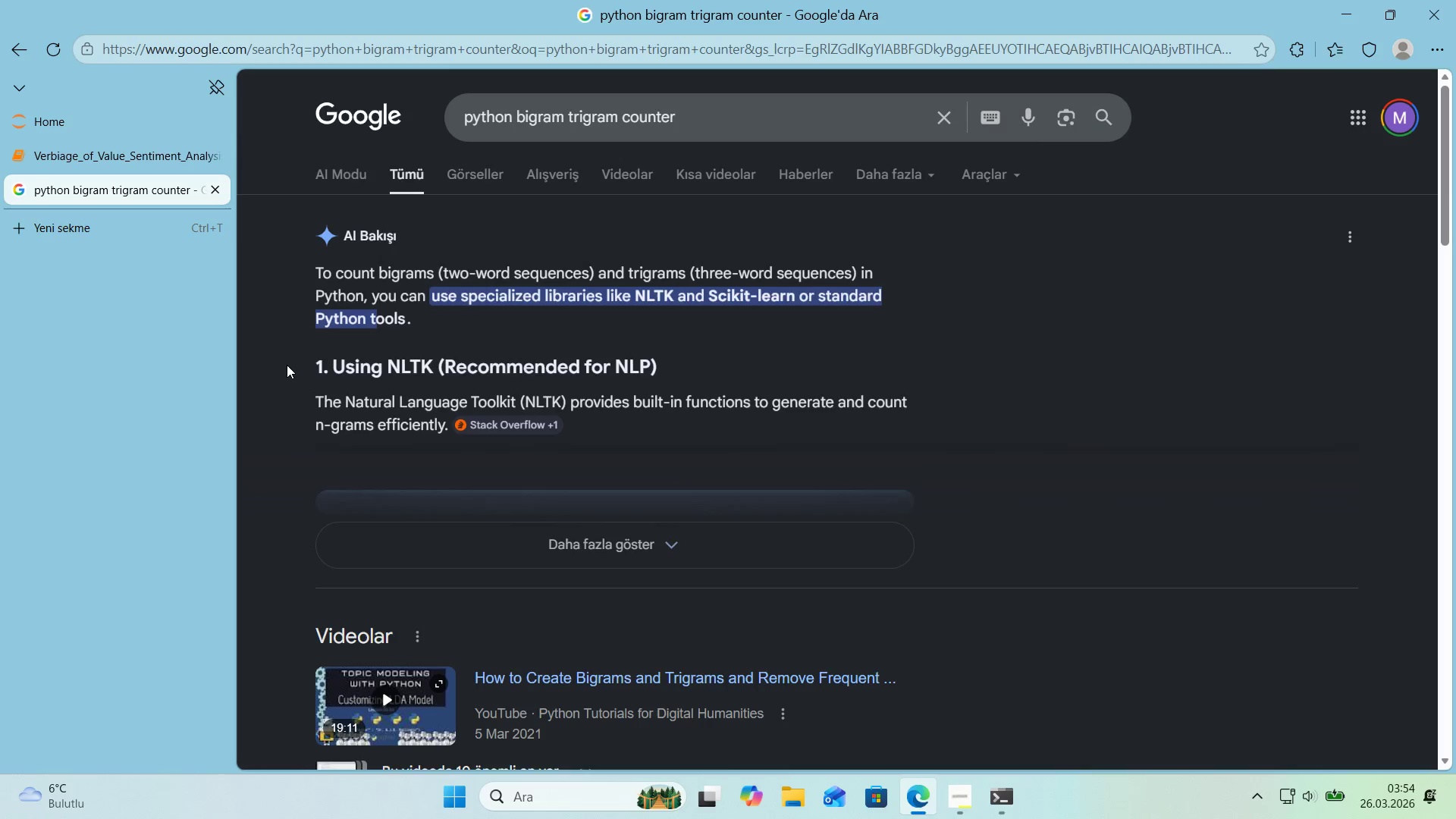 
scroll: coordinate [344, 429], scroll_direction: down, amount: 2.0
 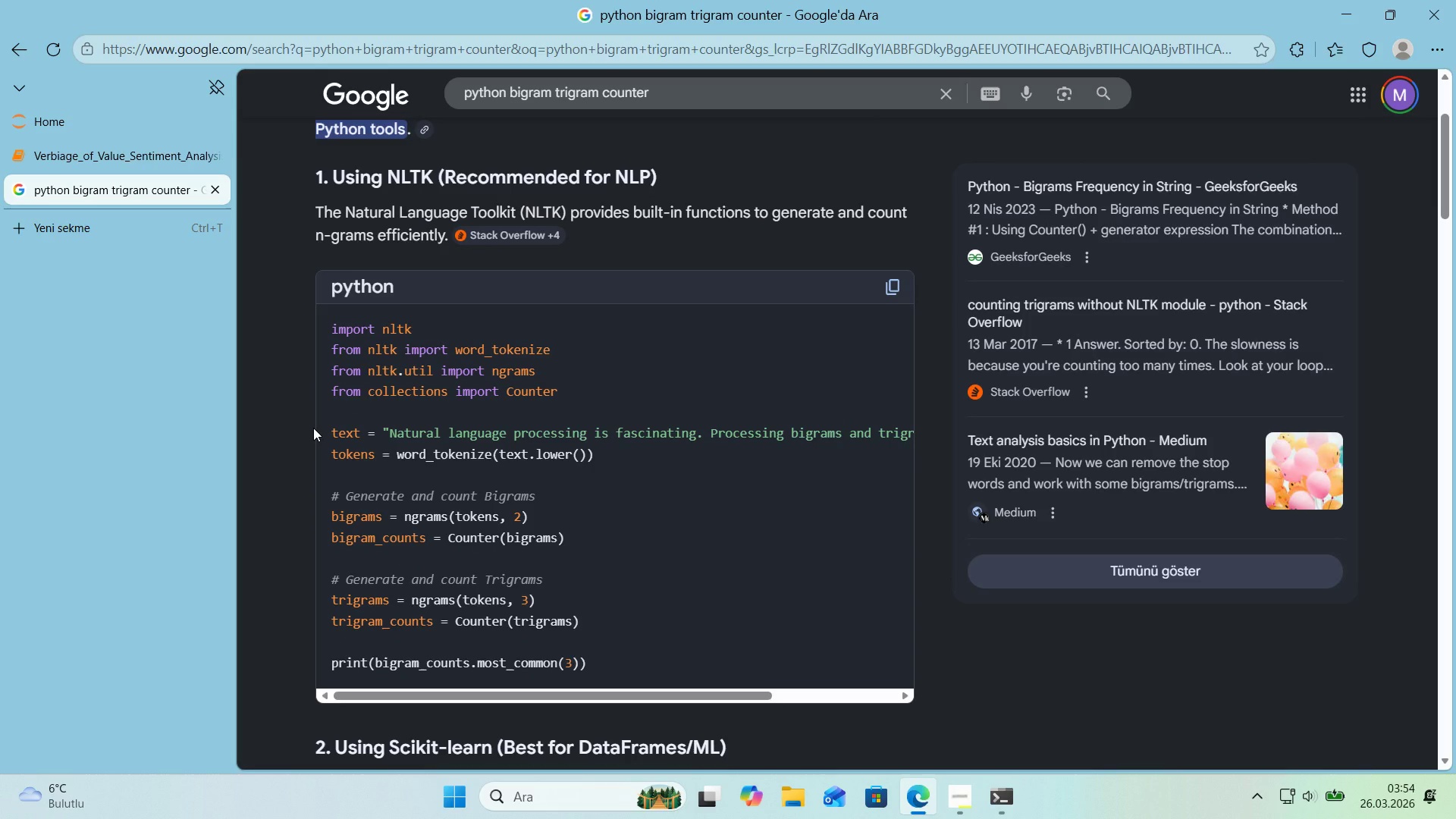 
left_click([575, 539])
 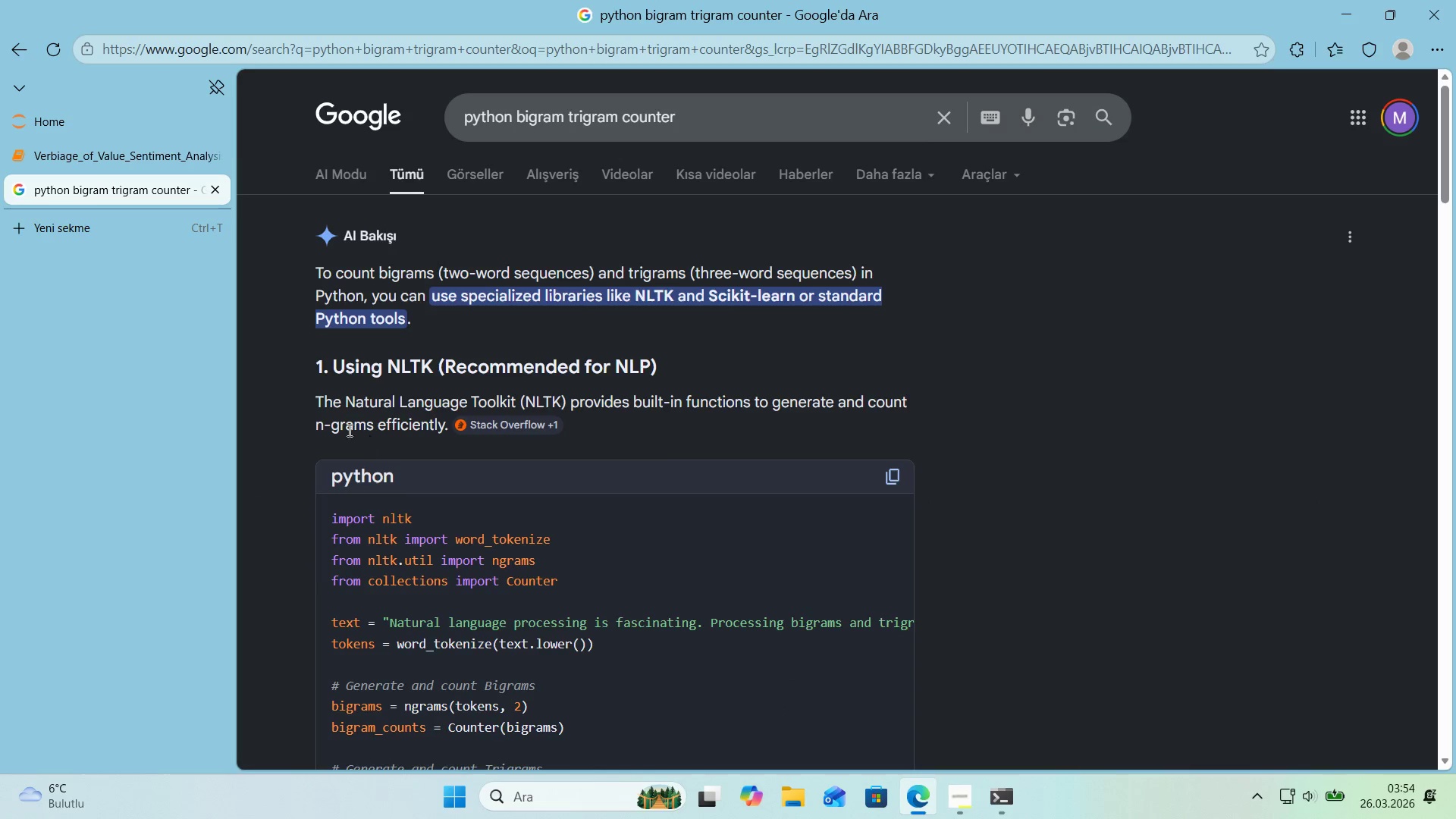 
scroll: coordinate [313, 428], scroll_direction: down, amount: 1.0
 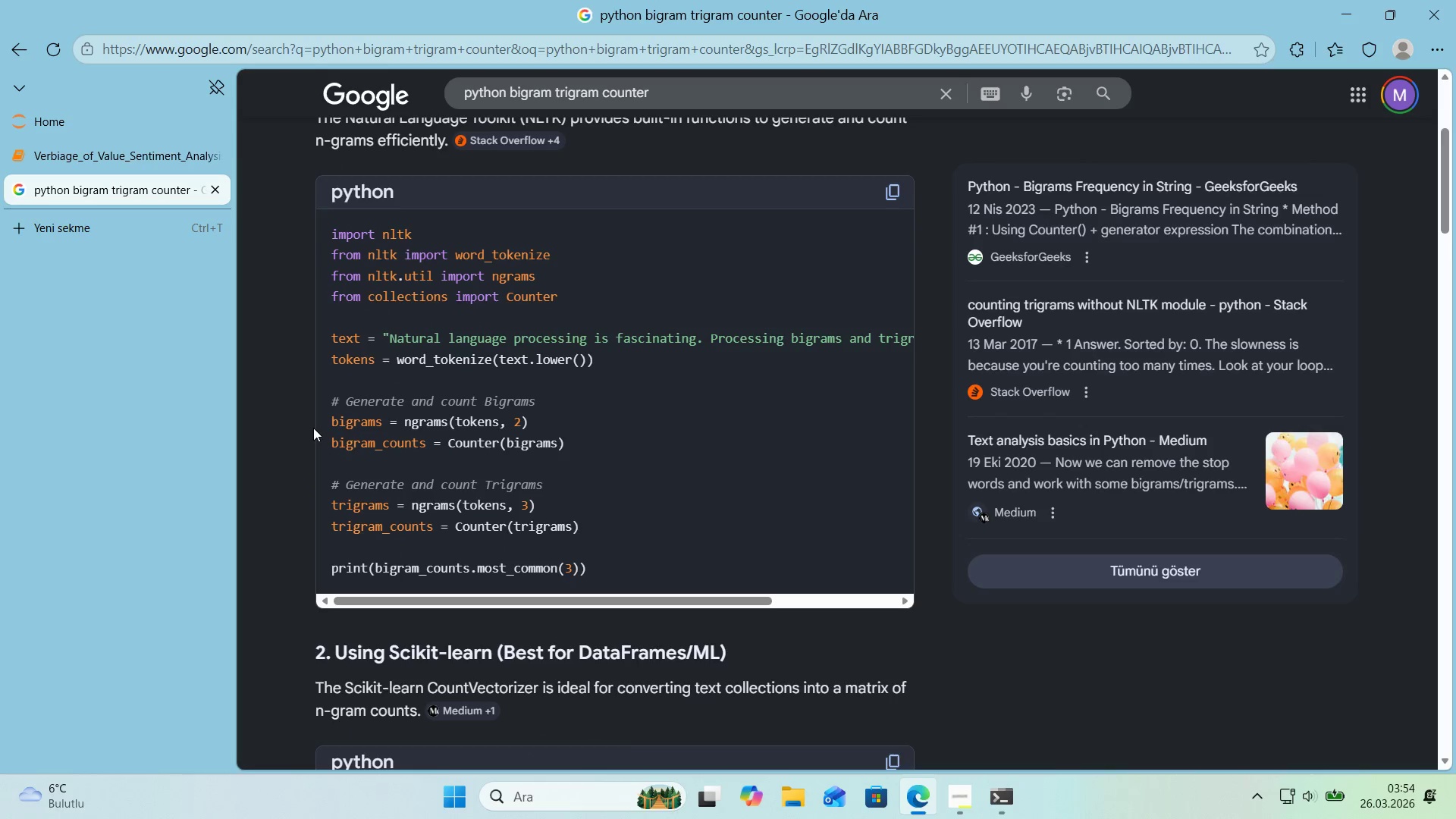 
scroll: coordinate [313, 428], scroll_direction: up, amount: 1.0
 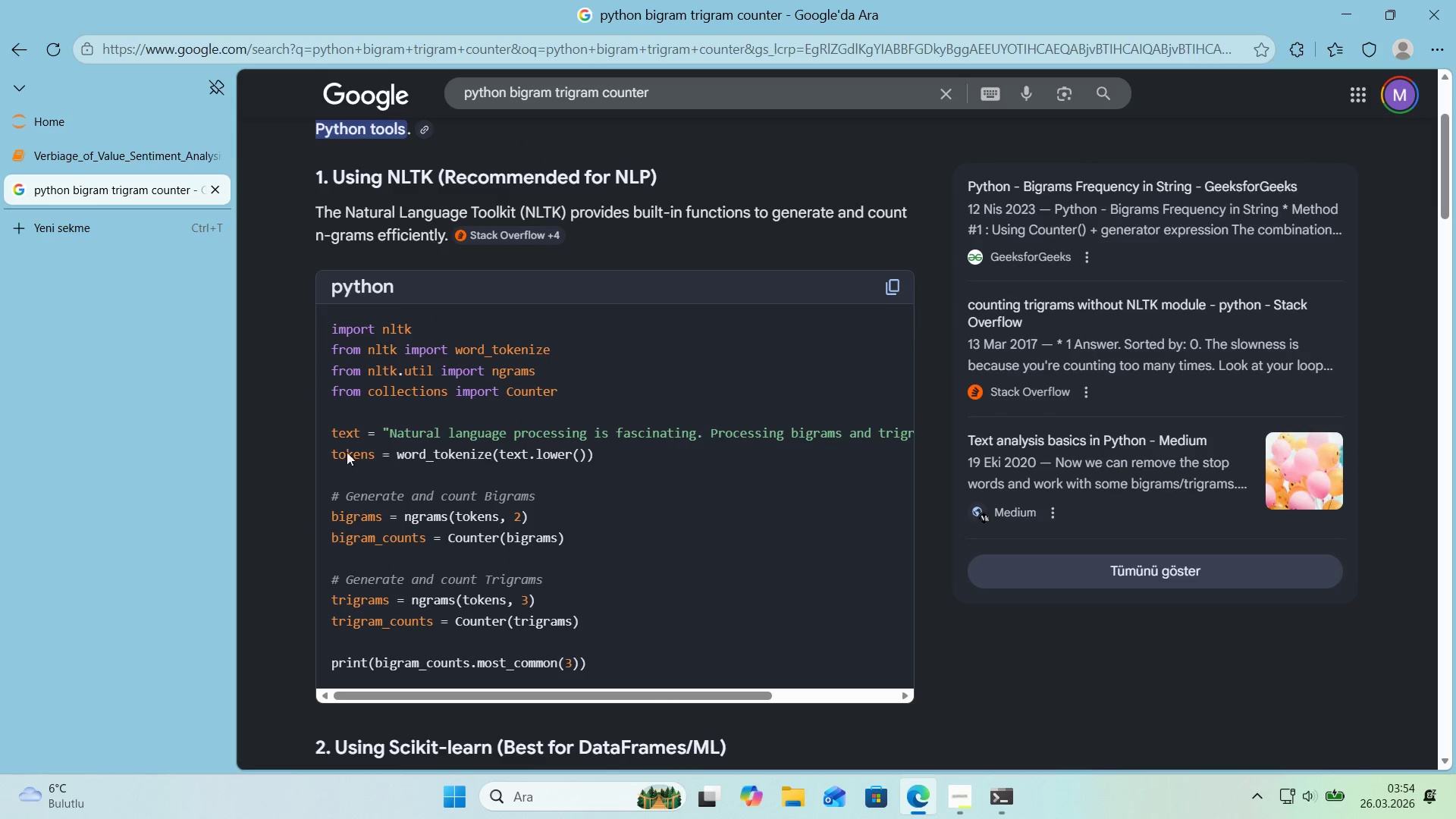 
left_click_drag(start_coordinate=[543, 693], to_coordinate=[428, 680])
 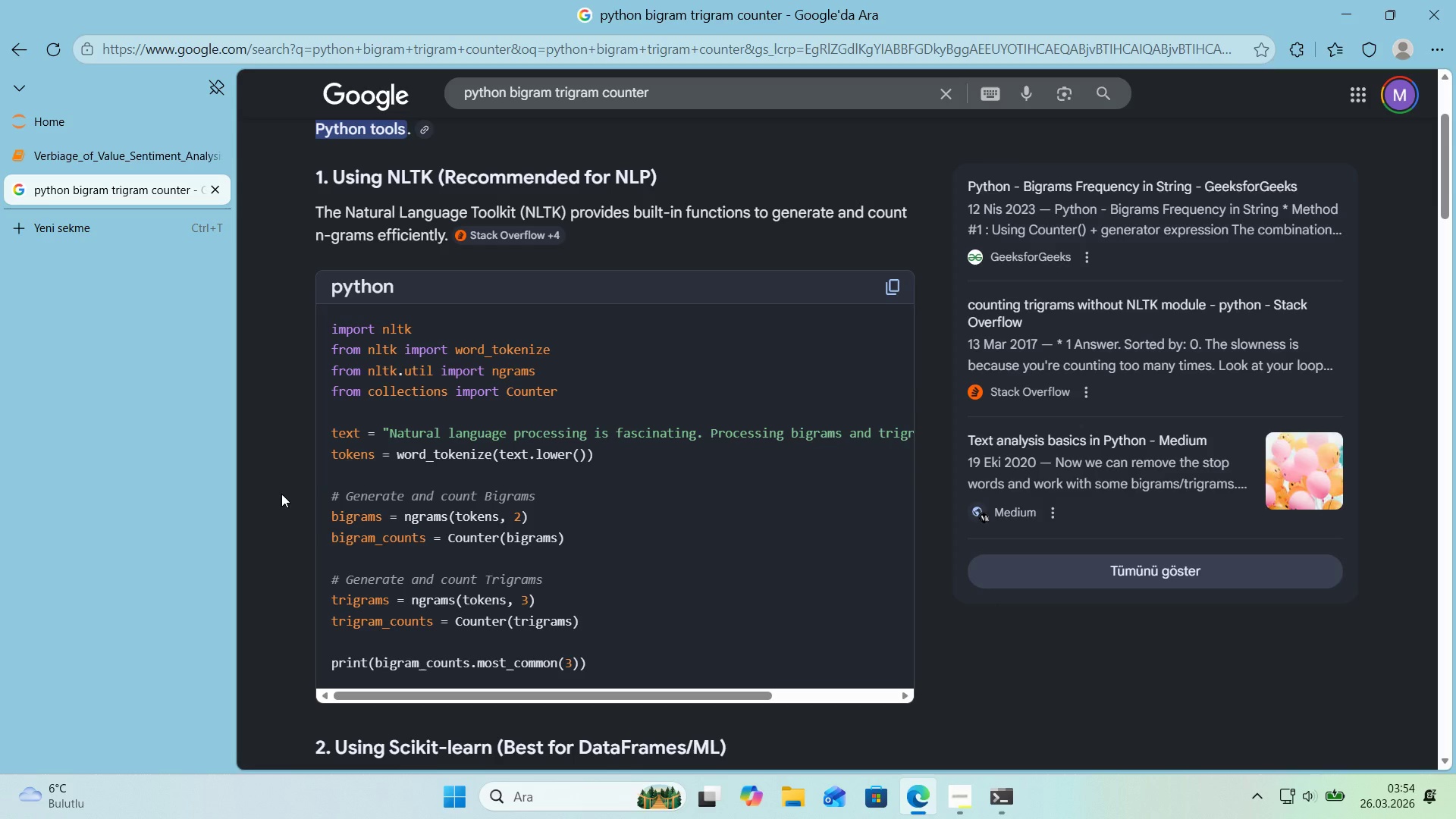 
scroll: coordinate [281, 493], scroll_direction: down, amount: 2.0
 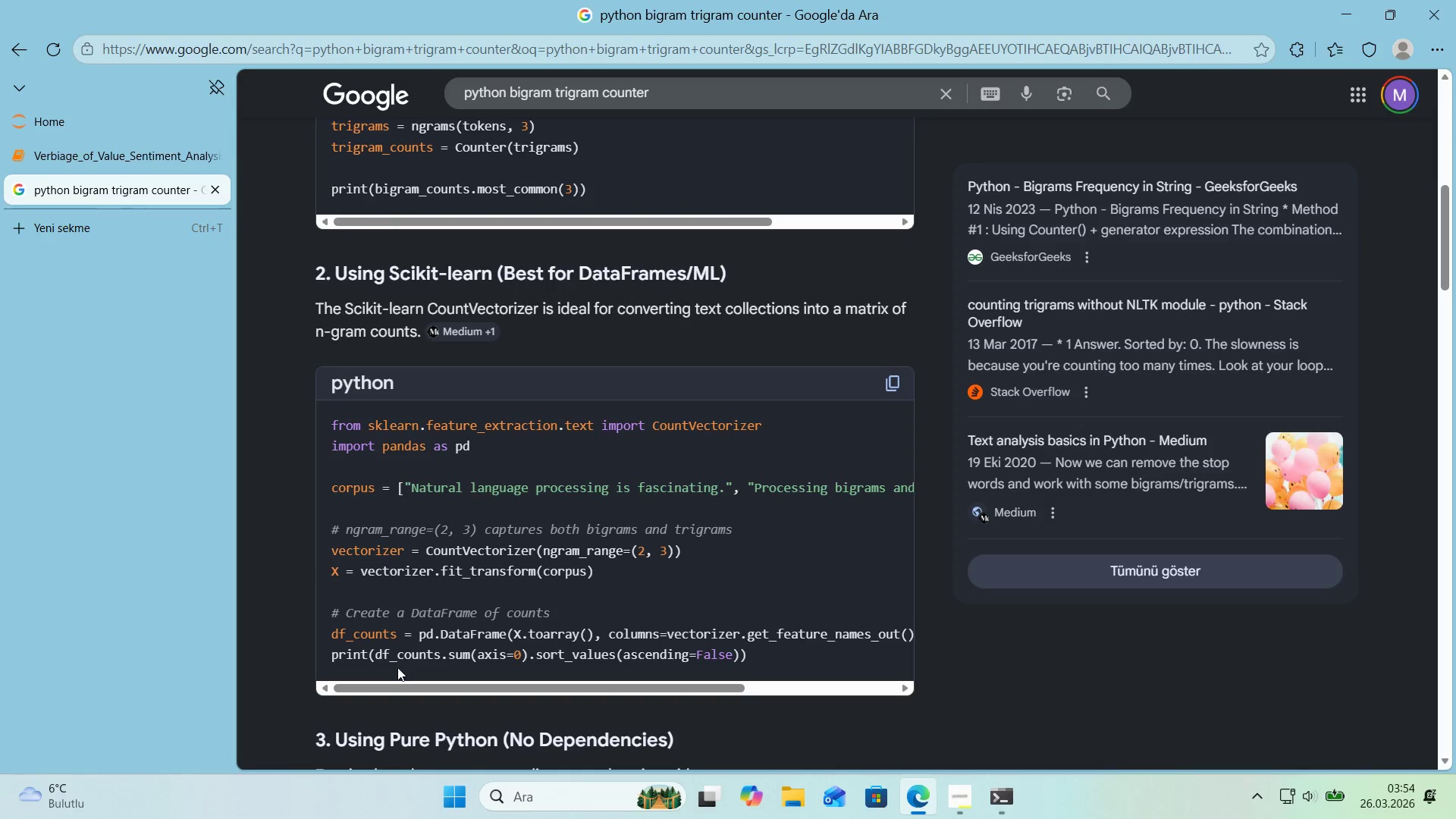 
left_click_drag(start_coordinate=[392, 679], to_coordinate=[487, 690])
 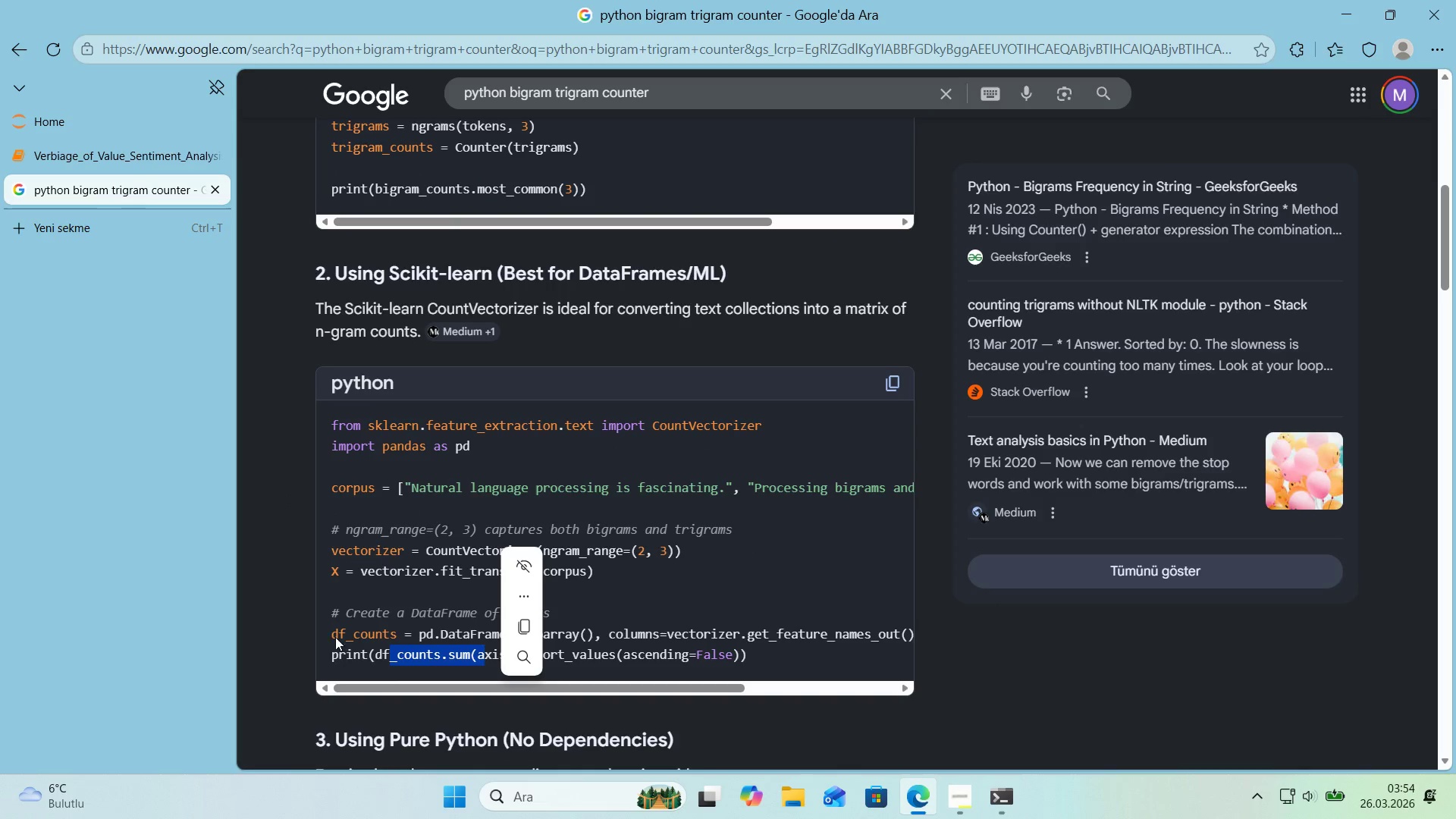 
left_click([295, 634])
 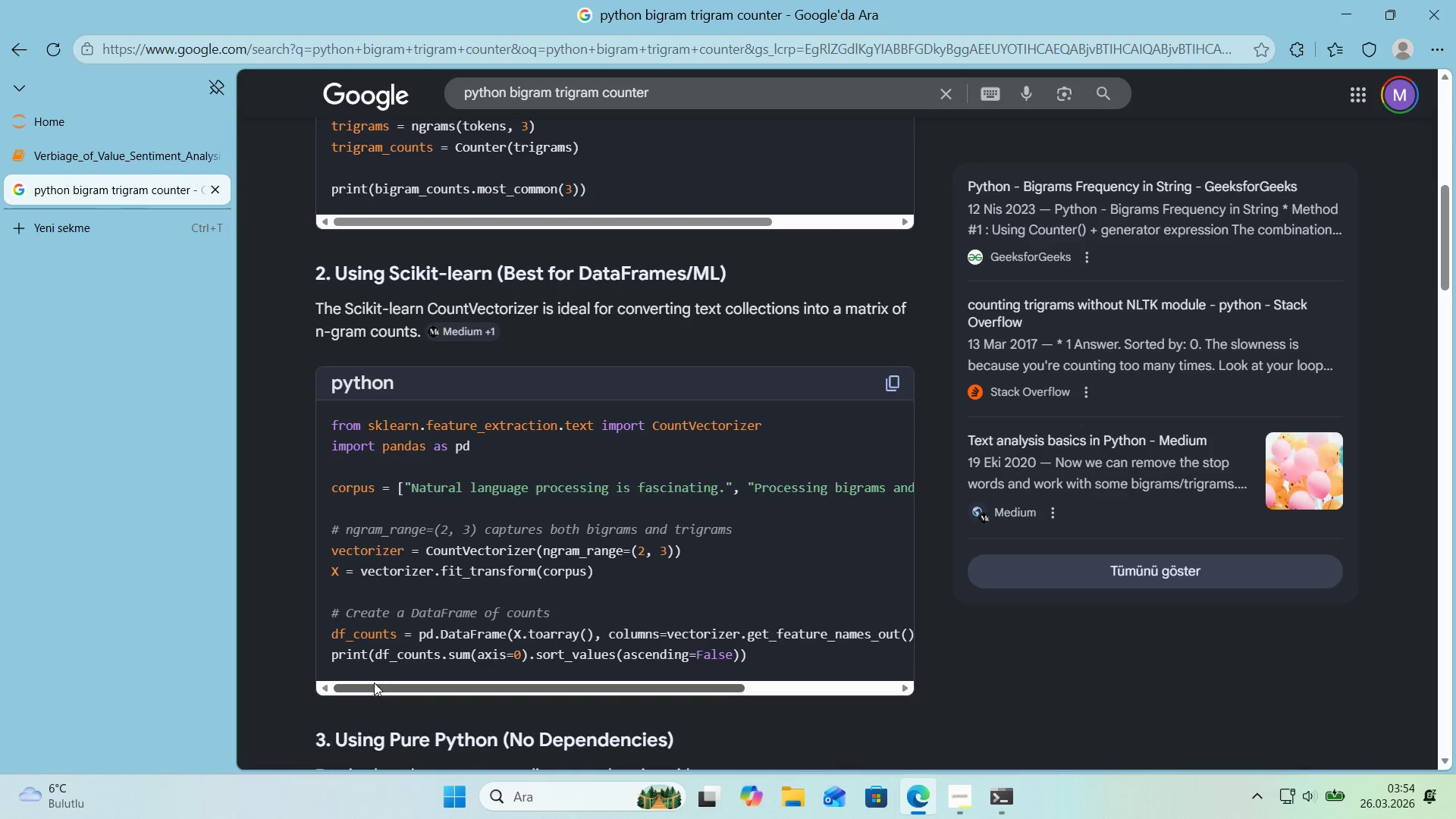 
left_click_drag(start_coordinate=[381, 689], to_coordinate=[337, 683])
 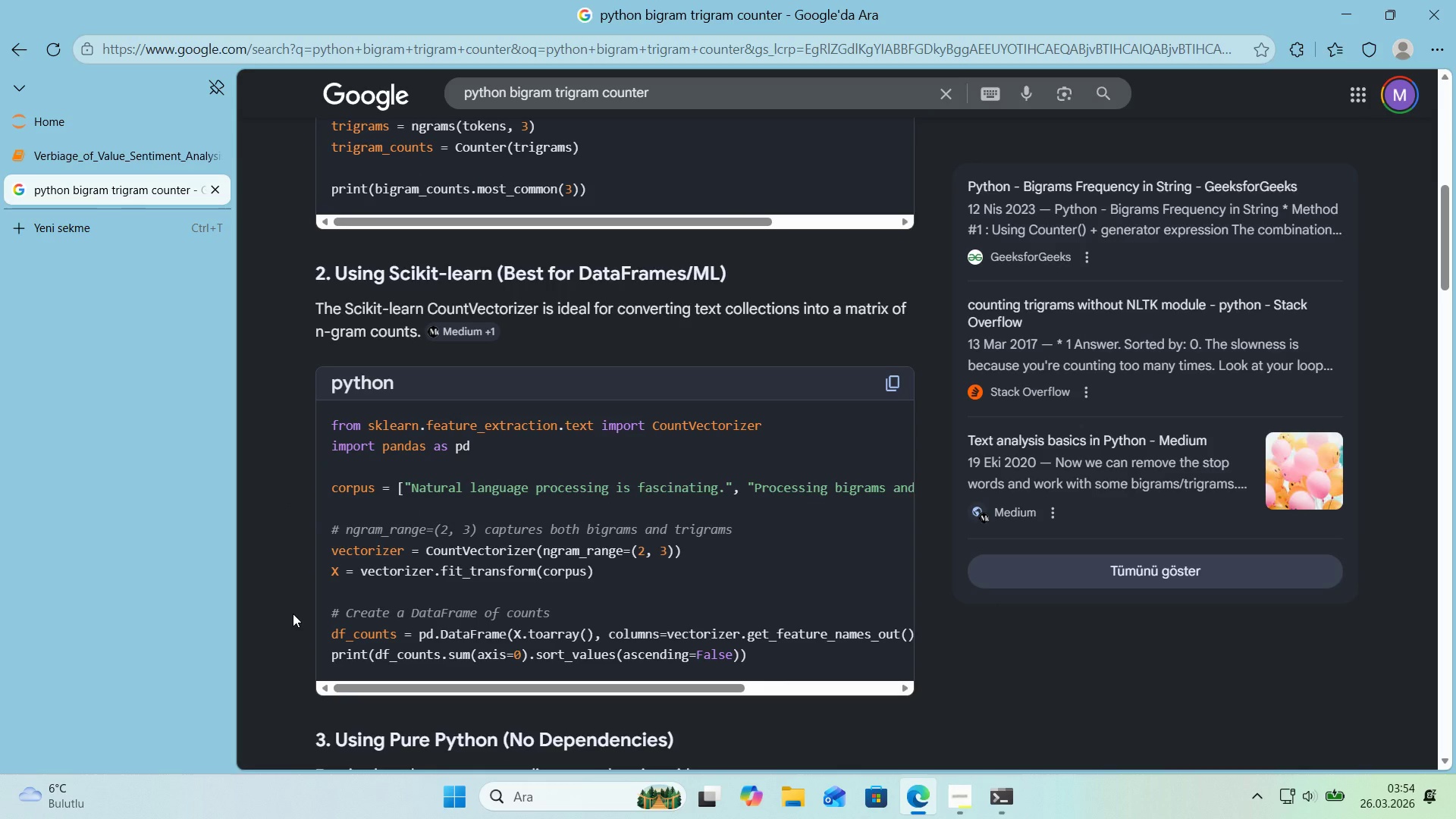 
wait(24.31)
 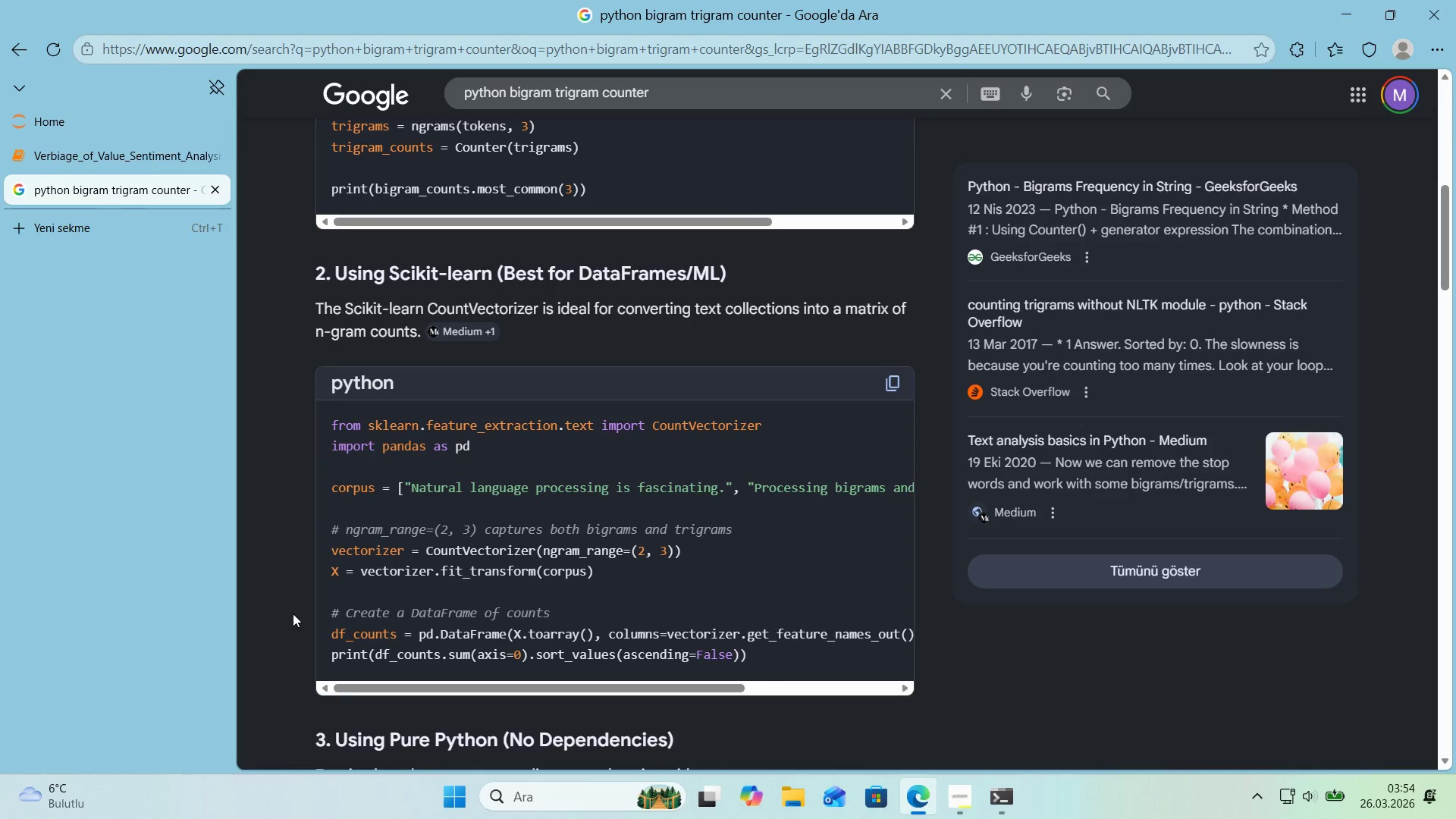 
scroll: coordinate [299, 587], scroll_direction: down, amount: 8.0
 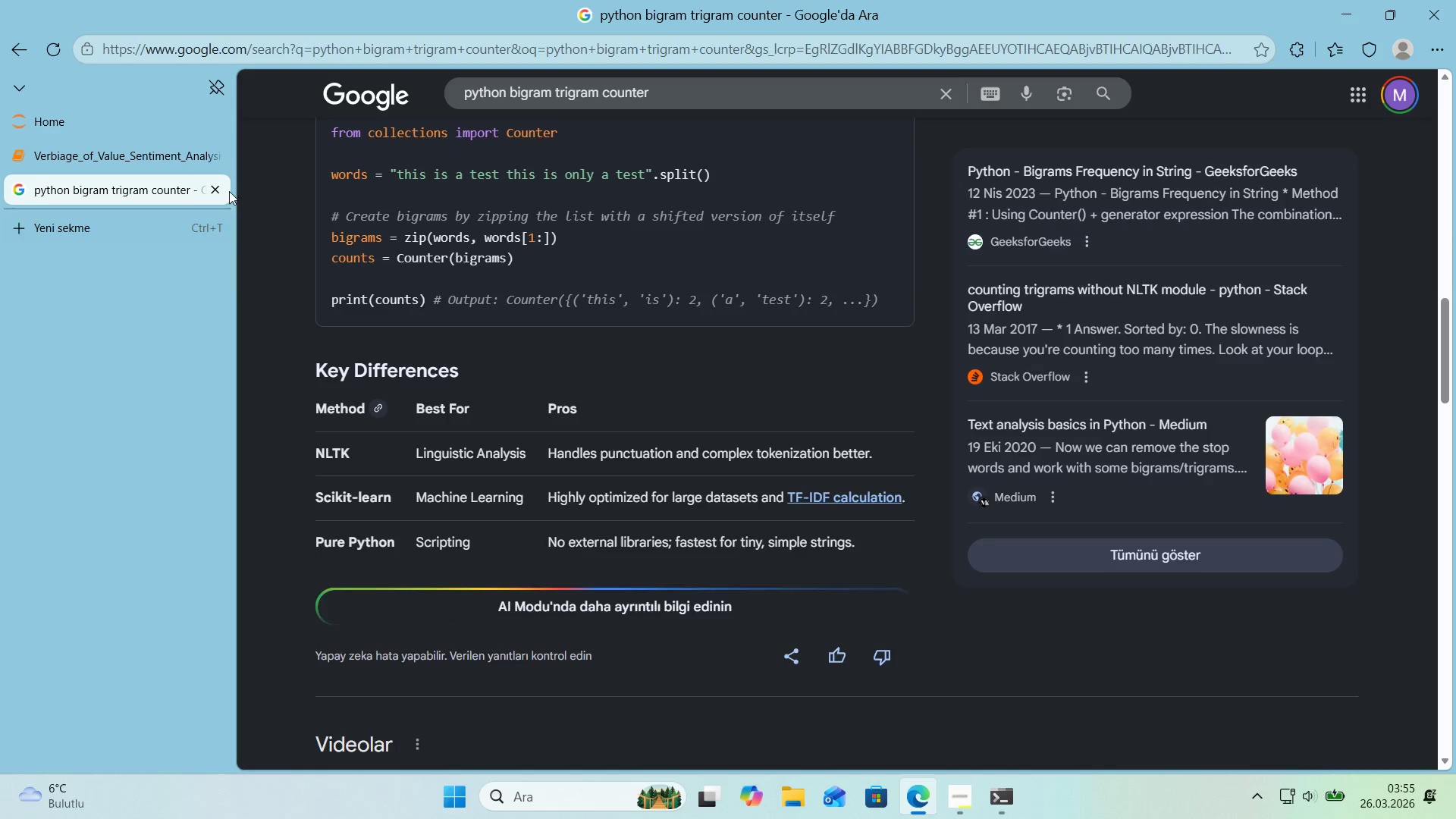 
left_click([219, 191])
 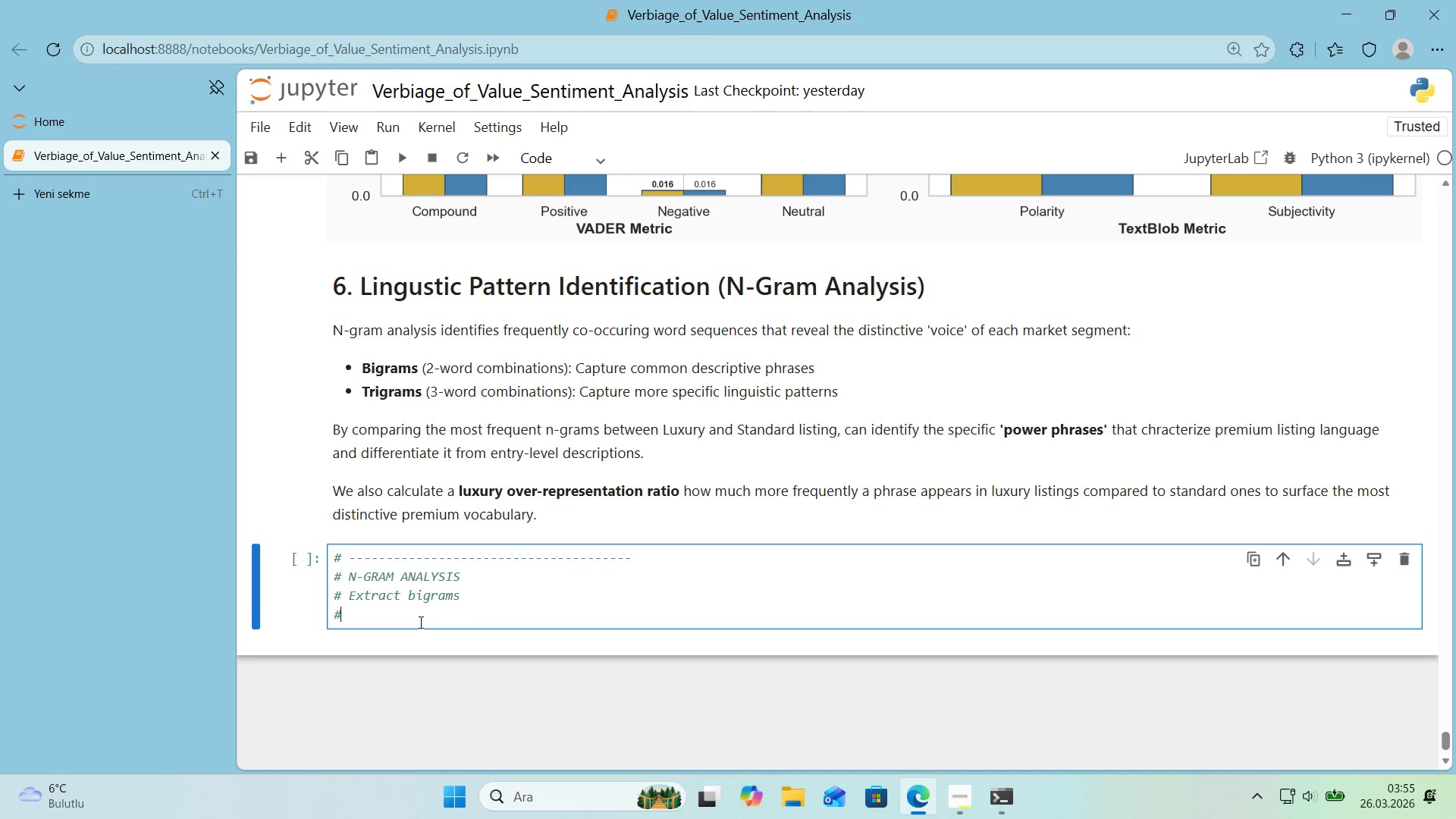 
double_click([537, 597])
 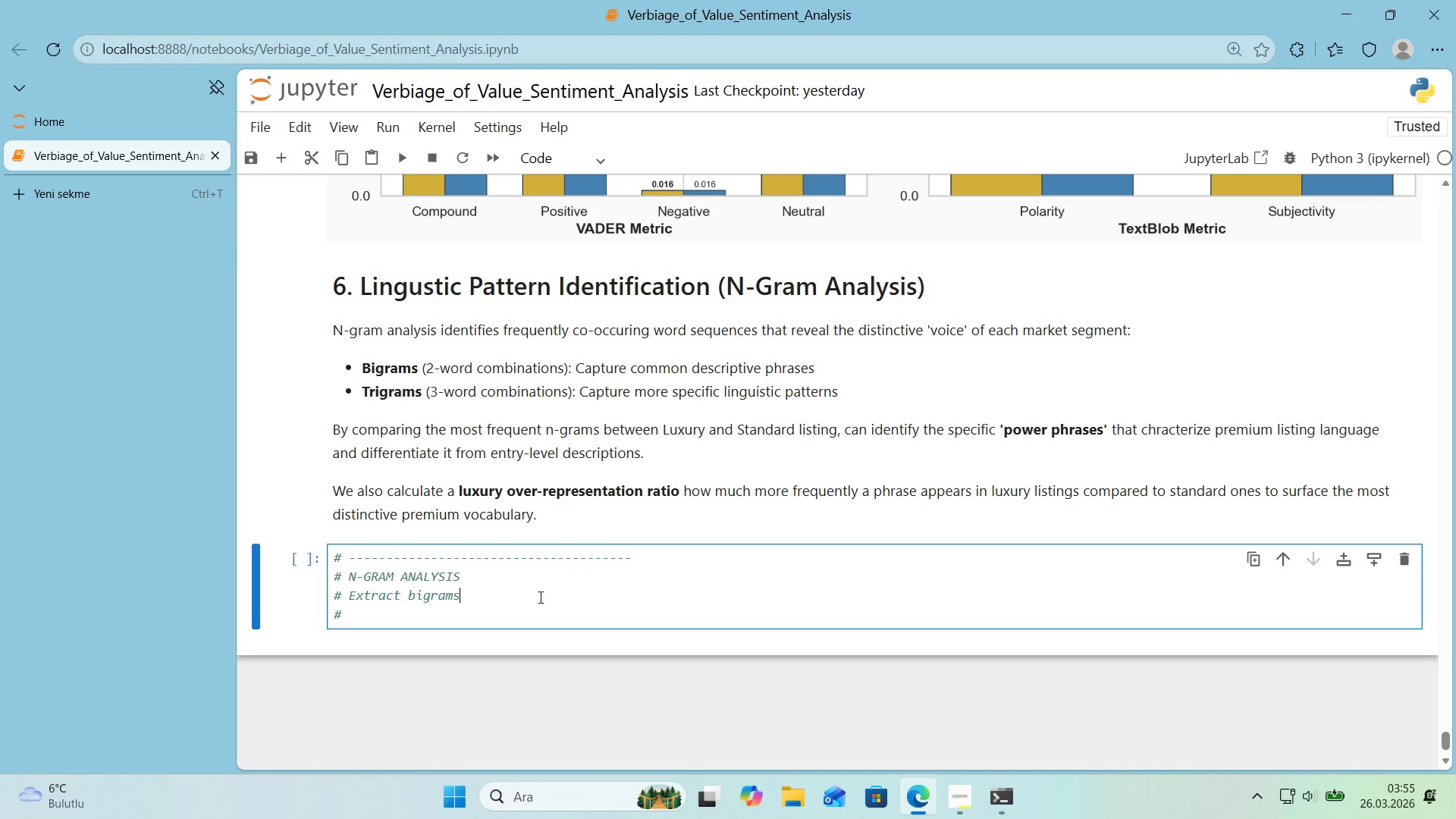 
type( and tr'grams fo)
key(Backspace)
type(rom cleaned descr')
 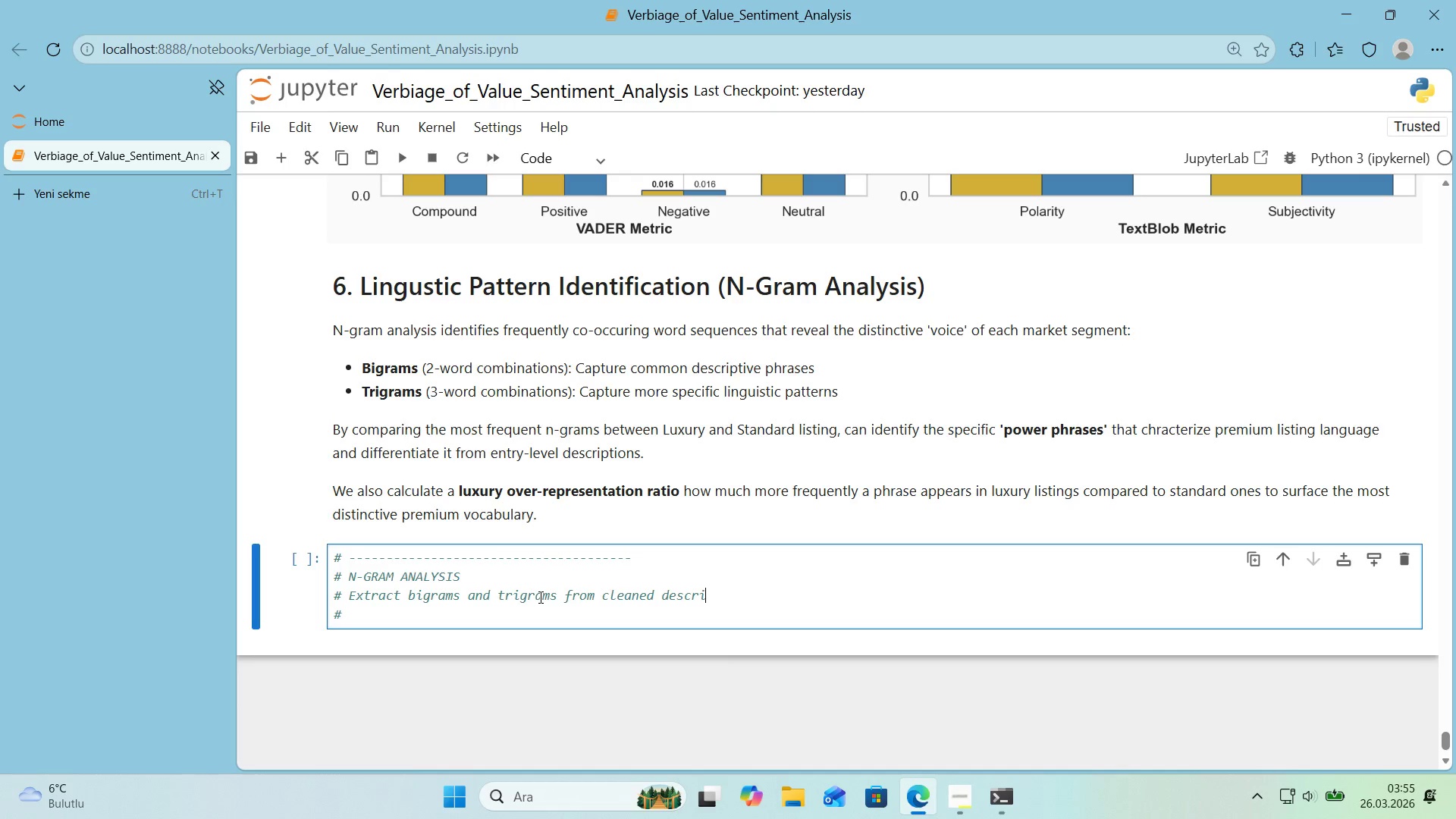 
type(pt'ons)
 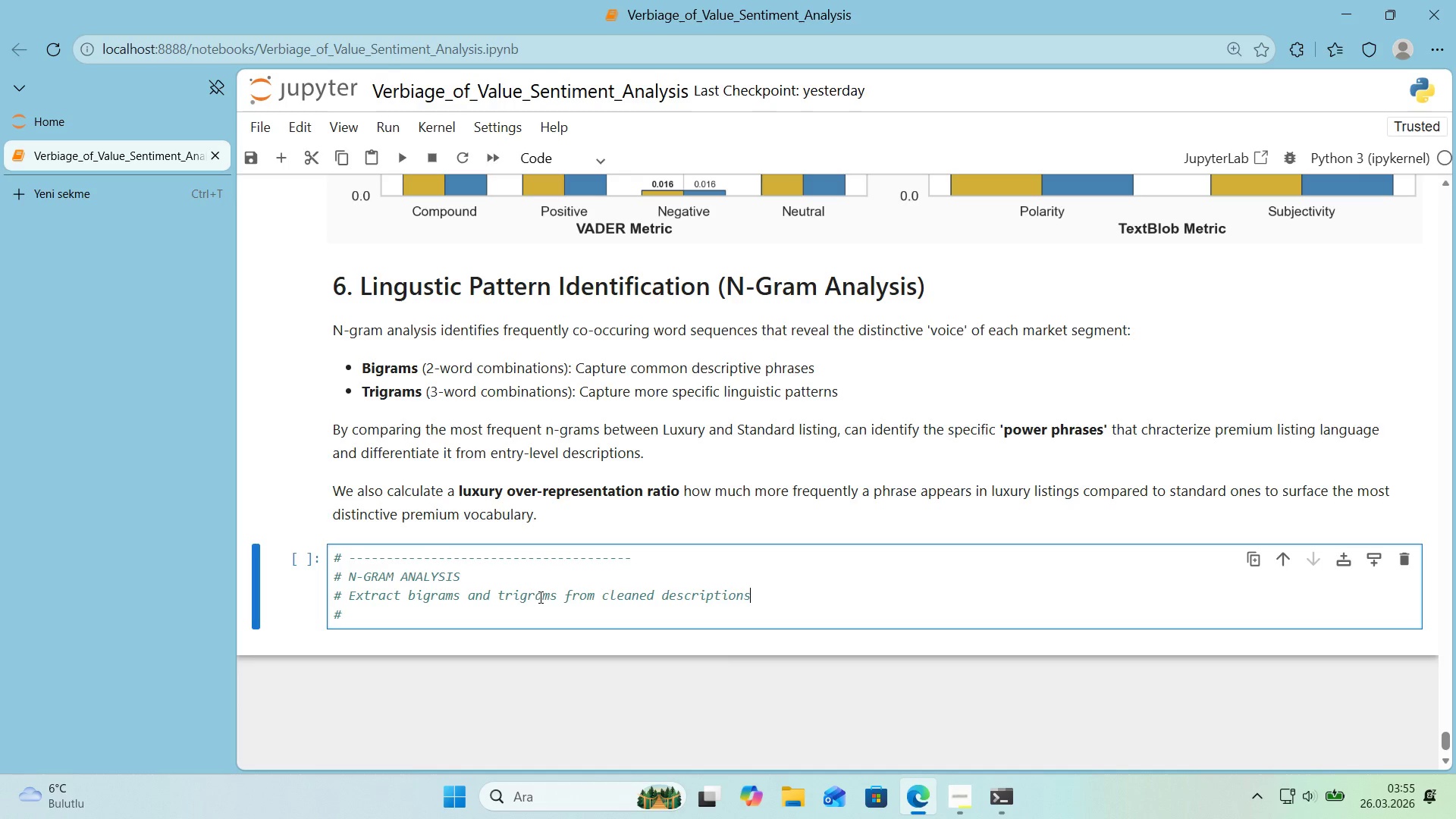 
key(ArrowDown)
 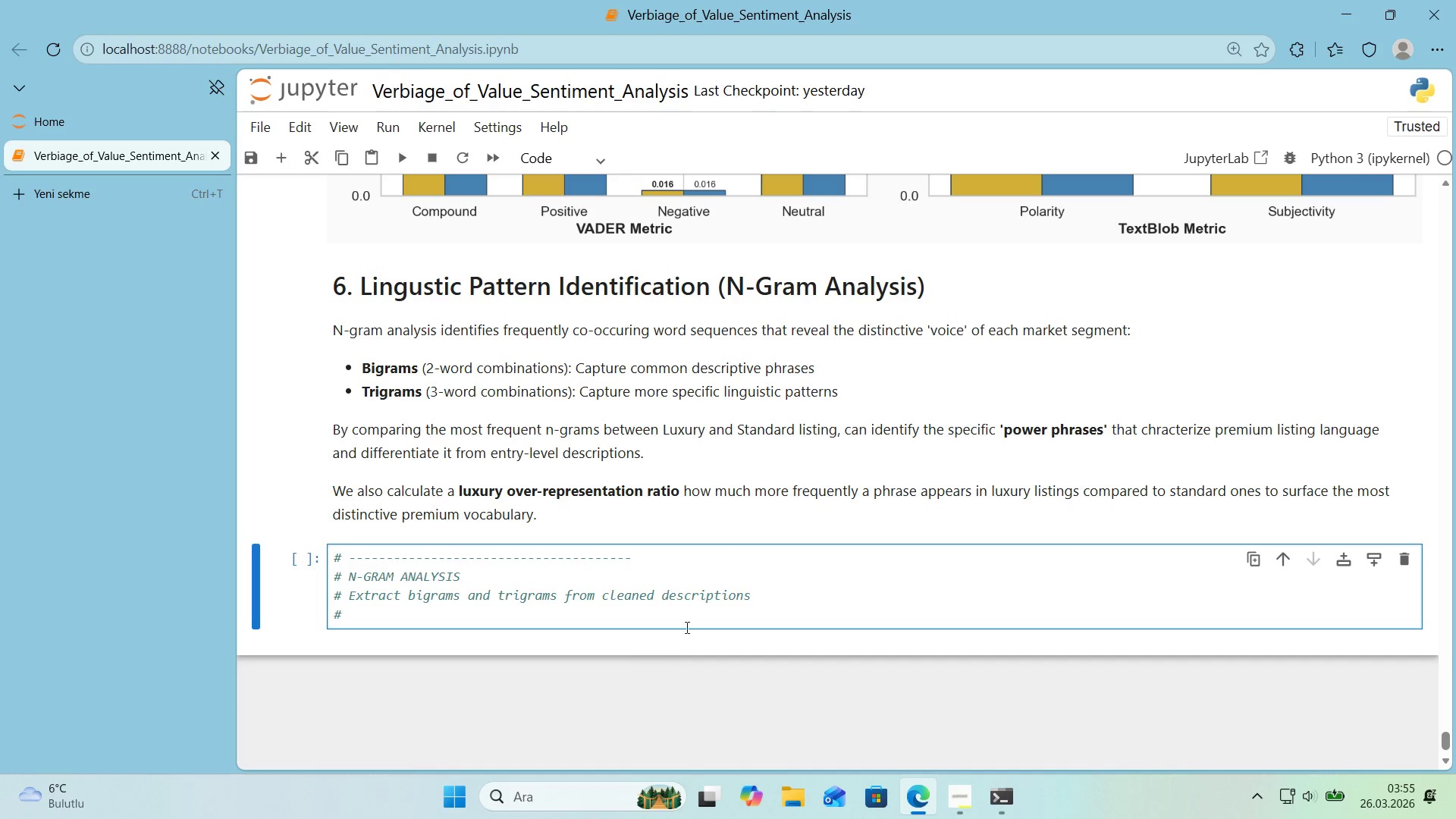 
left_click([662, 567])
 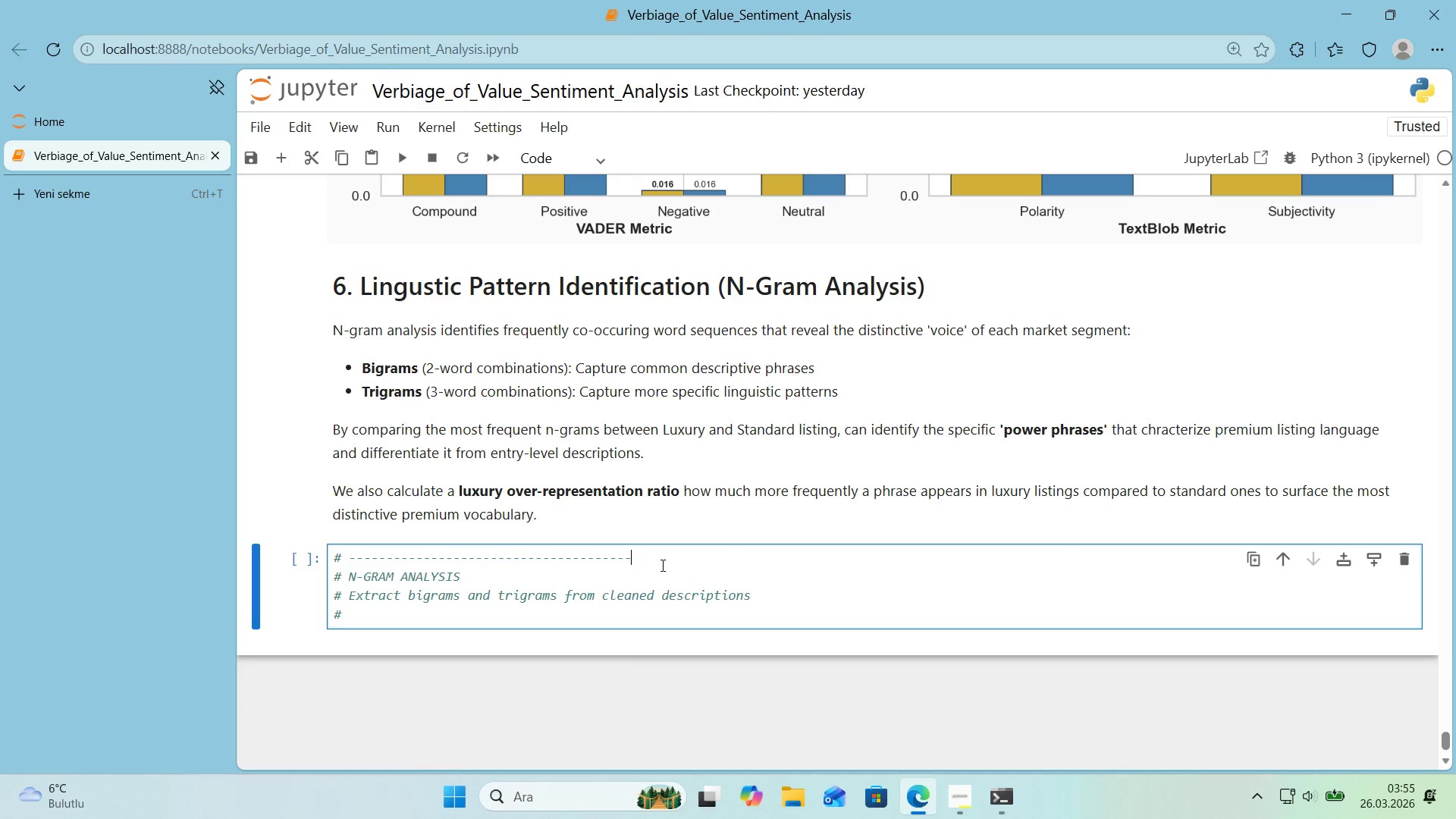 
key(NumpadSubtract)
 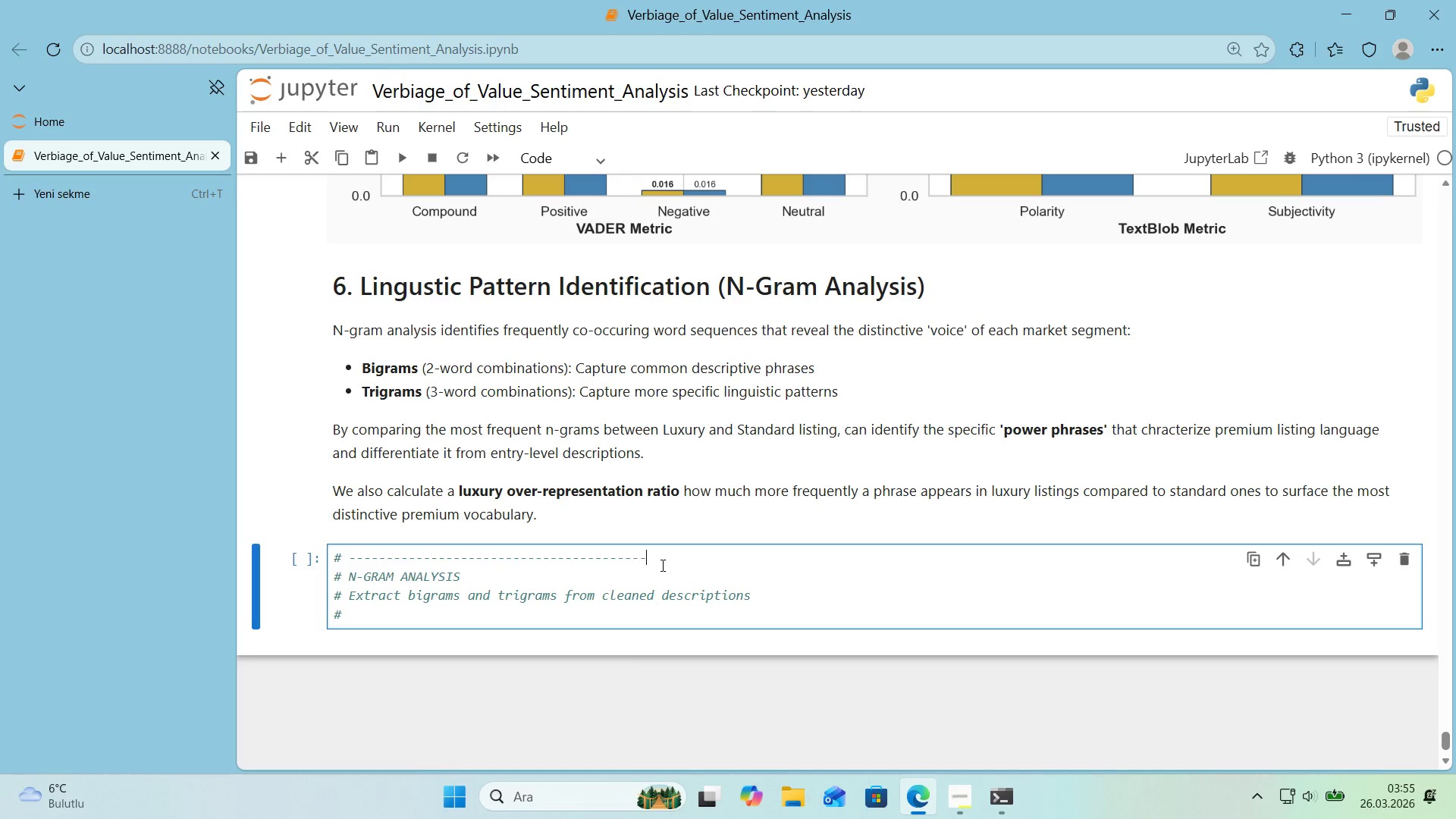 
hold_key(key=NumpadSubtract, duration=0.75)
 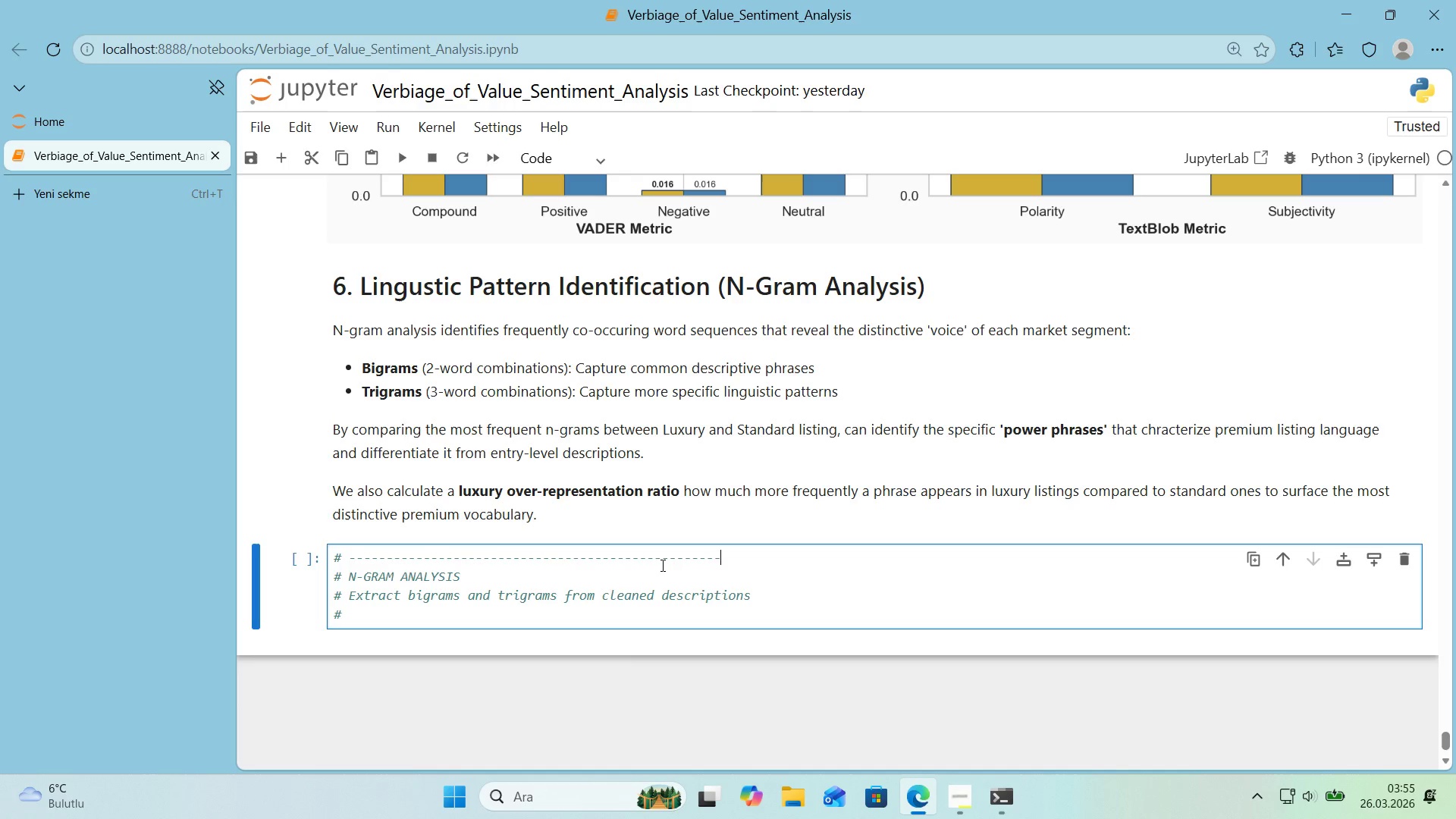 
key(NumpadSubtract)
 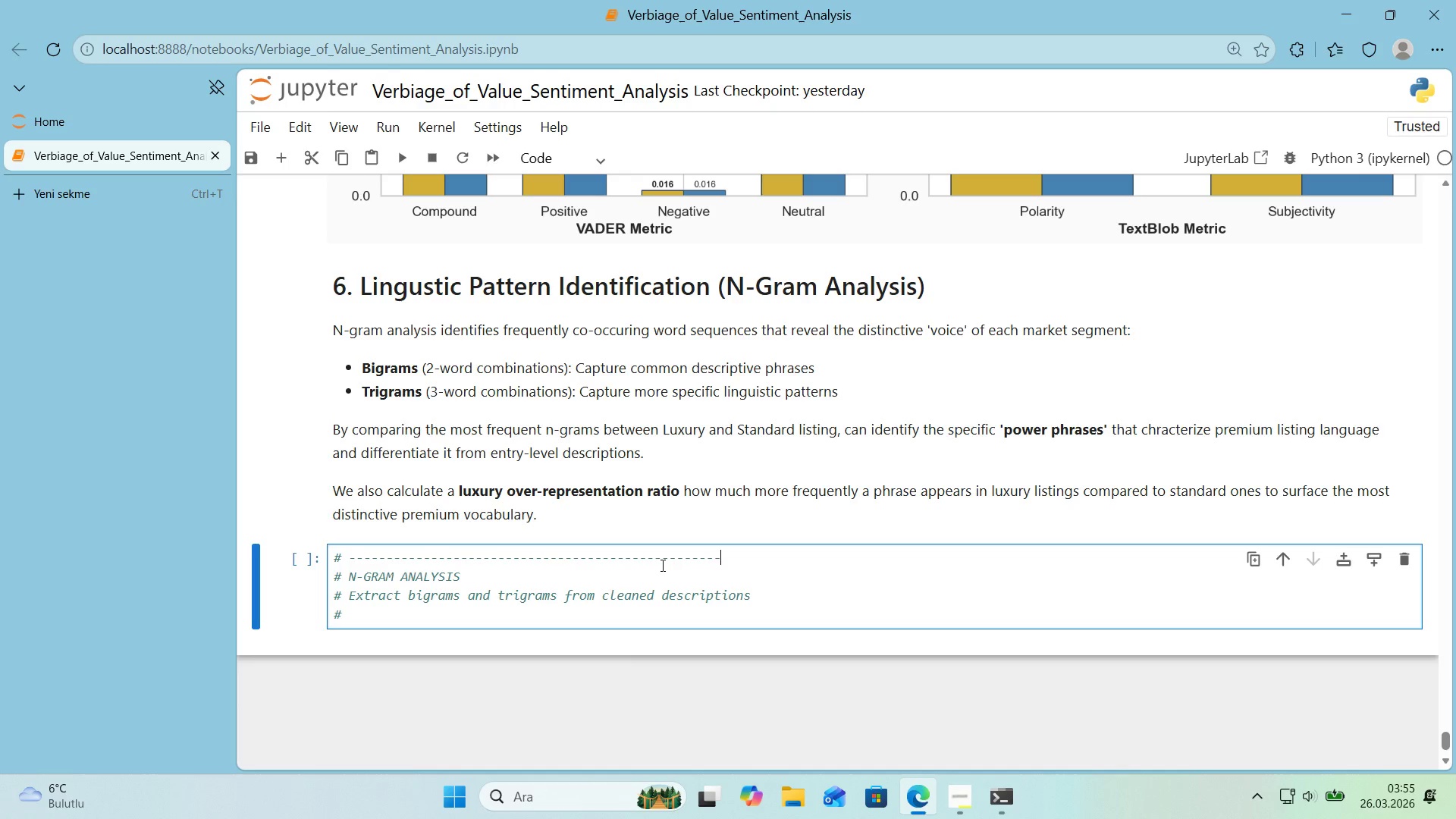 
key(NumpadSubtract)
 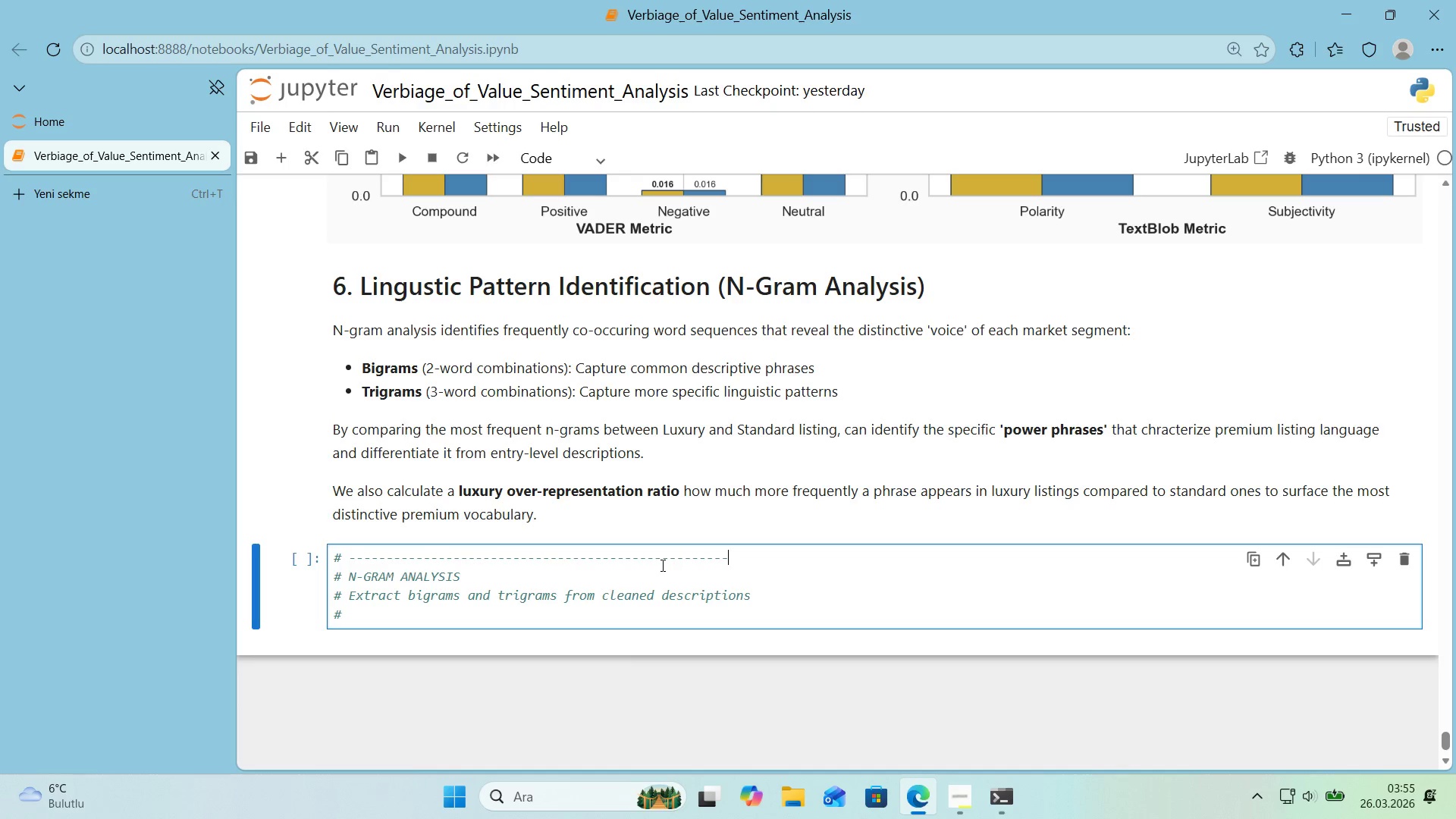 
key(NumpadSubtract)
 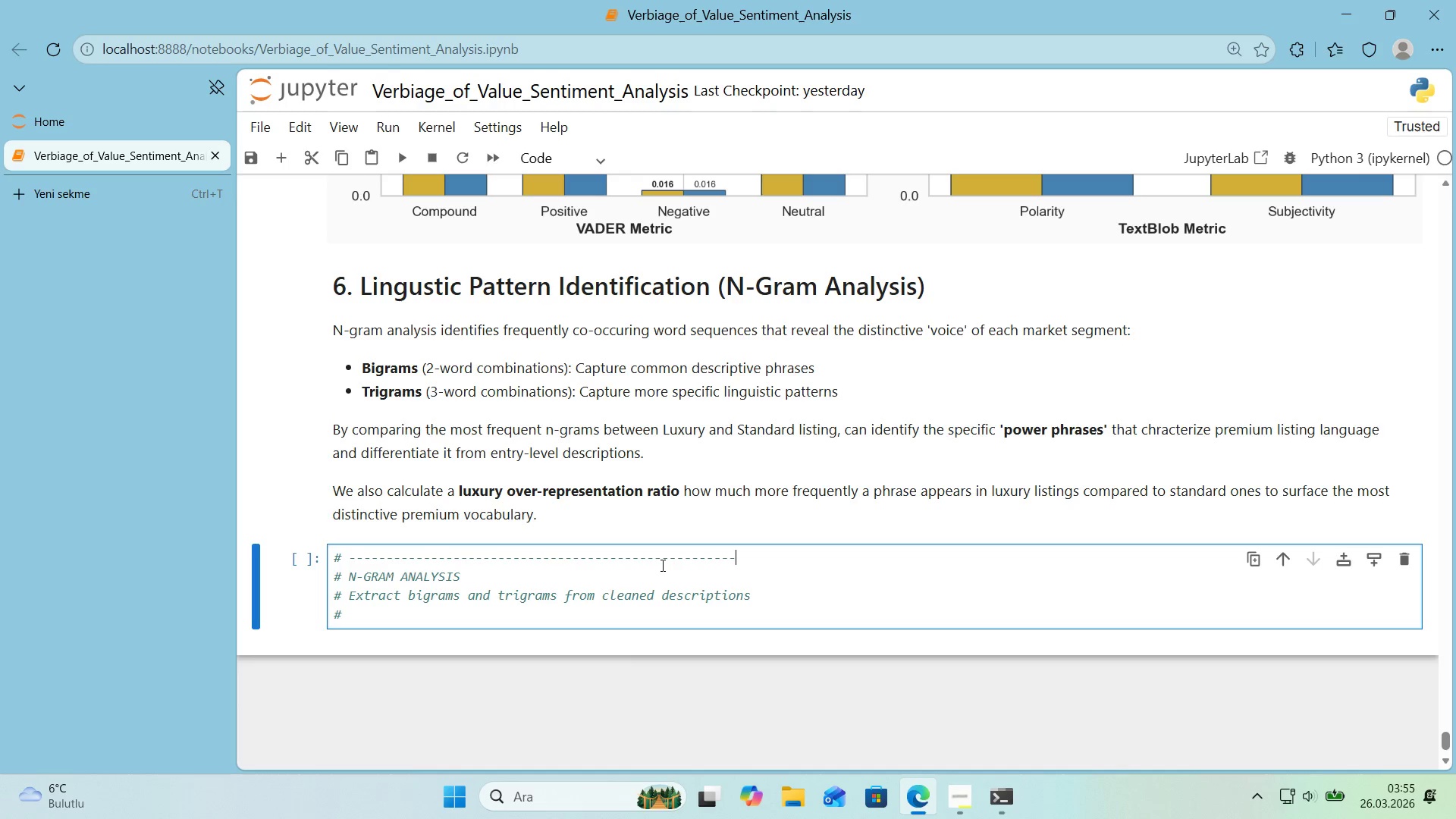 
key(NumpadSubtract)
 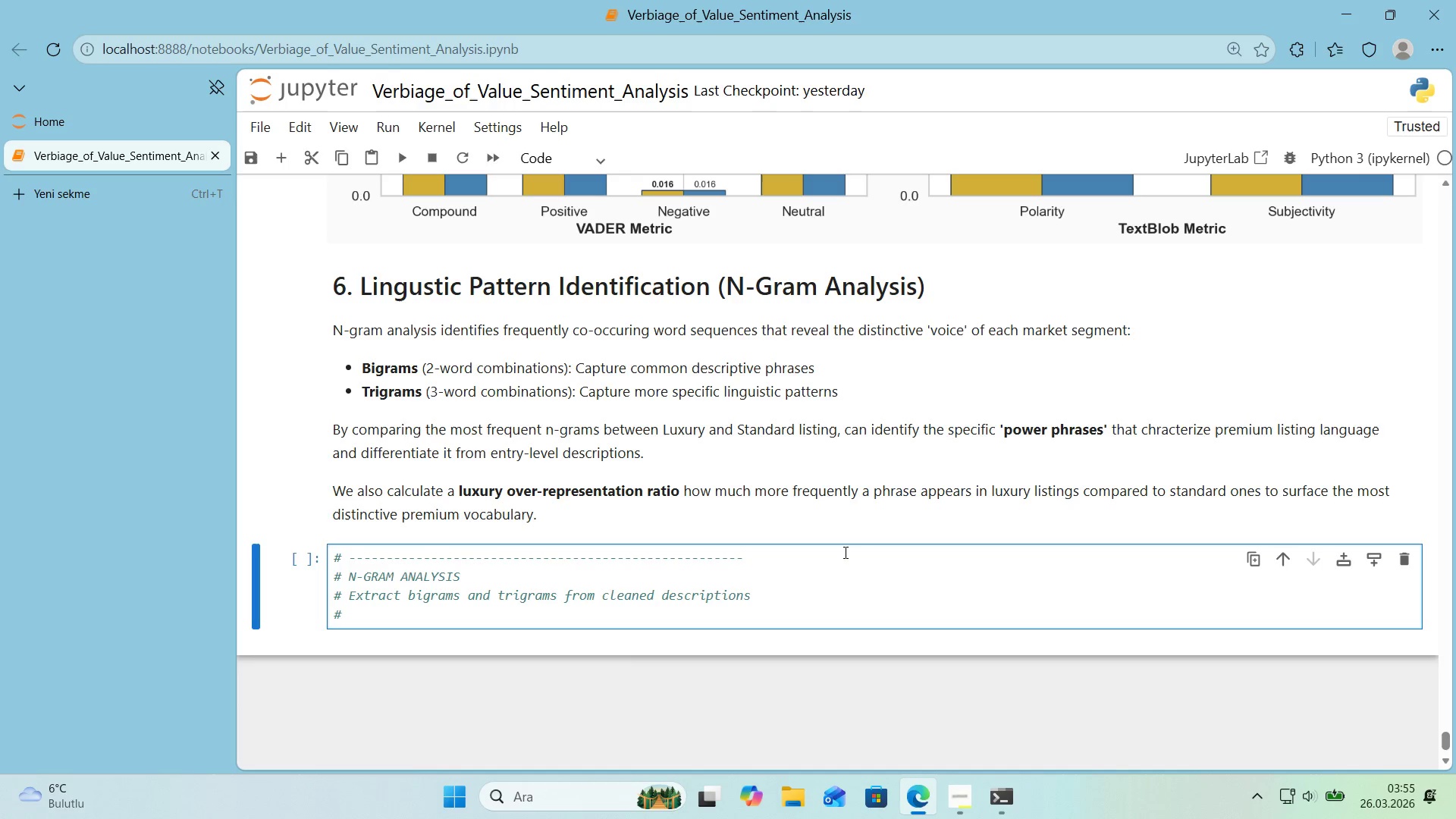 
left_click_drag(start_coordinate=[824, 563], to_coordinate=[152, 566])
 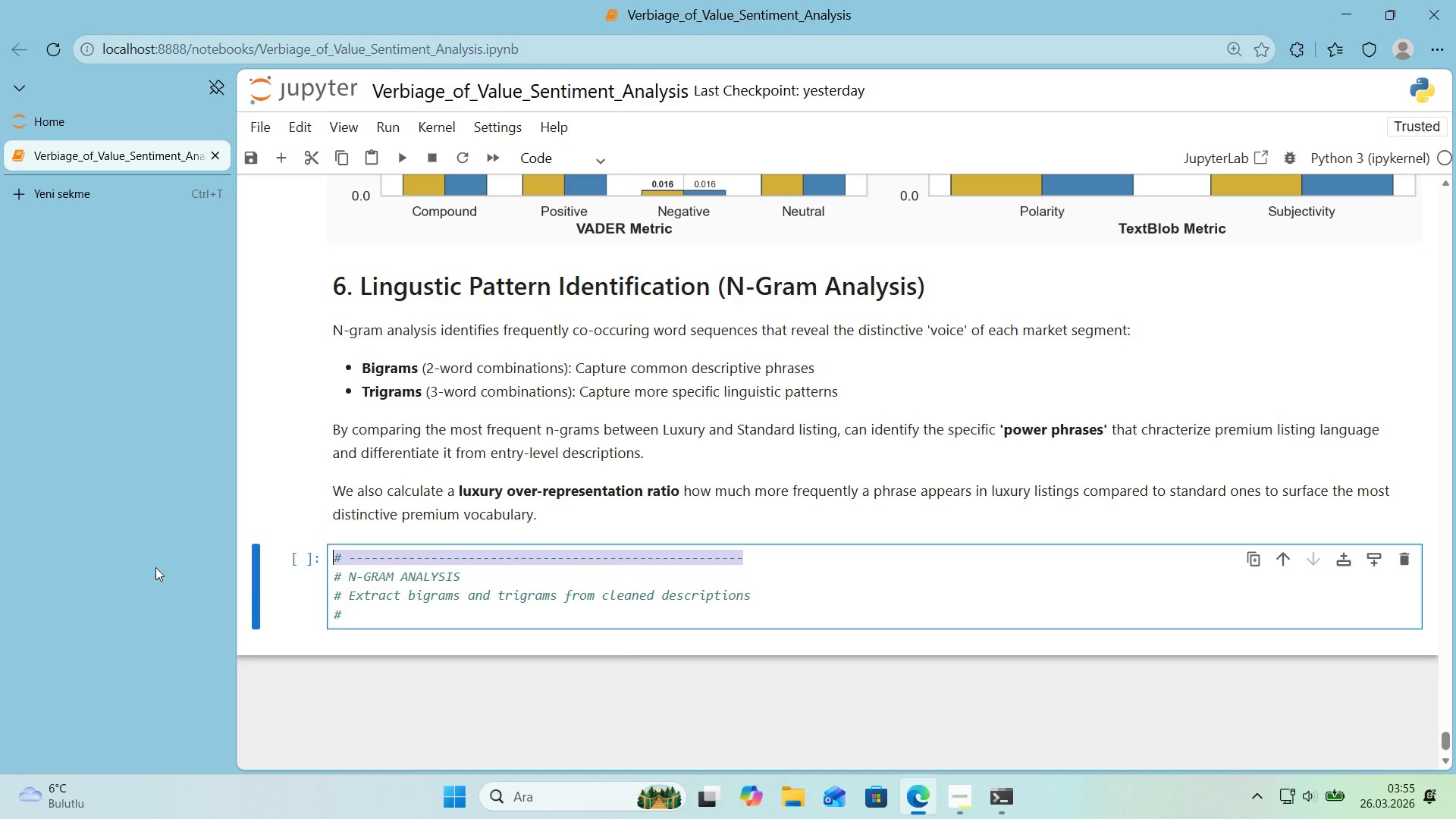 
key(Control+ControlLeft)
 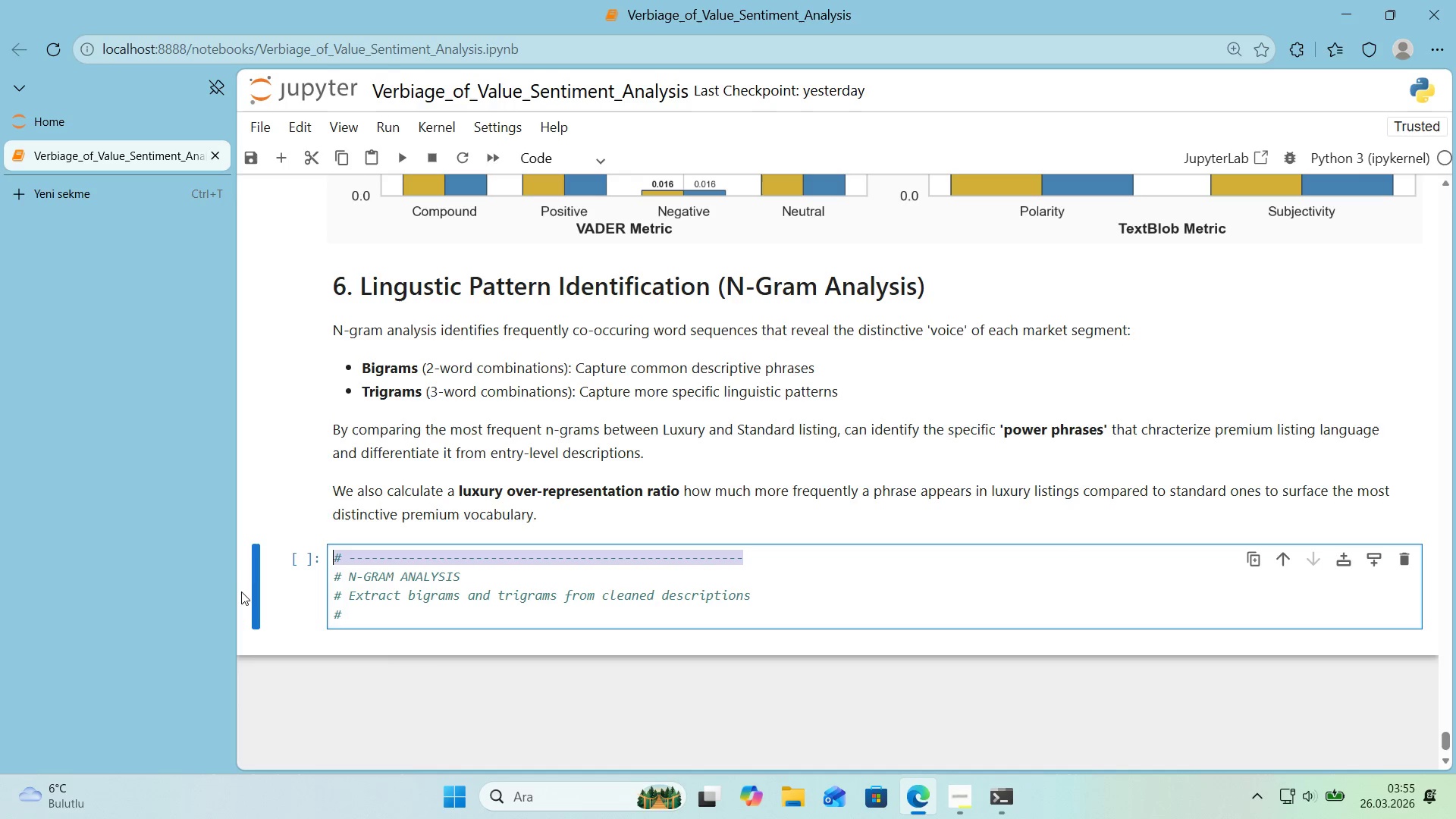 
key(Control+C)
 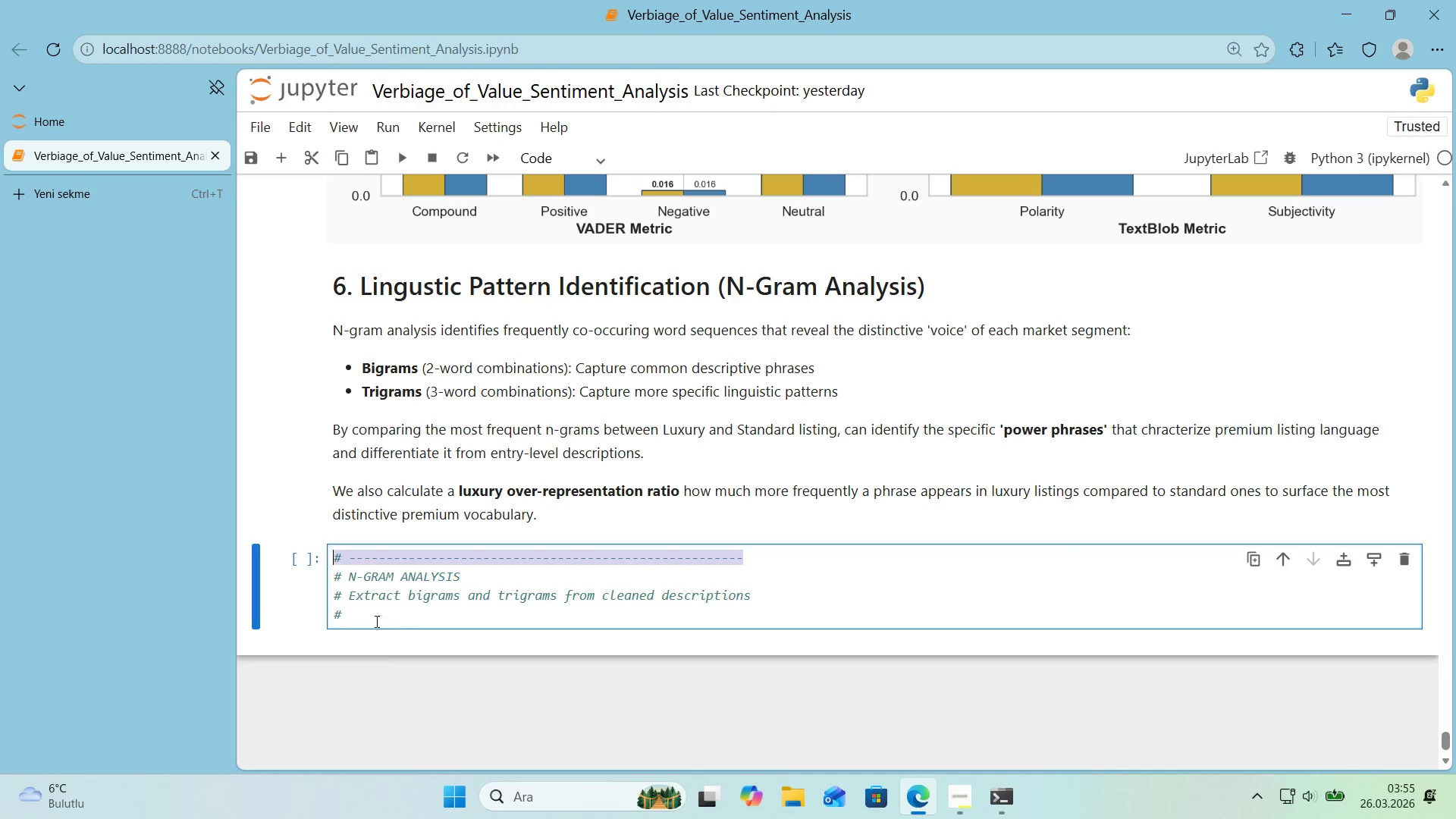 
left_click_drag(start_coordinate=[373, 621], to_coordinate=[221, 620])
 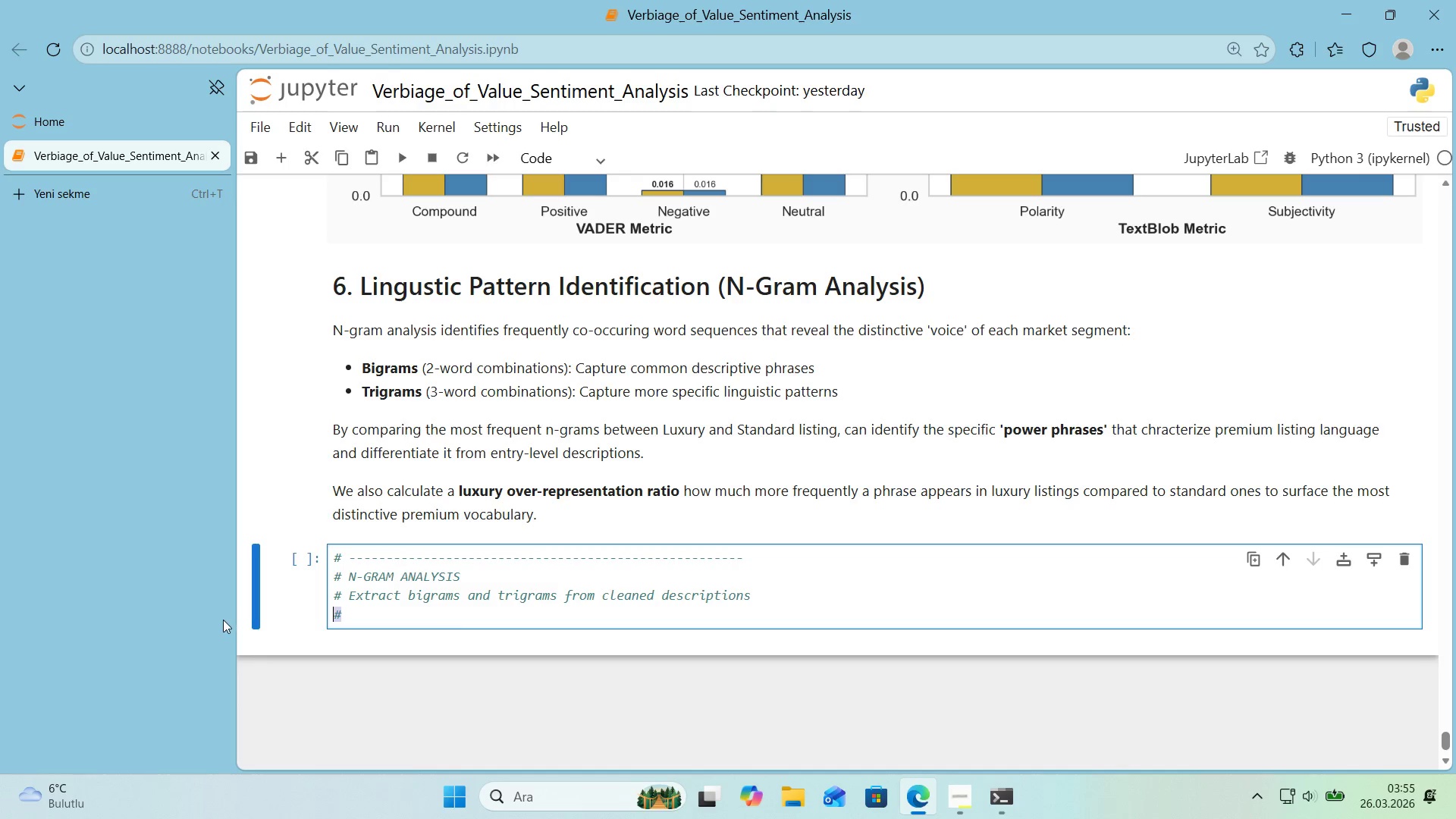 
key(Control+ControlLeft)
 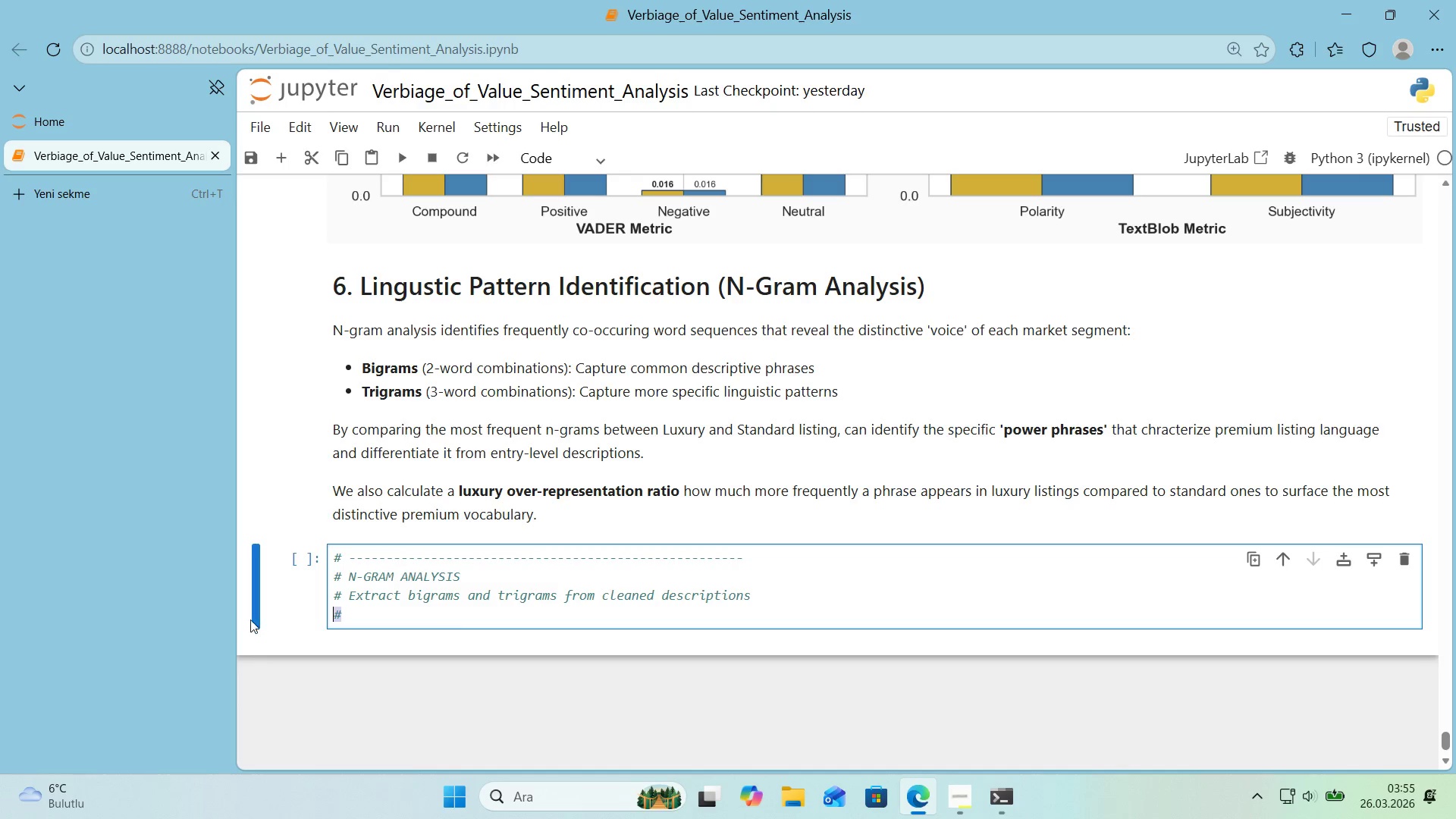 
key(Control+V)
 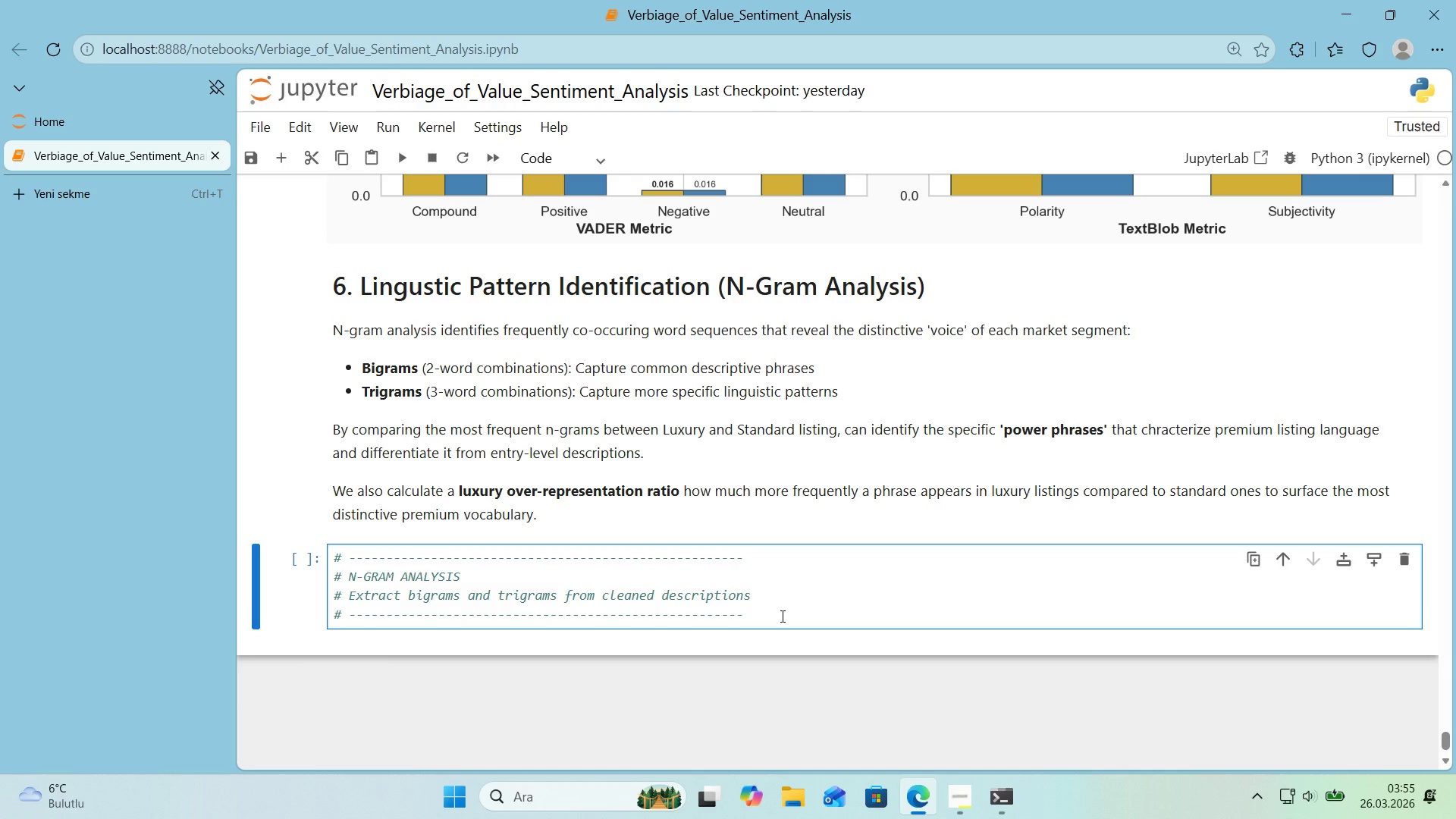 
key(Enter)
 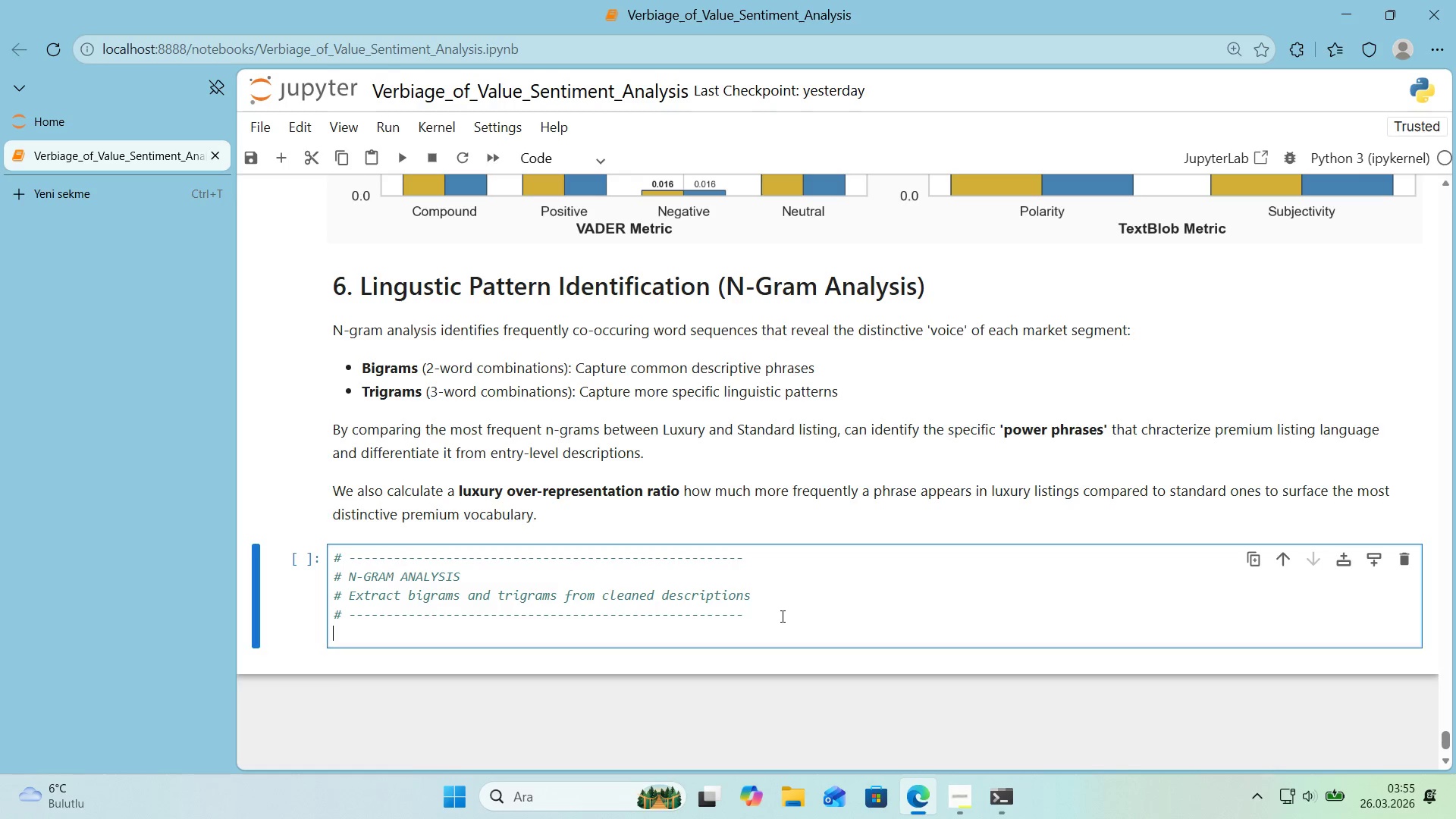 
key(Enter)
 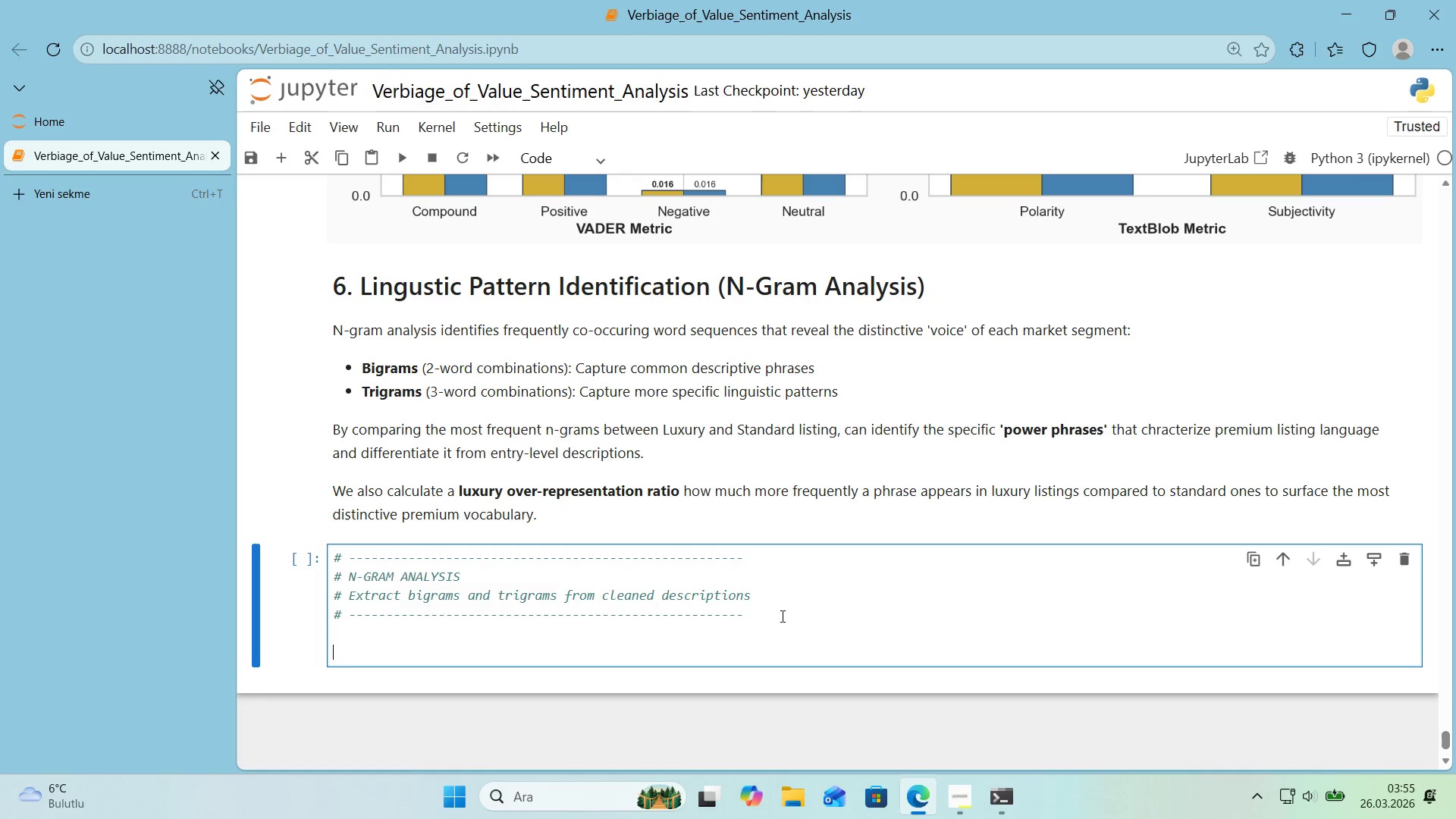 
type(def get_ngrams*()
 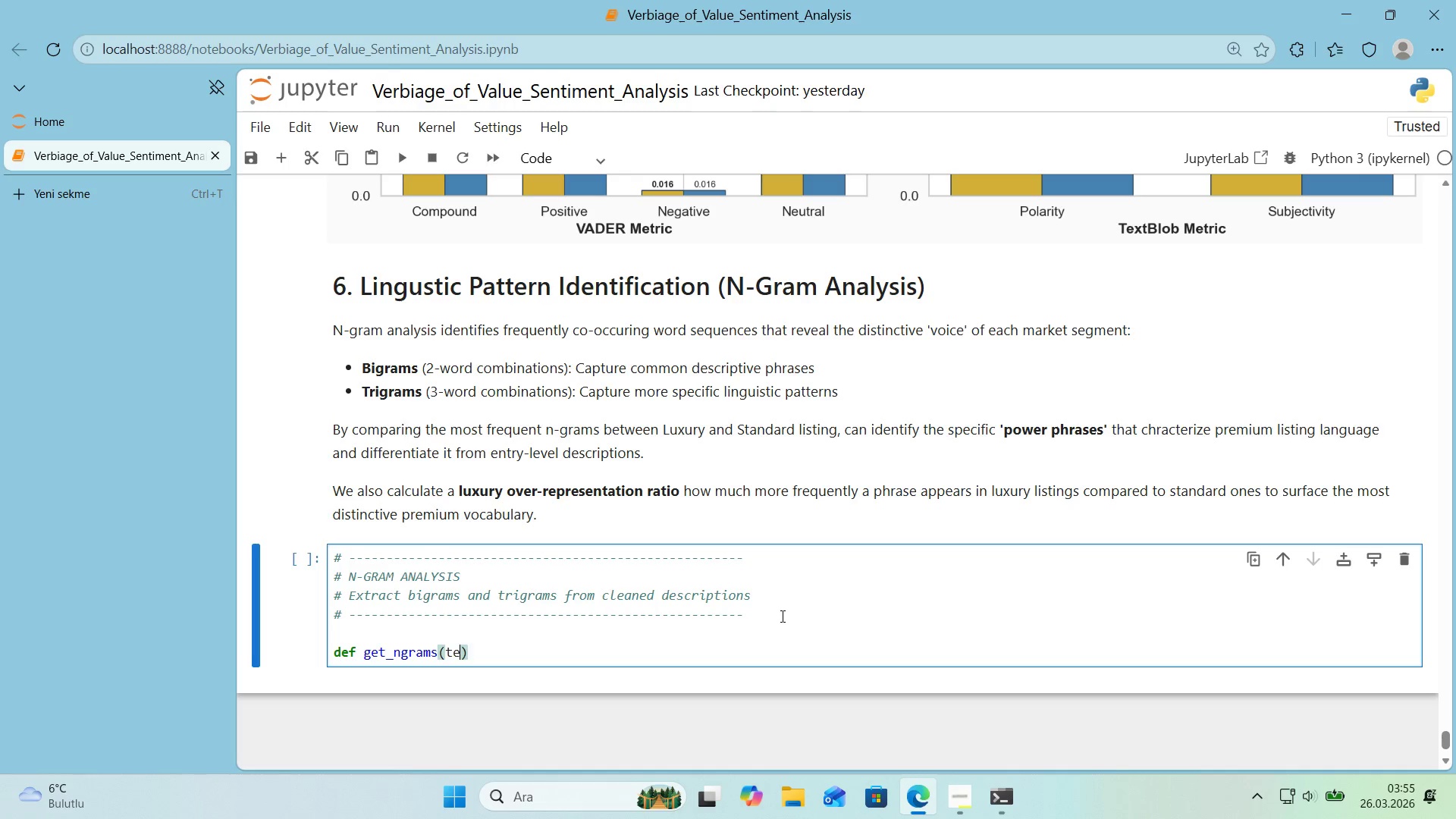 
 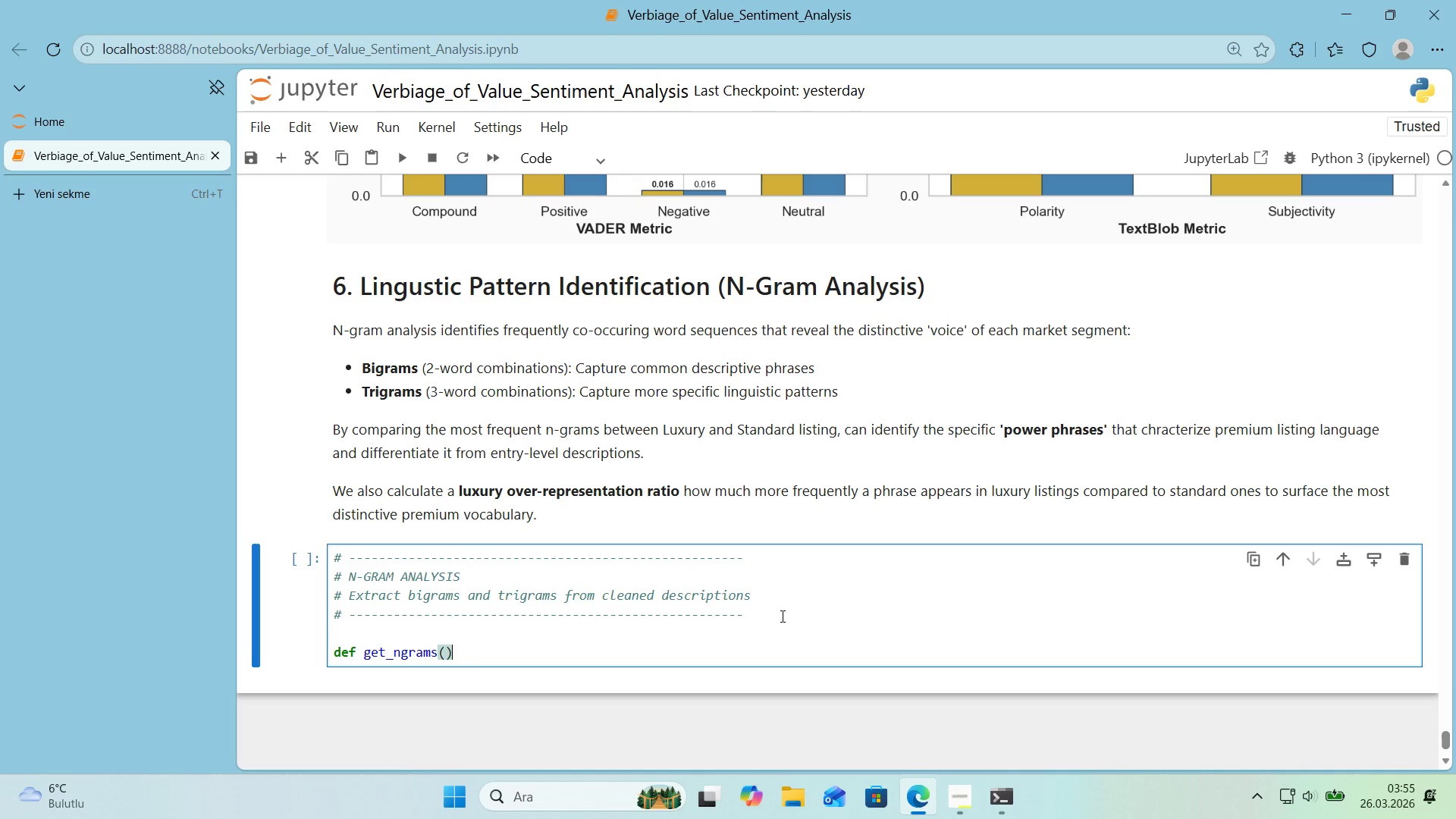 
key(ArrowLeft)
 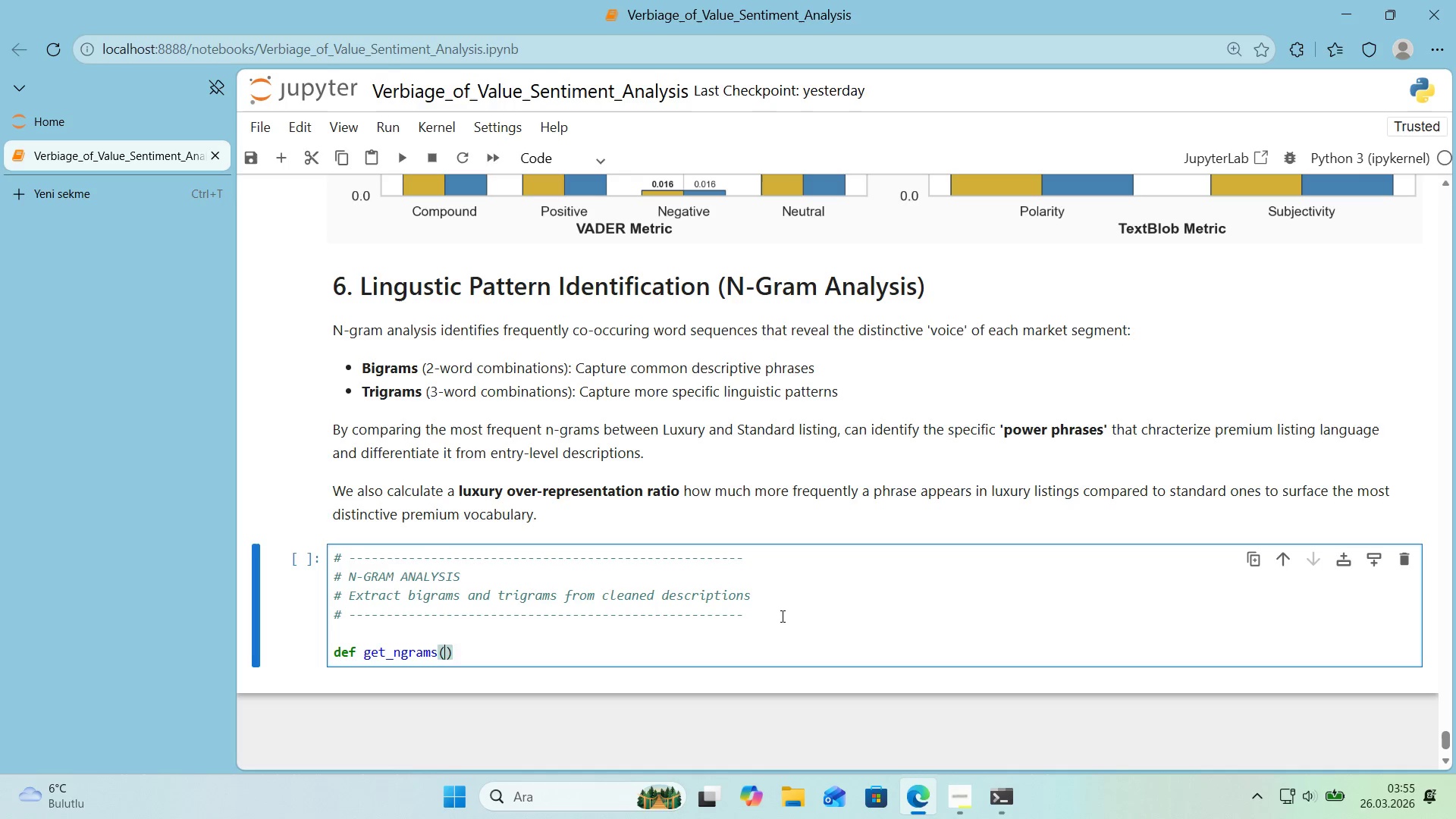 
type(texts, n)
 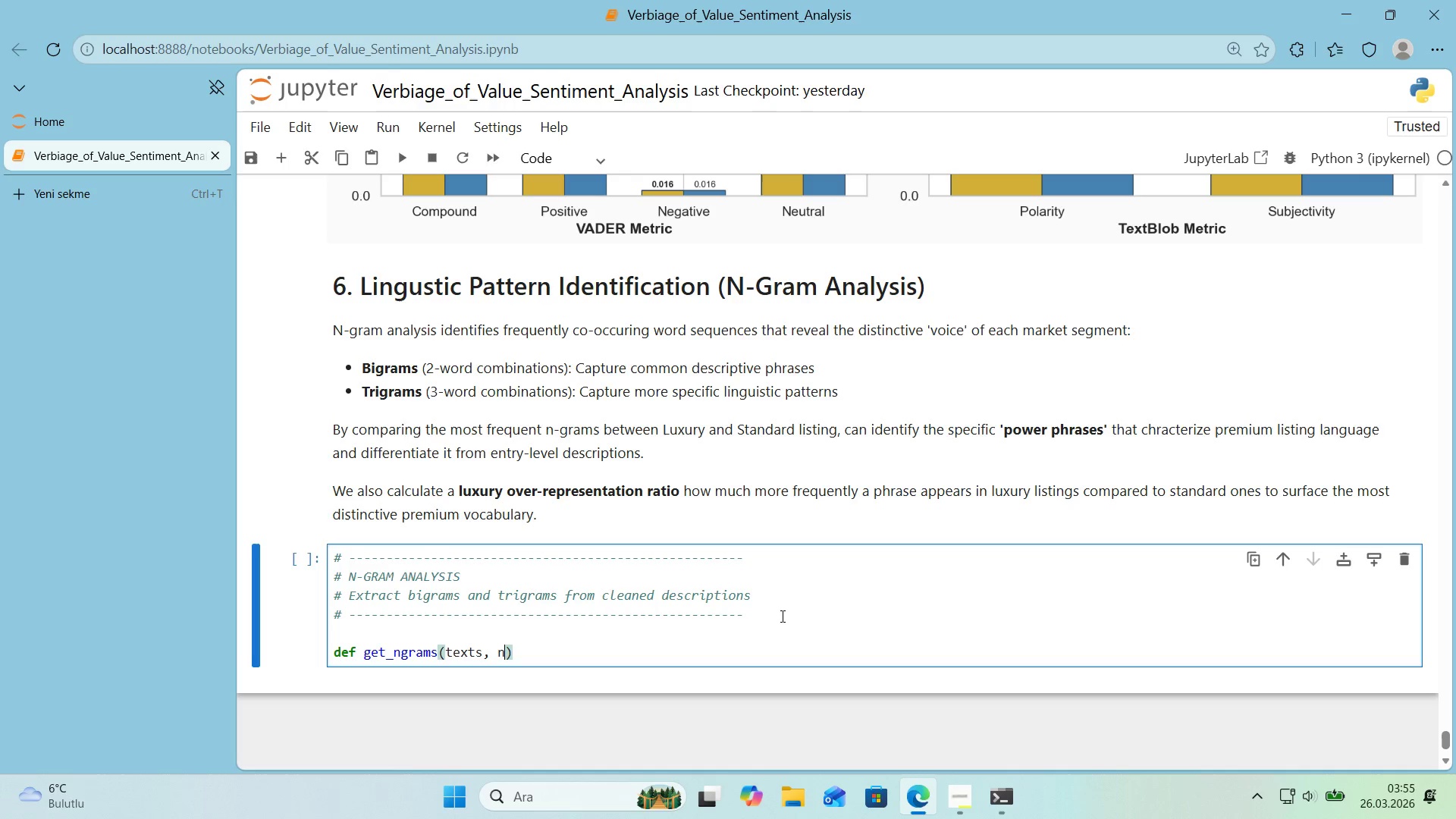 
key(ArrowRight)
 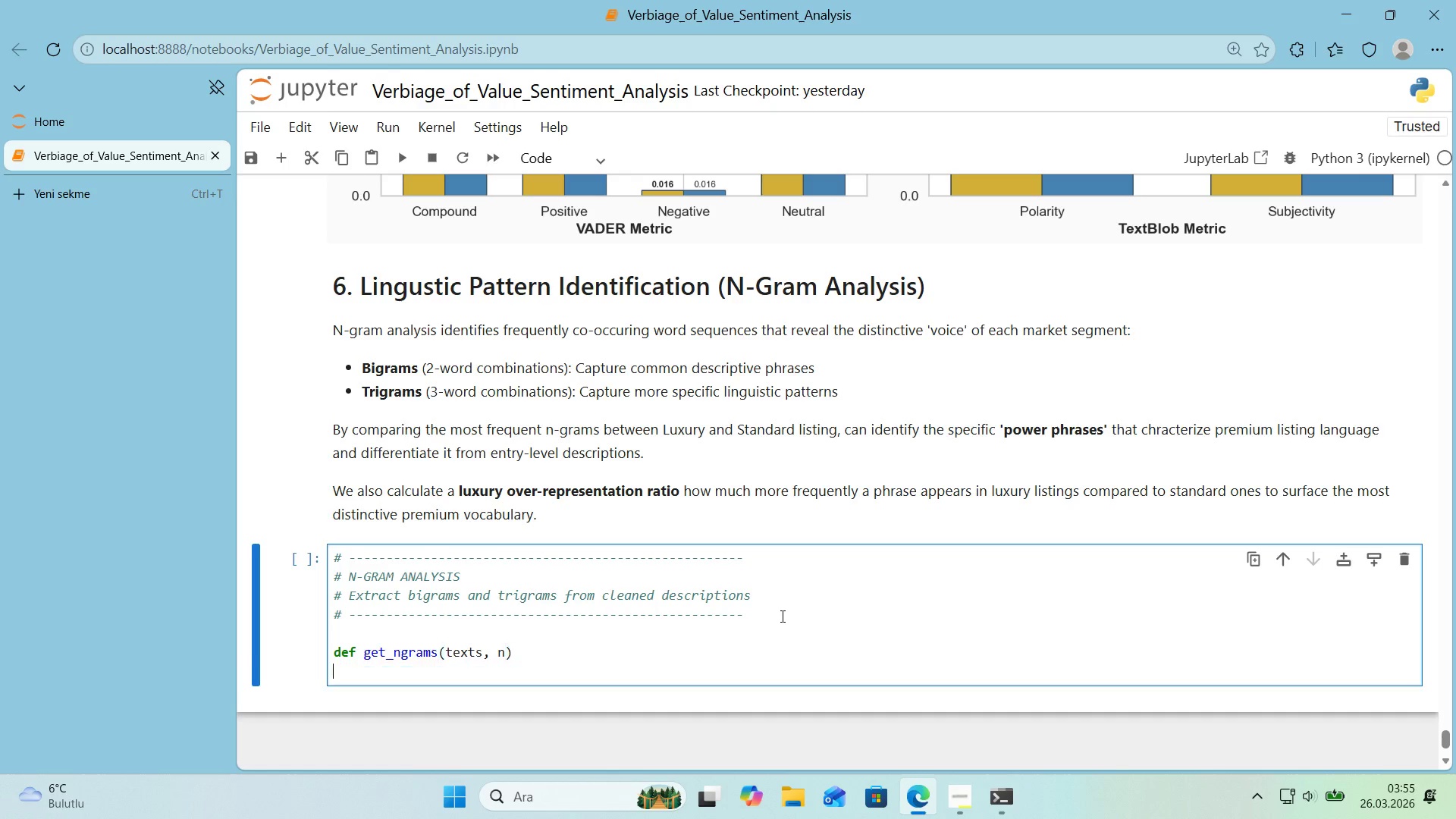 
key(Enter)
 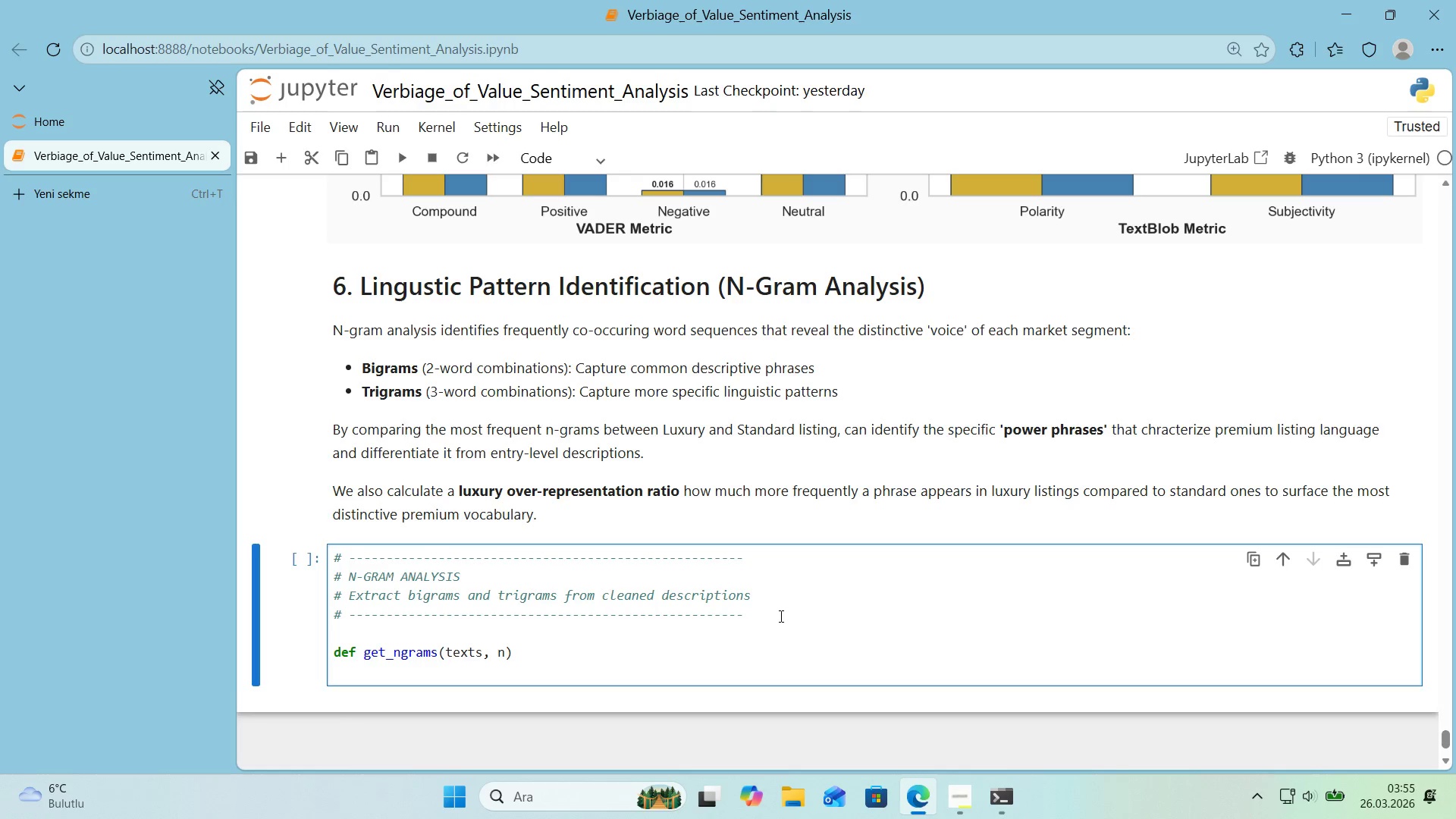 
wait(8.03)
 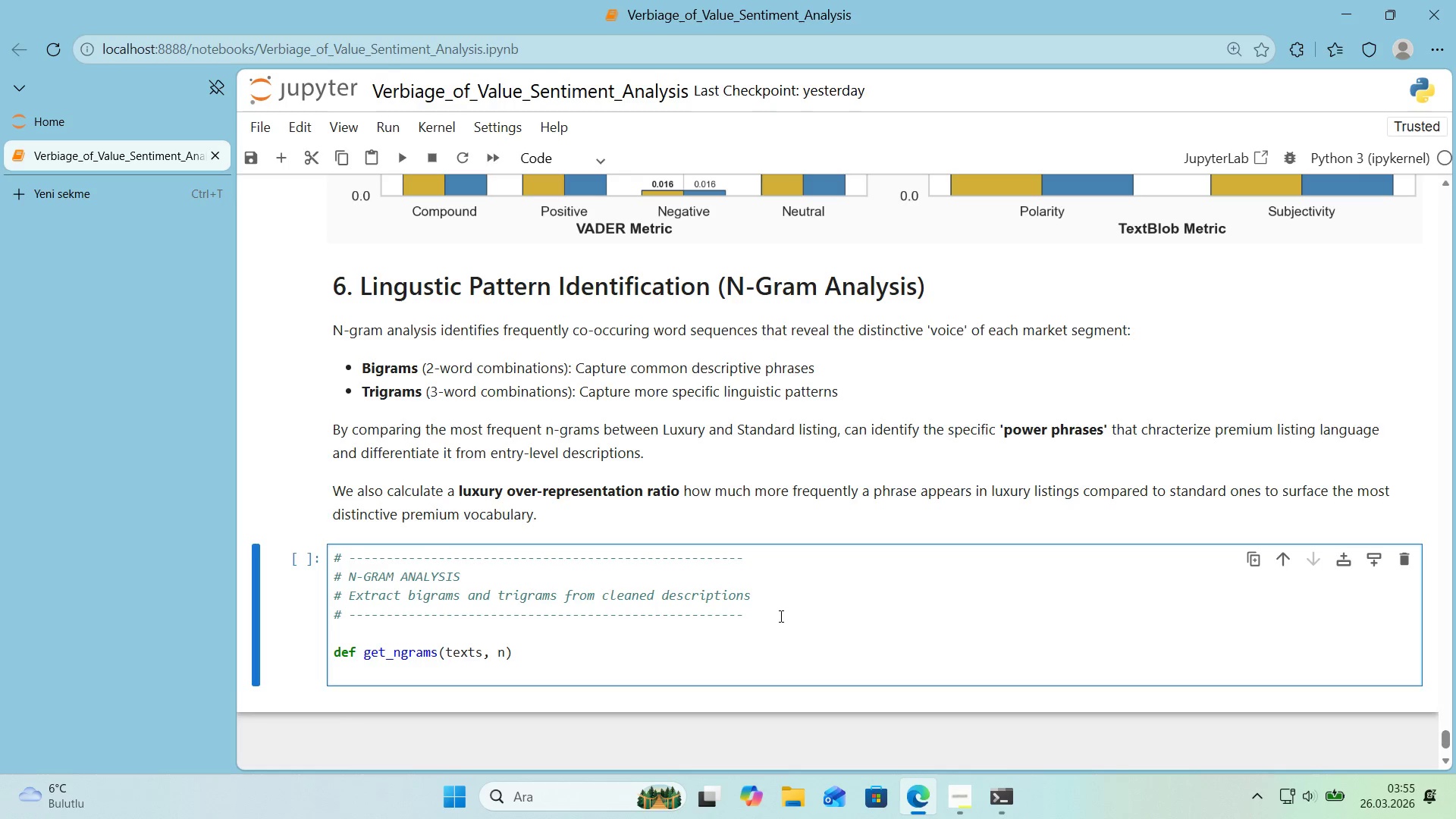 
scroll: coordinate [718, 615], scroll_direction: down, amount: 1.0
 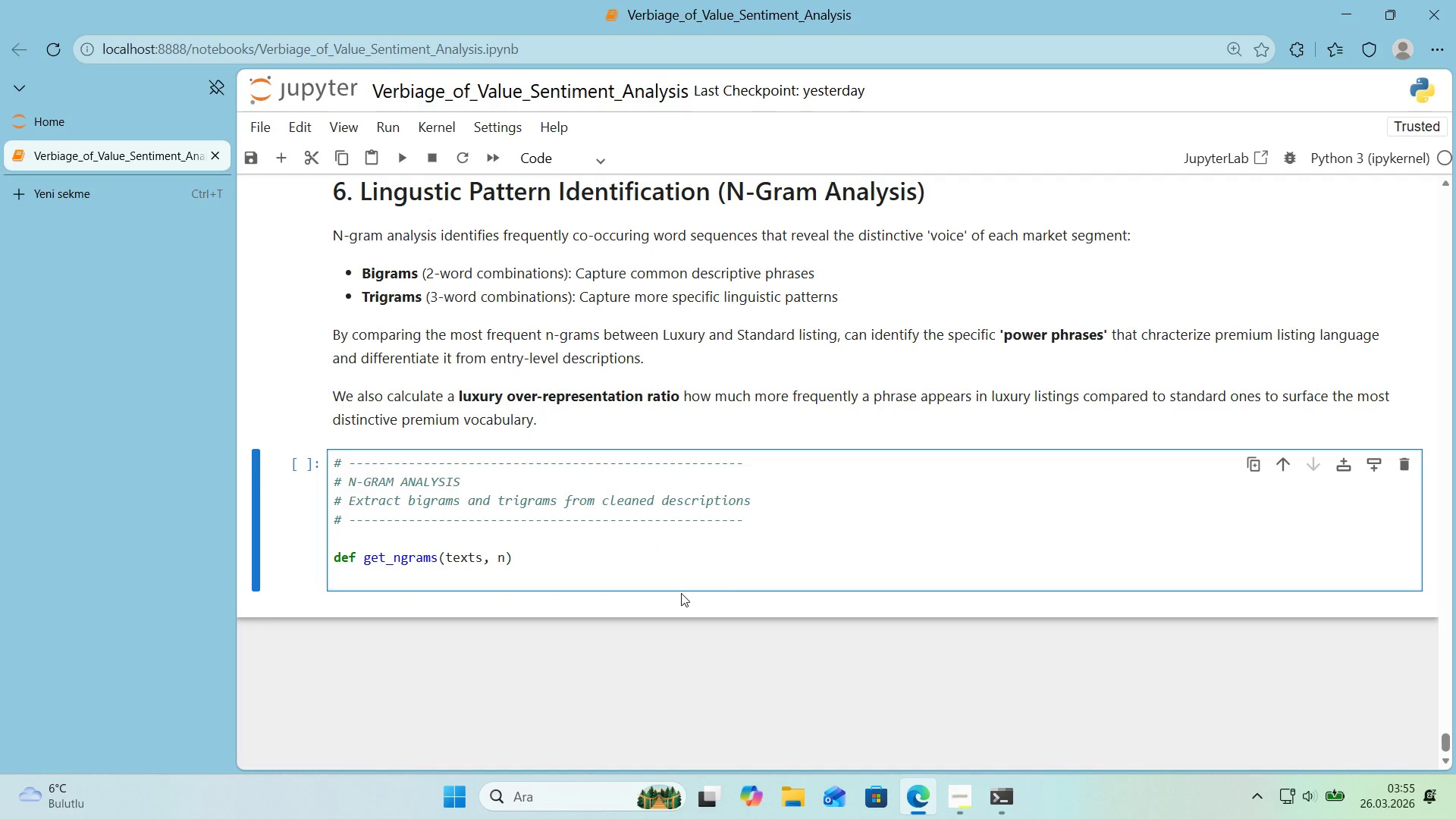 
key(Tab)
 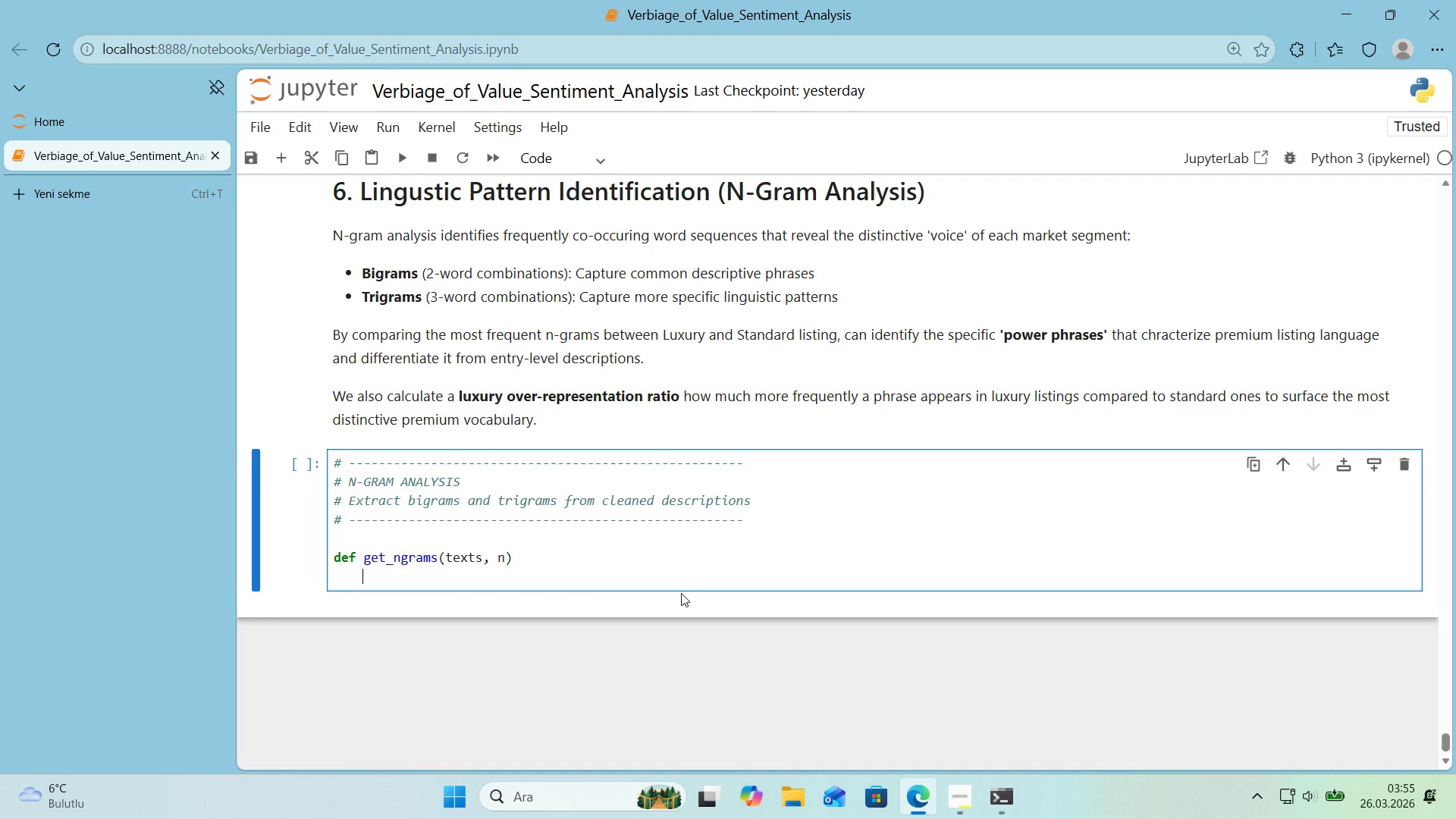 
key(Backquote)
 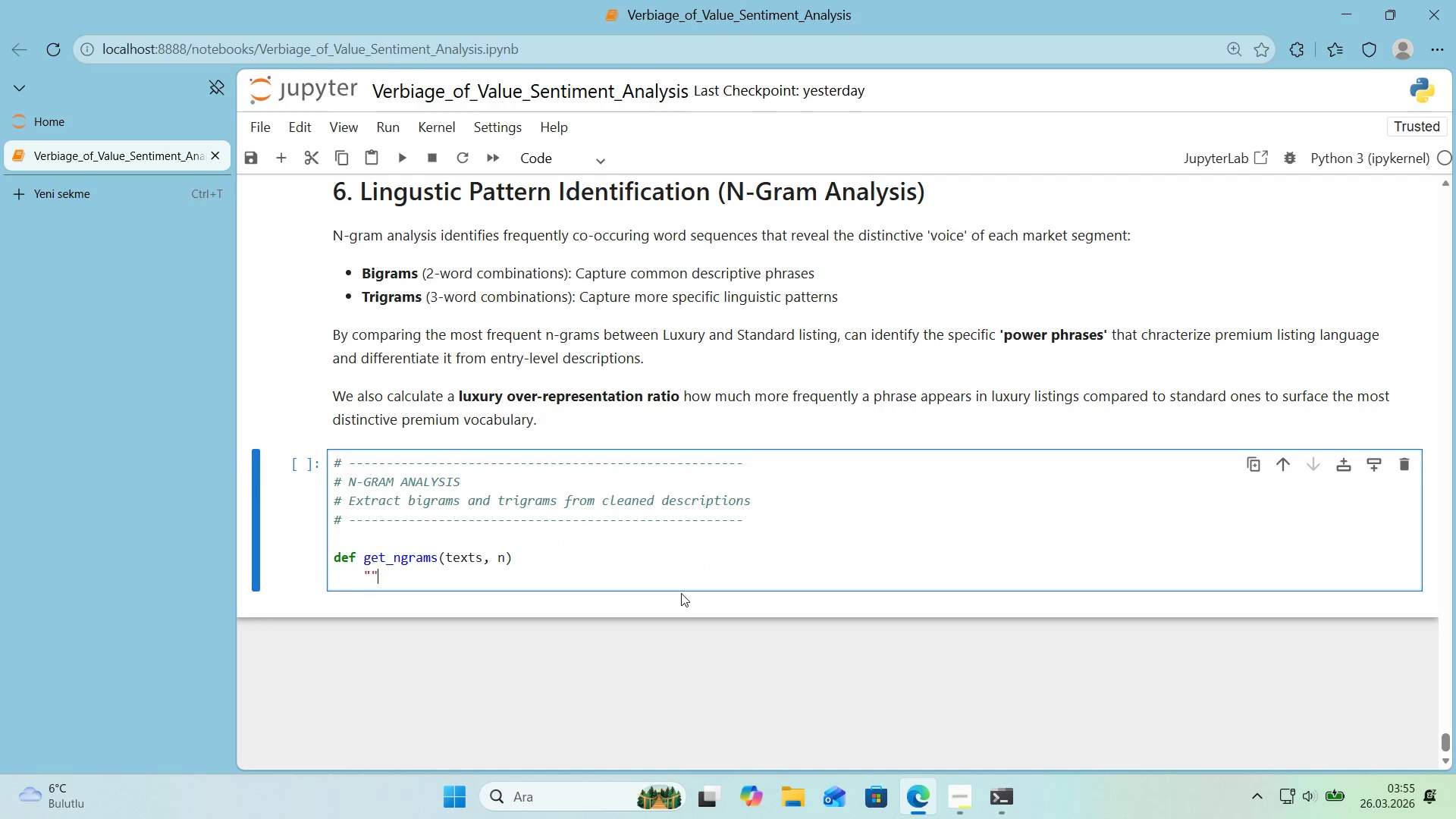 
key(Backquote)
 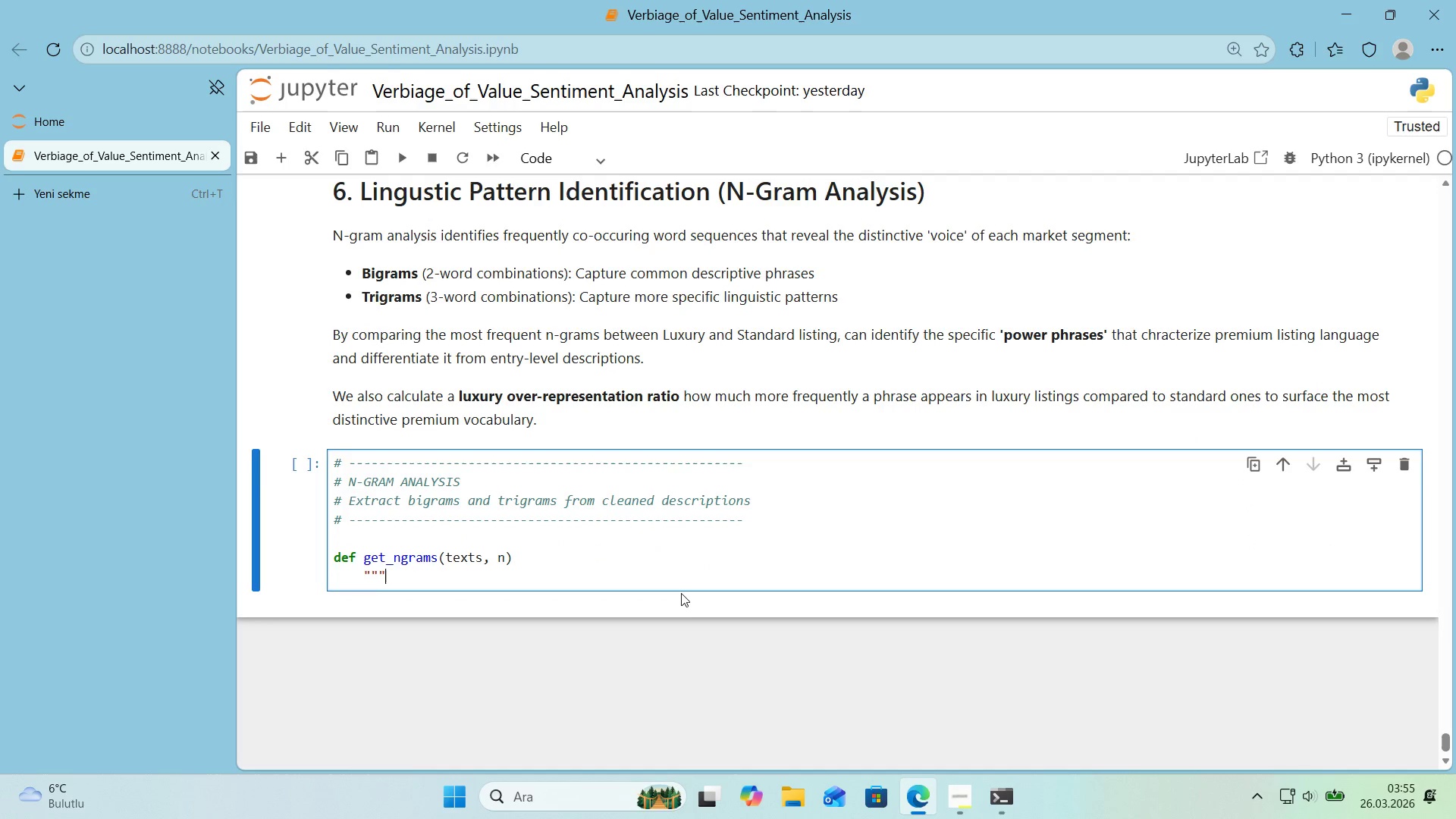 
key(Backquote)
 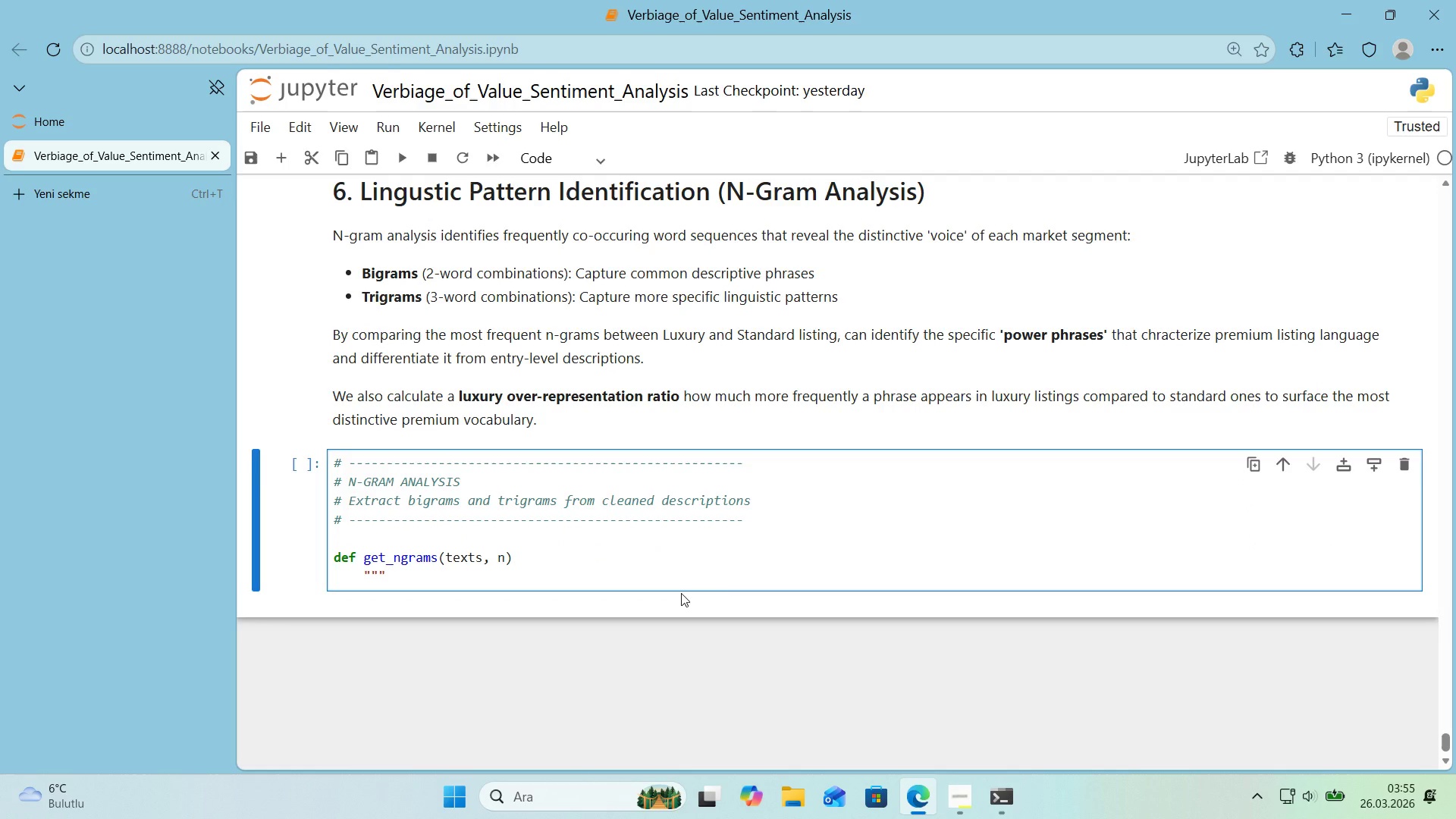 
key(Enter)
 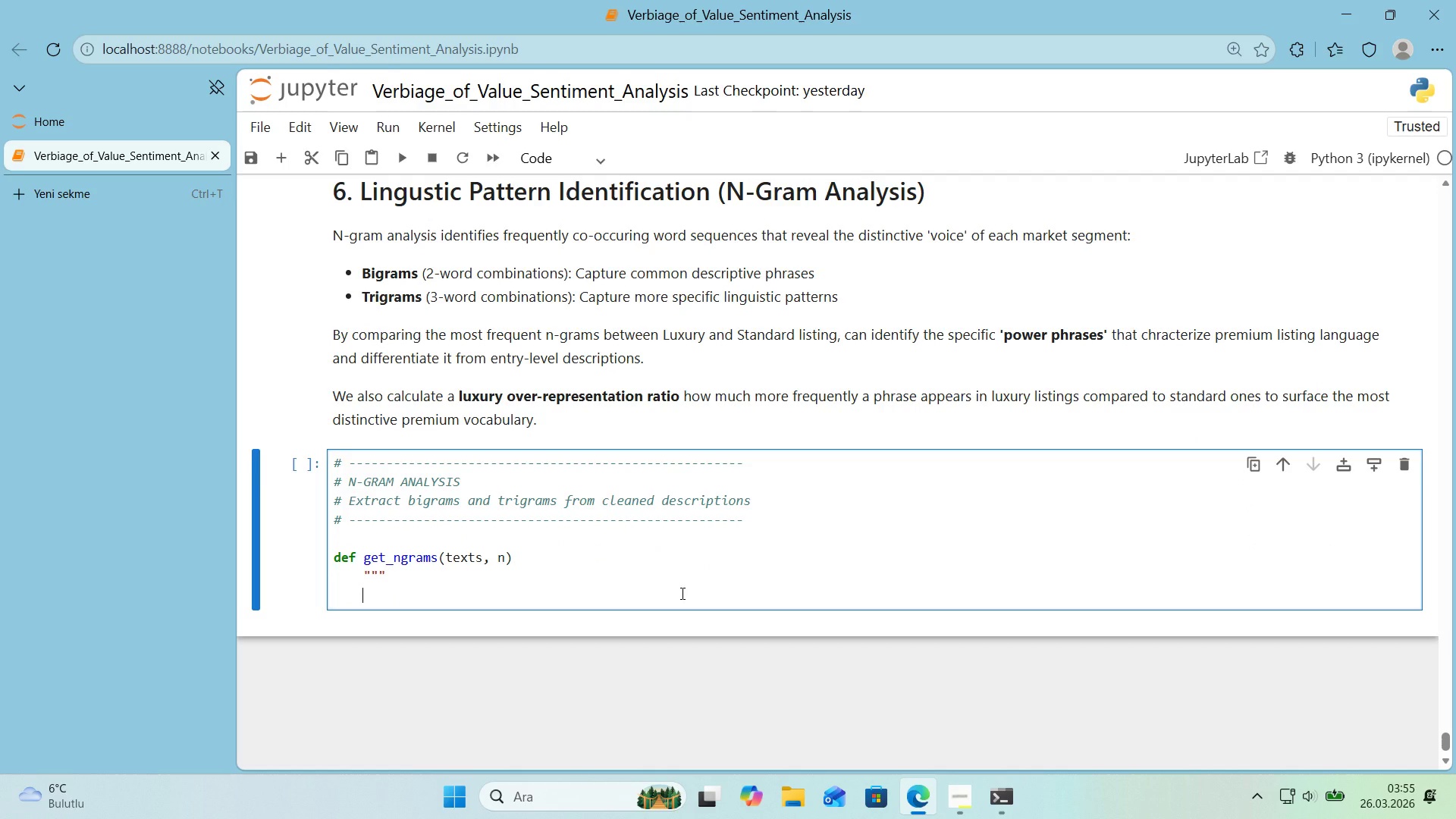 
type(Extract n-grams from a collect'on of texts.)
 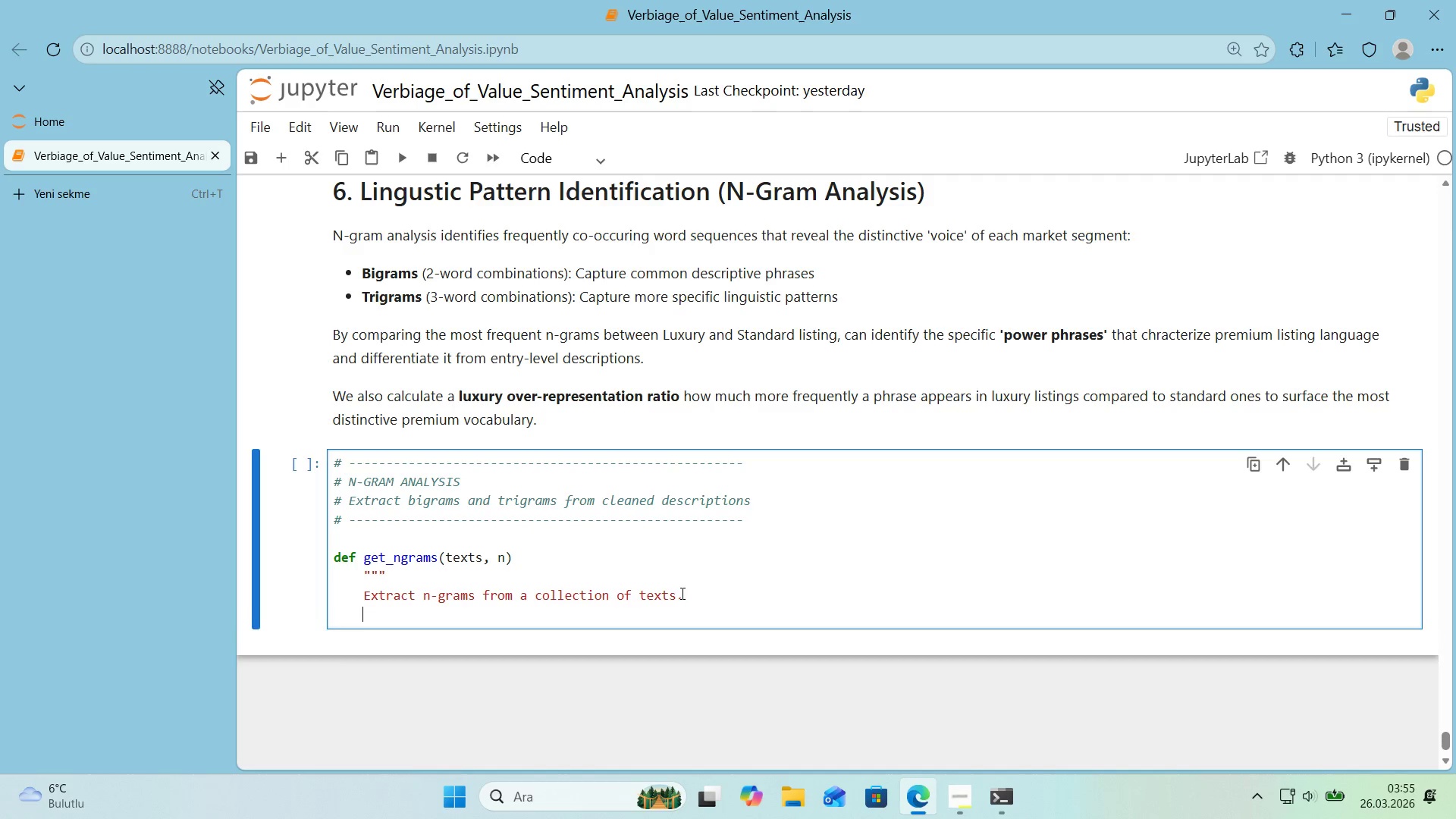 
key(Enter)
 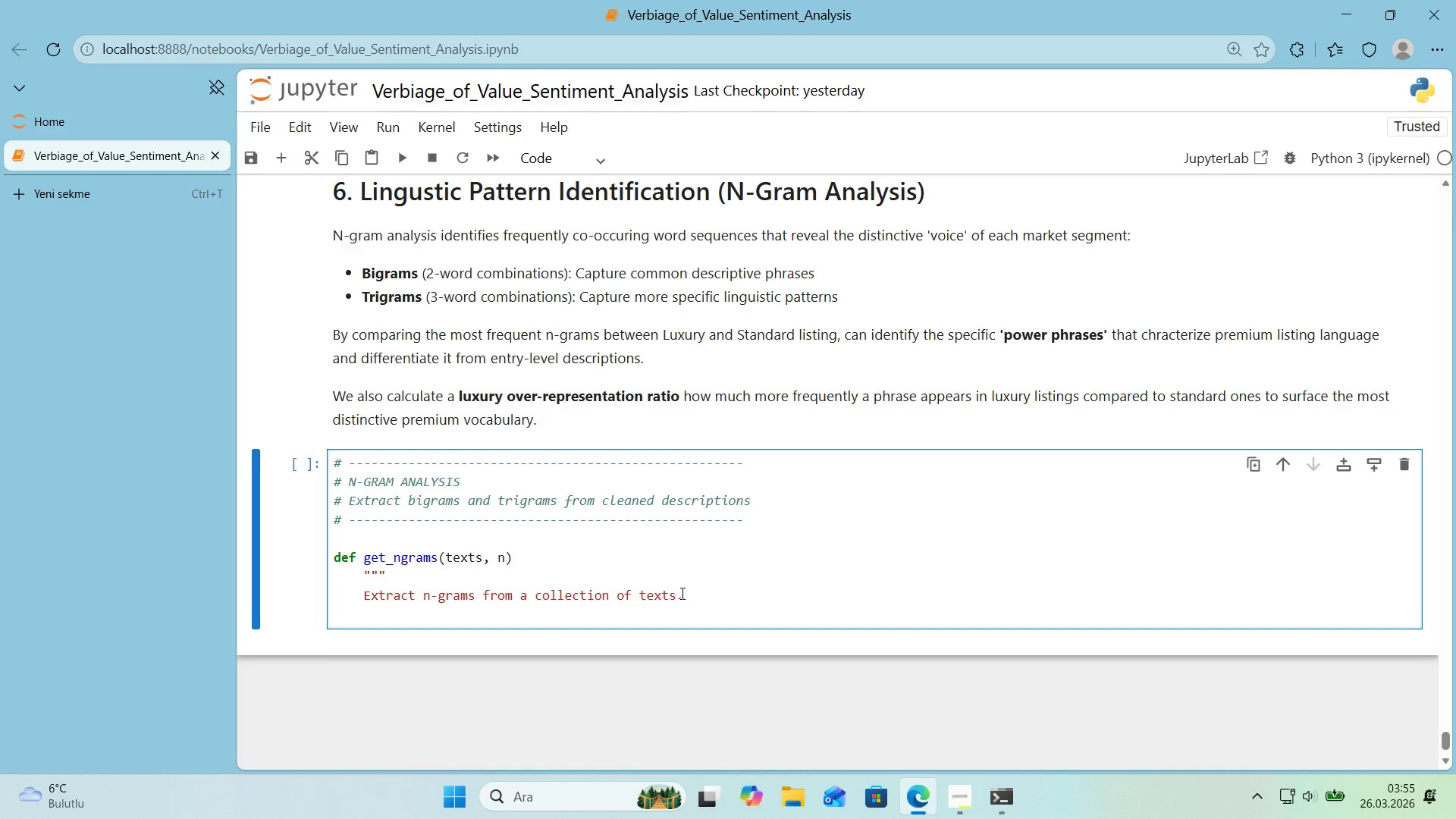 
key(Enter)
 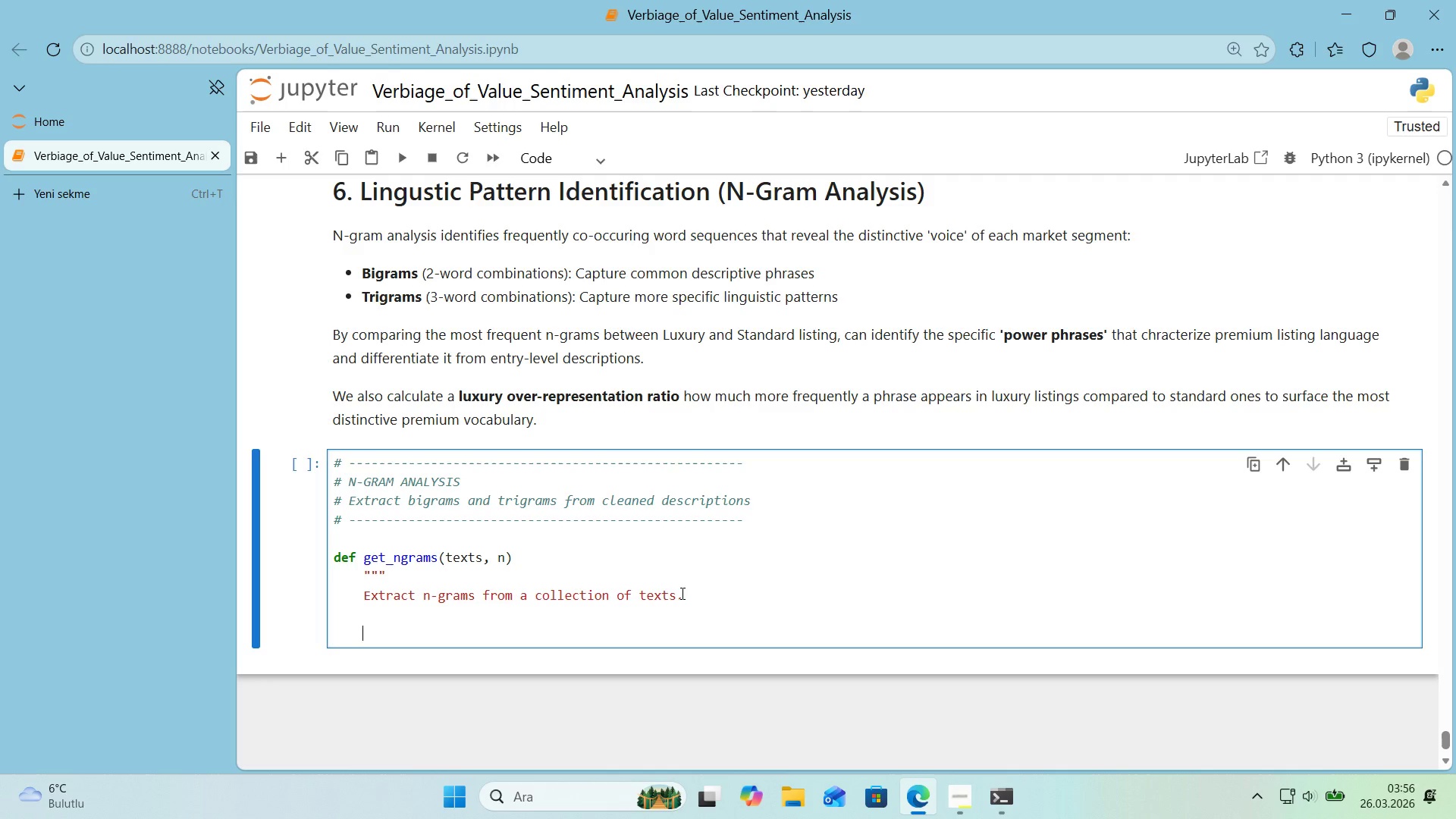 
type(PPa)
key(Backspace)
key(Backspace)
type(arameters>)
 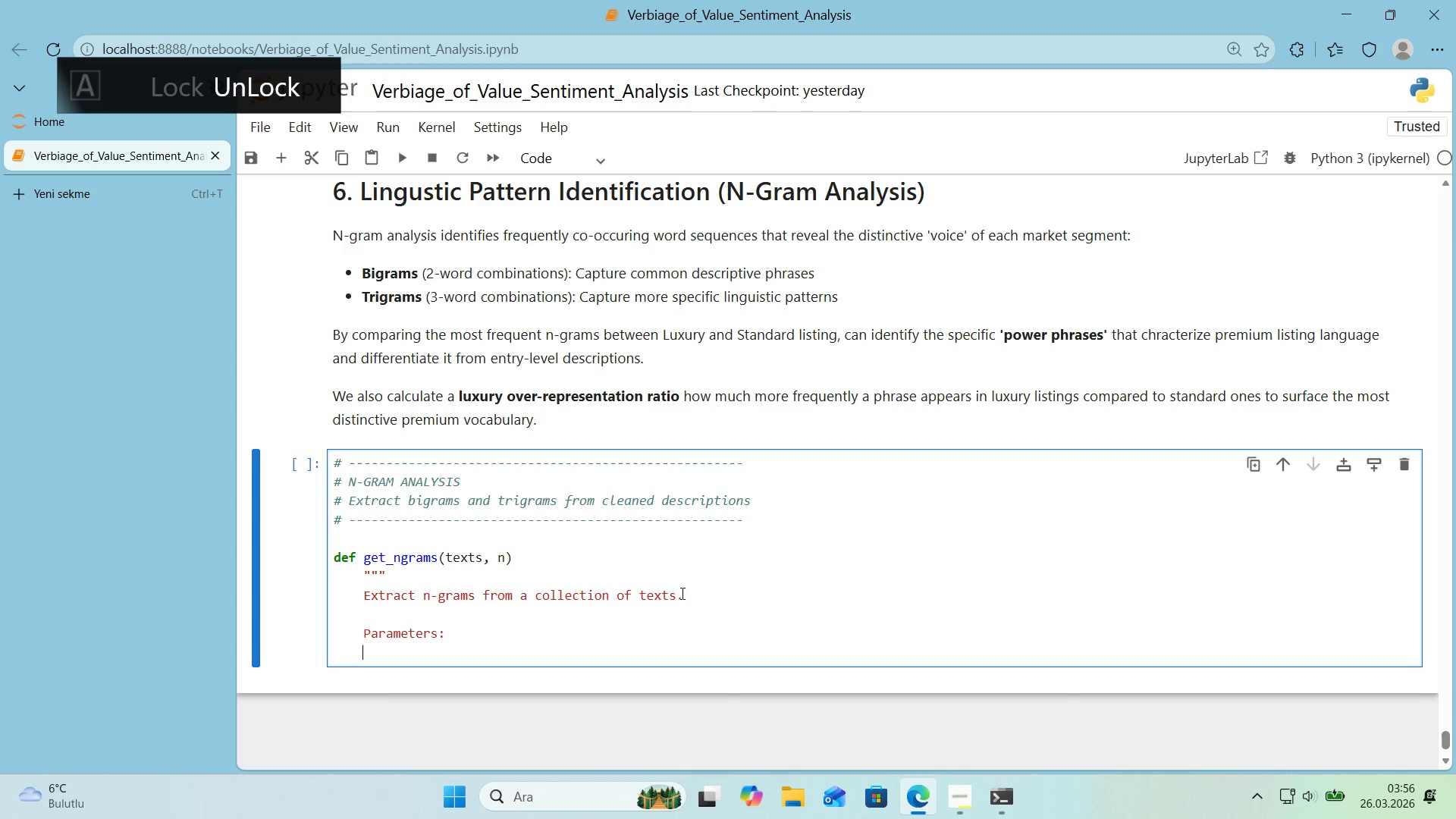 
 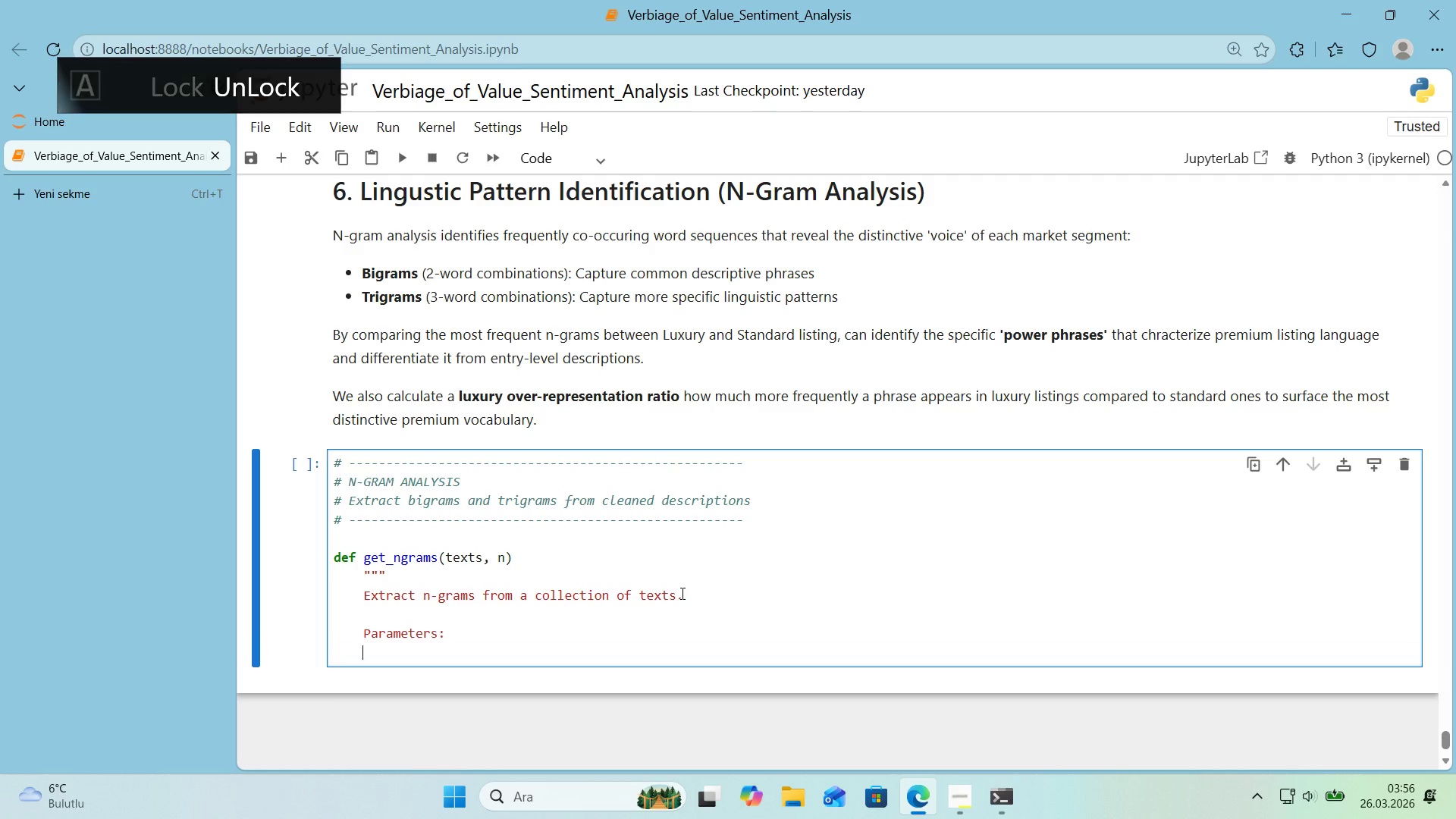 
key(Enter)
 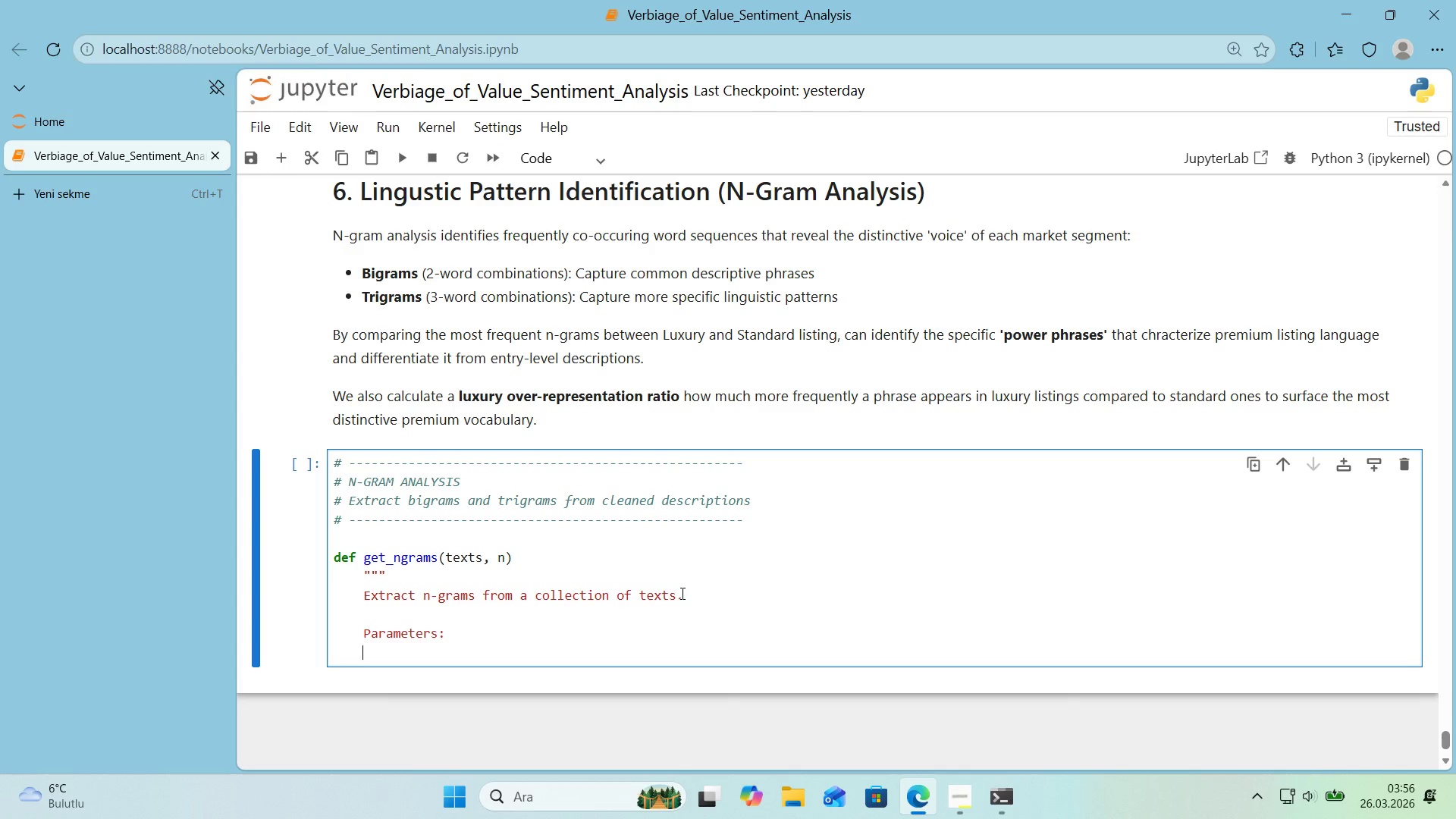 
key(Tab)
type(texts *()
 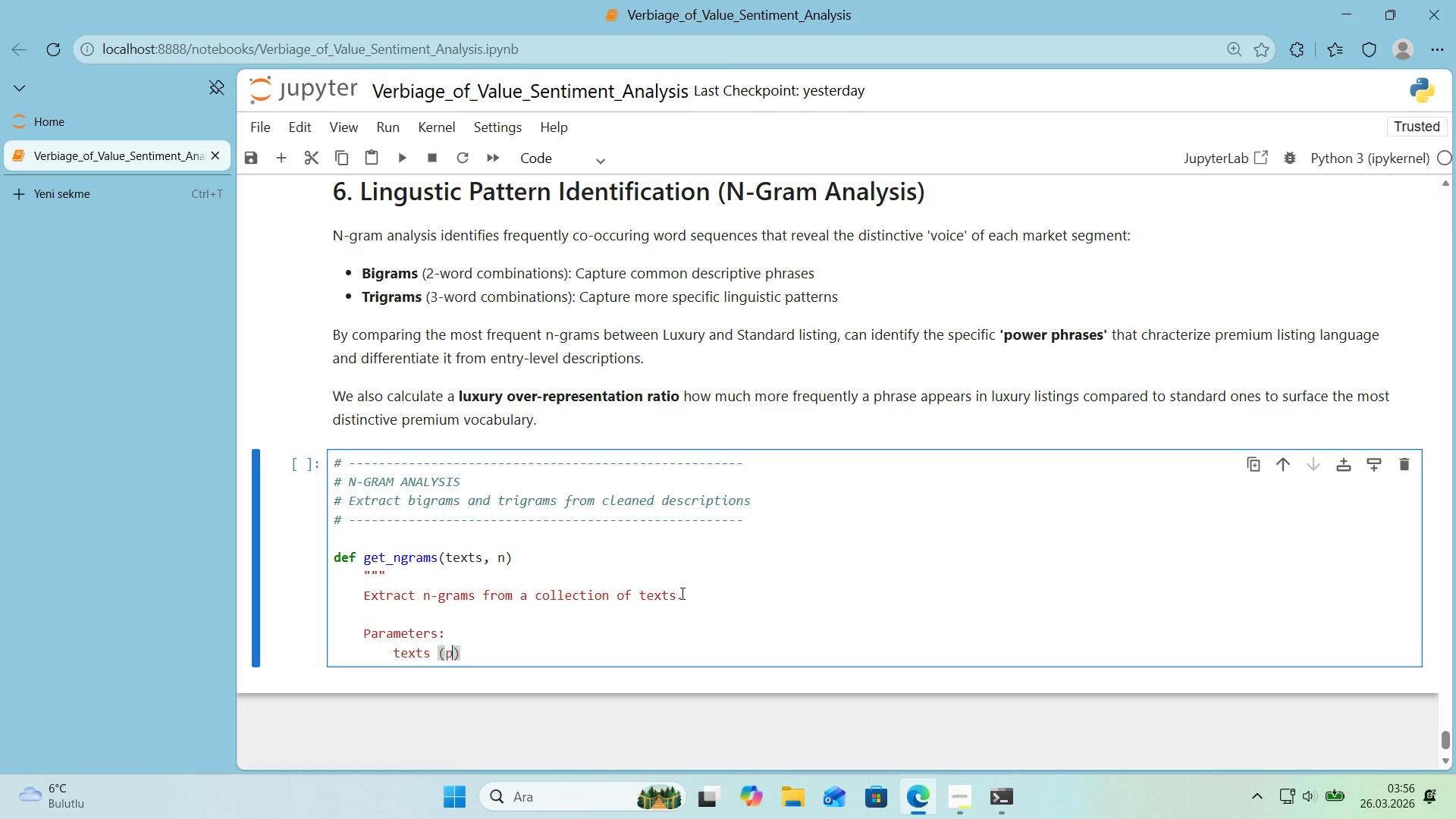 
 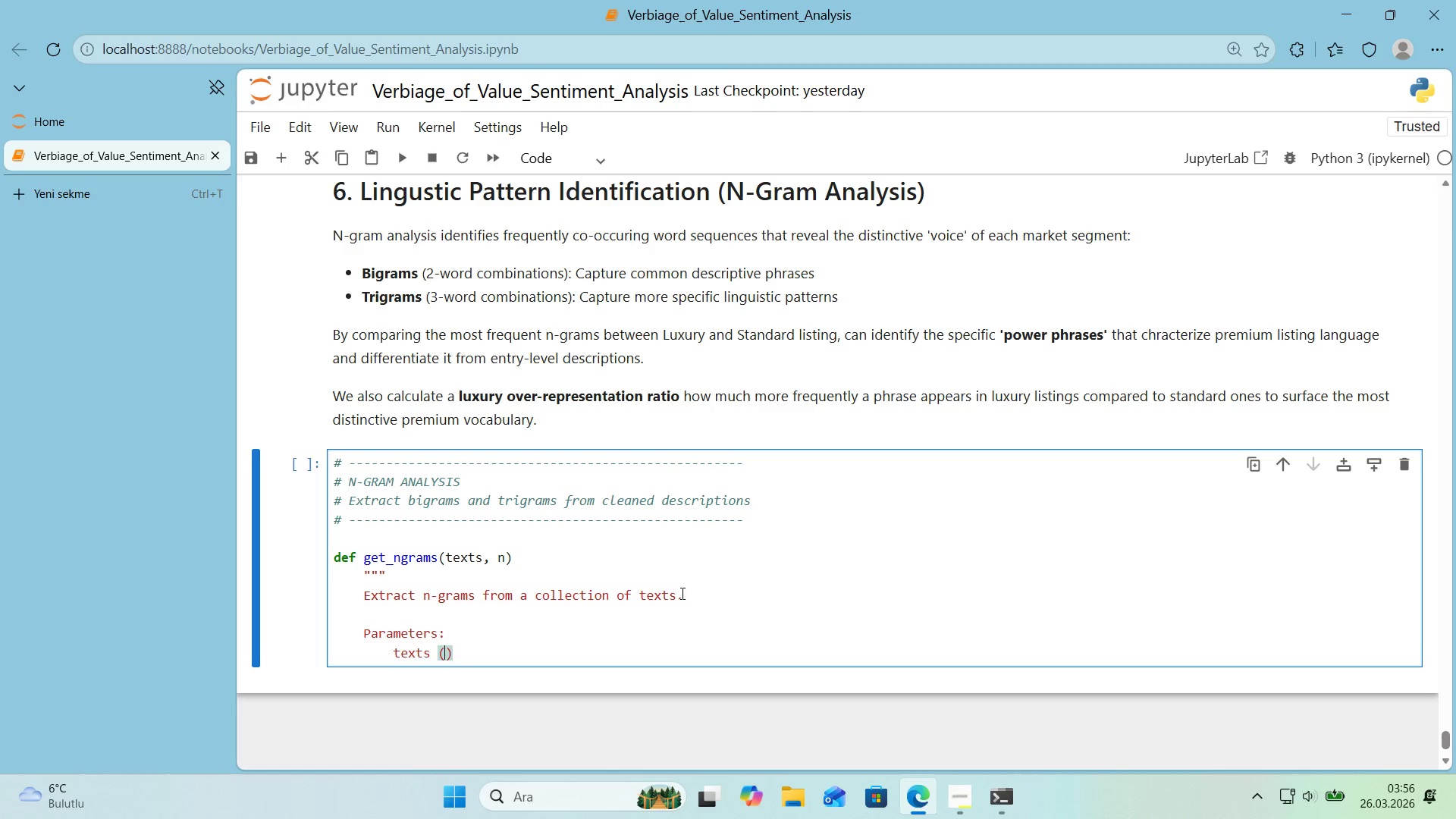 
key(ArrowLeft)
 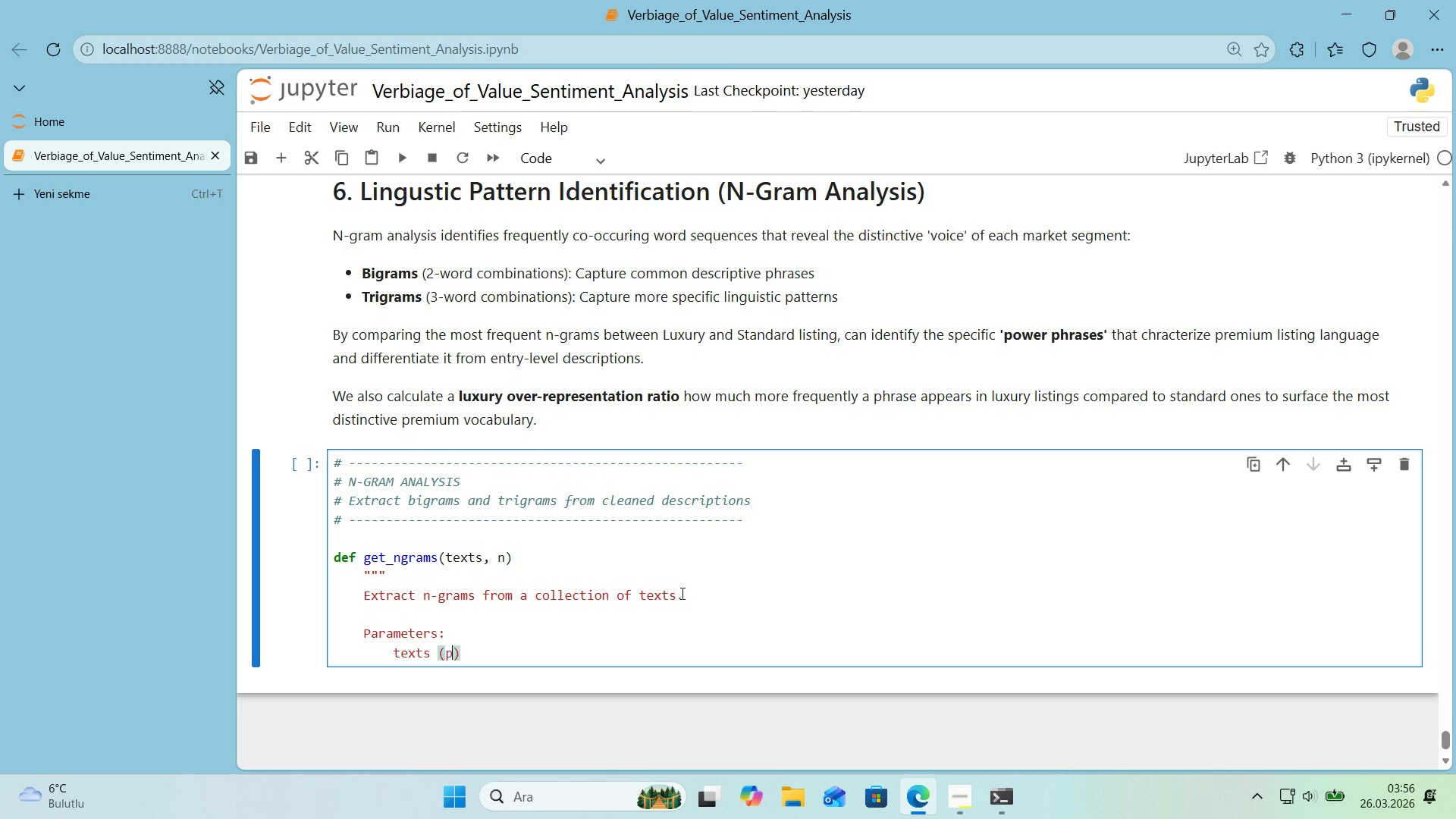 
type(pd.Ser'es)
 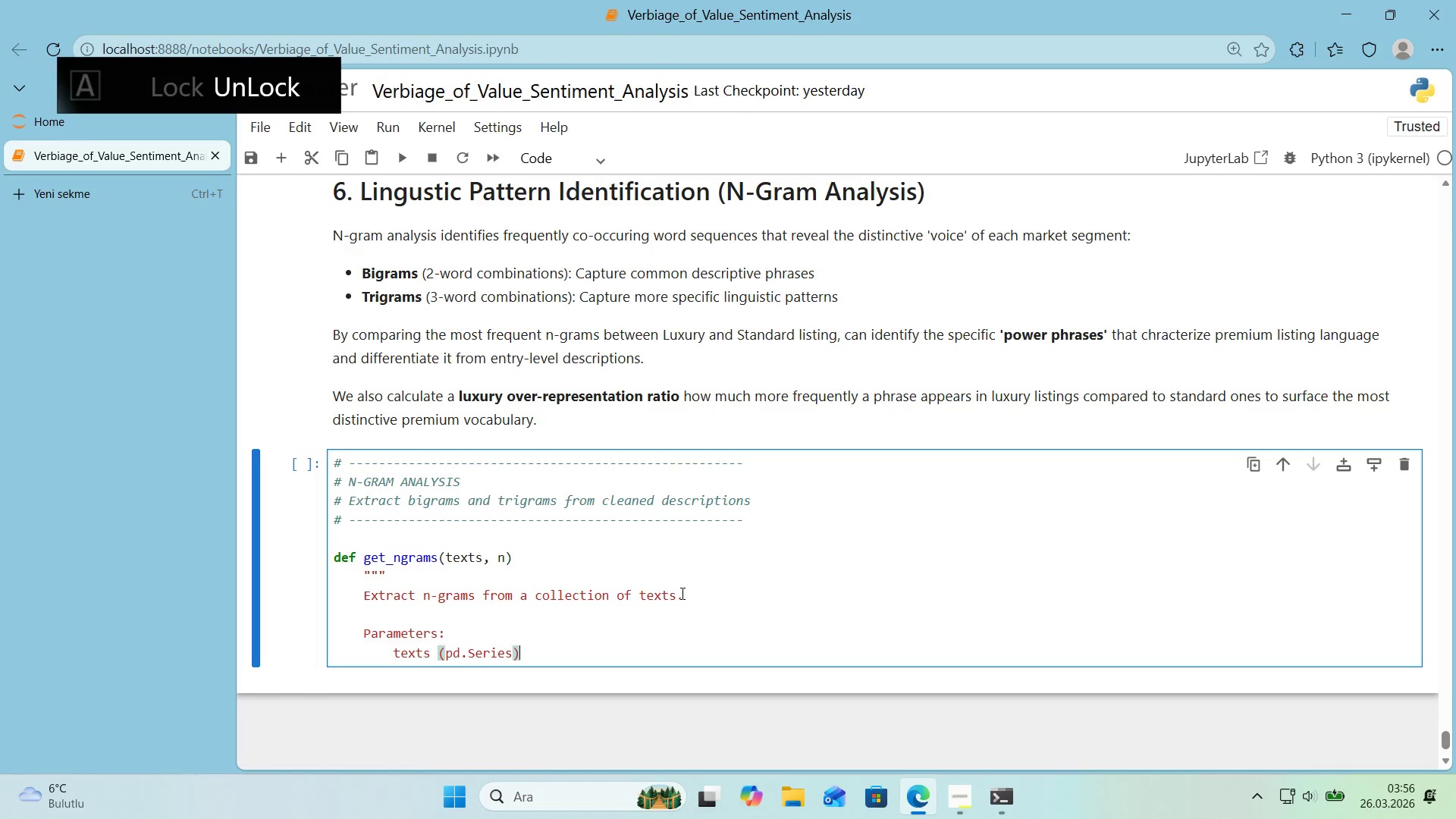 
key(ArrowRight)
 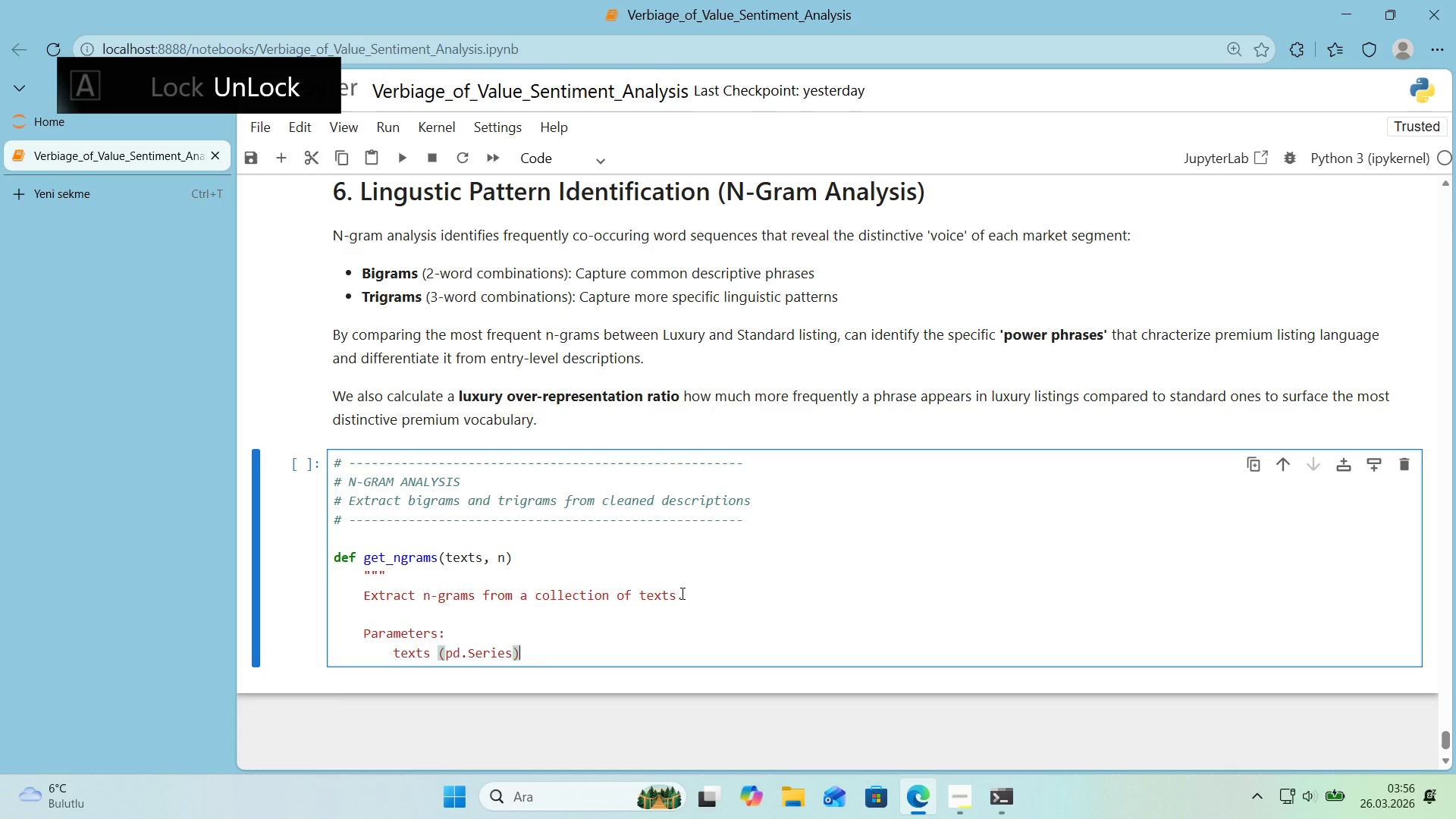 
type(> Ser'es of cleaned text str'ngs)
 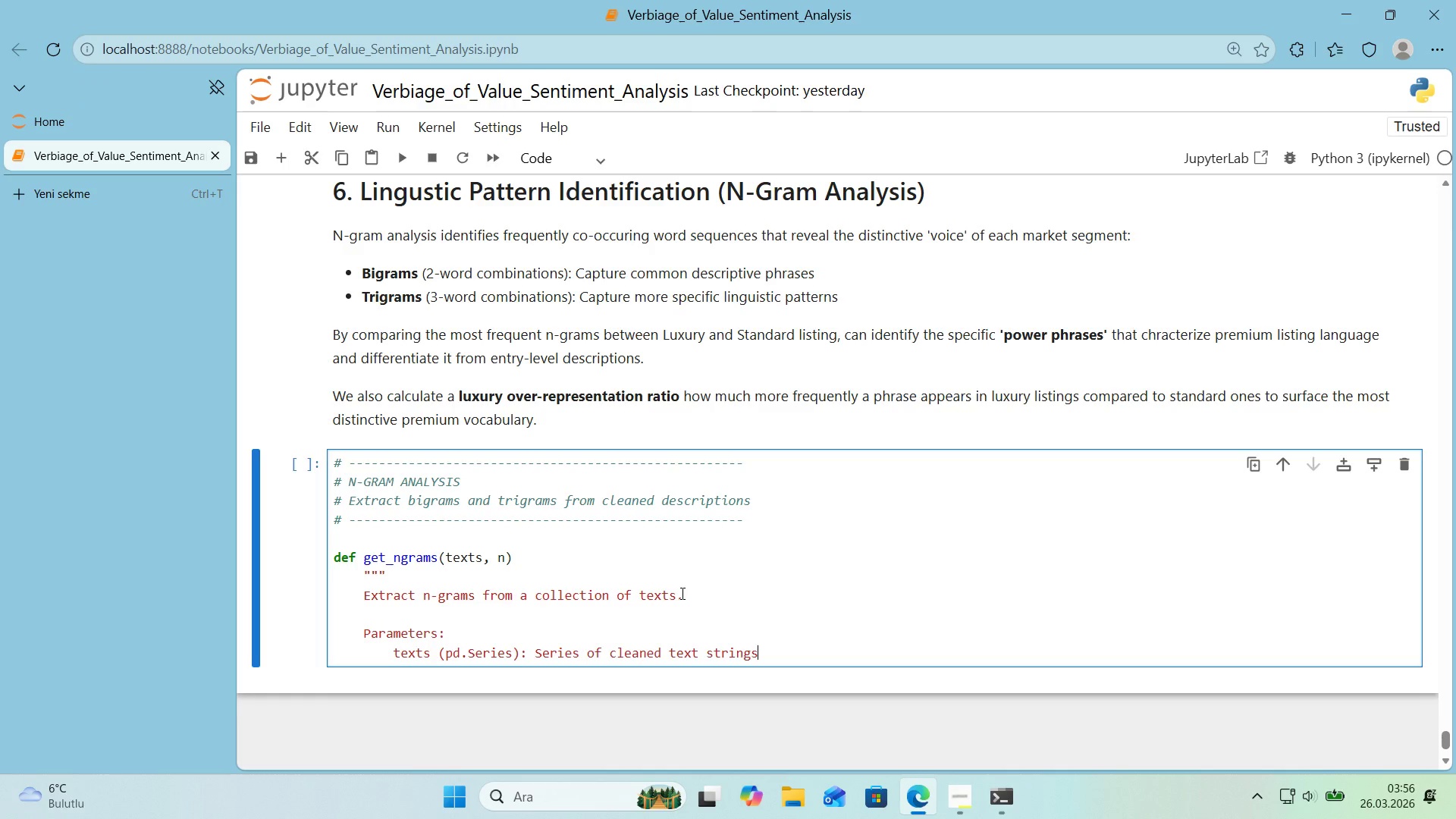 
key(Enter)
 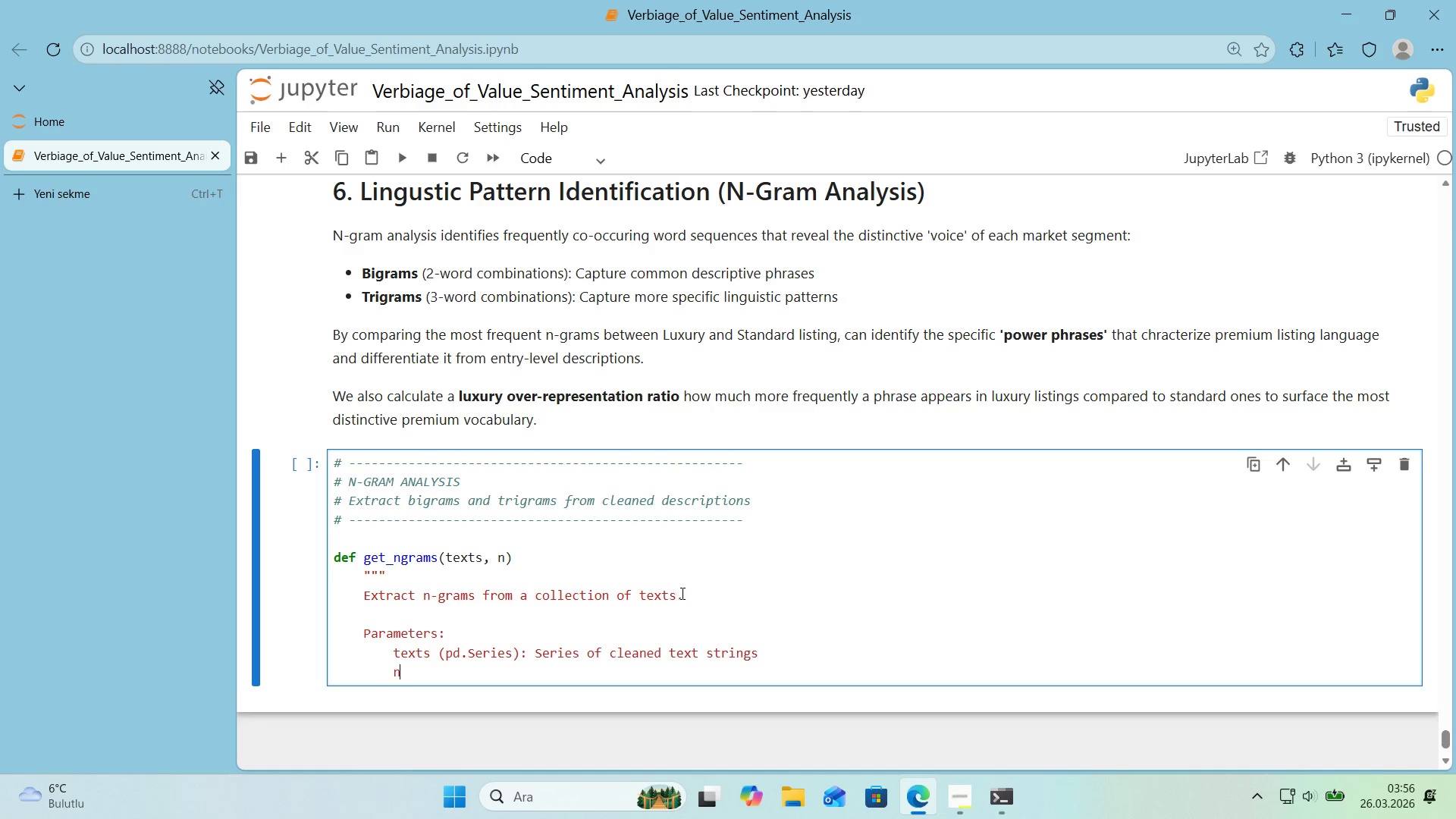 
type(n *()
 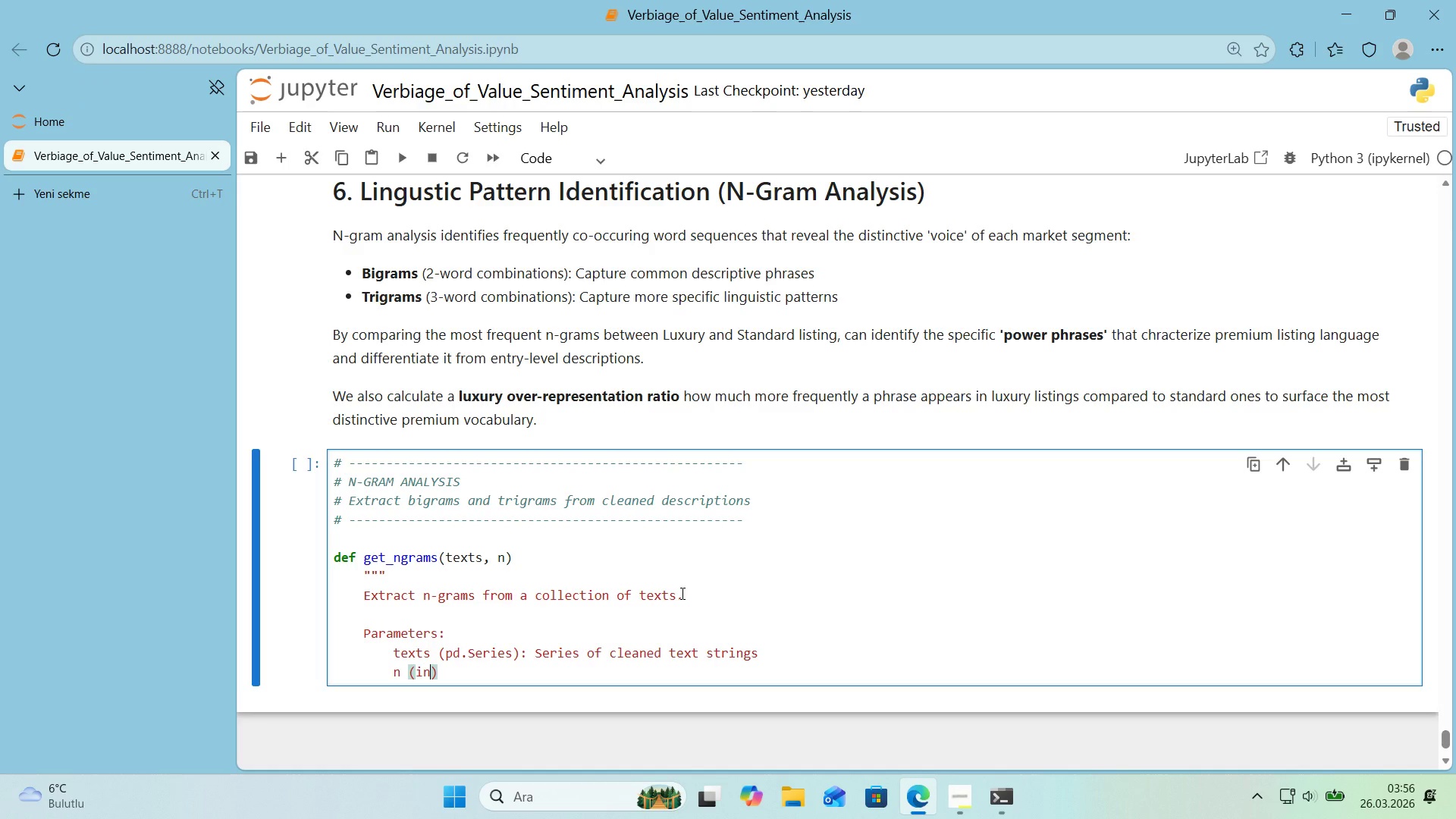 
 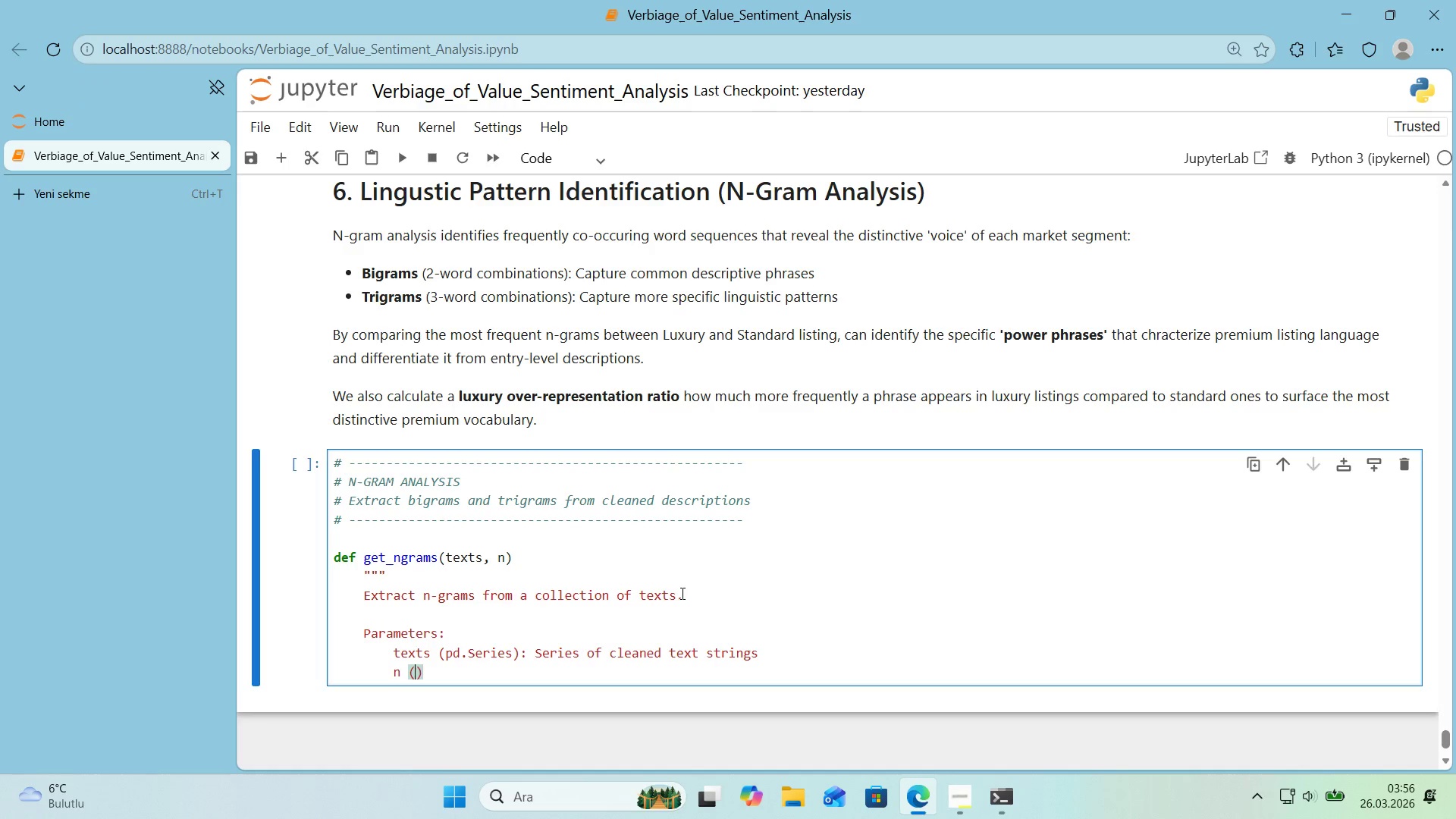 
key(ArrowLeft)
 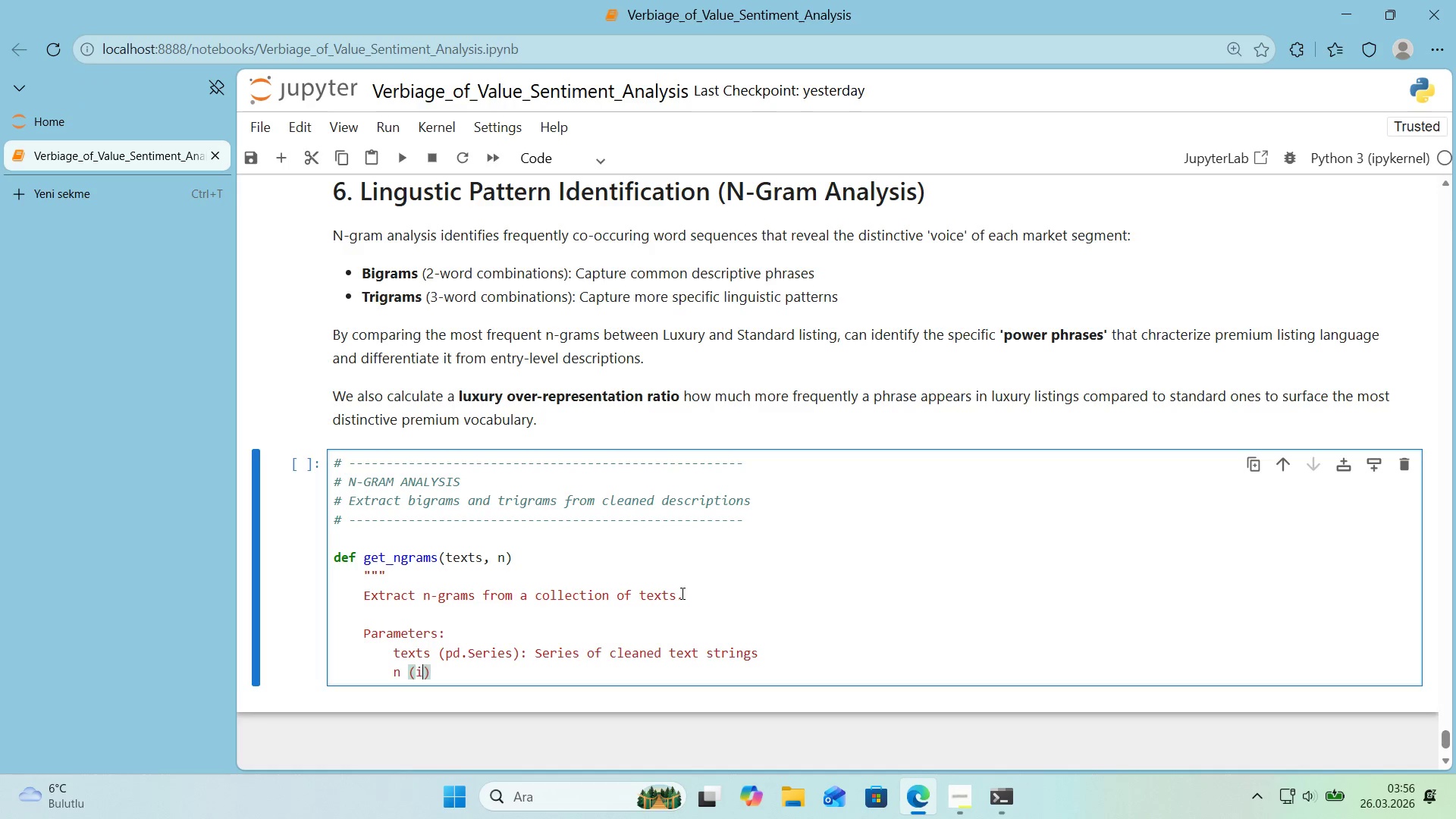 
key(Quote)
 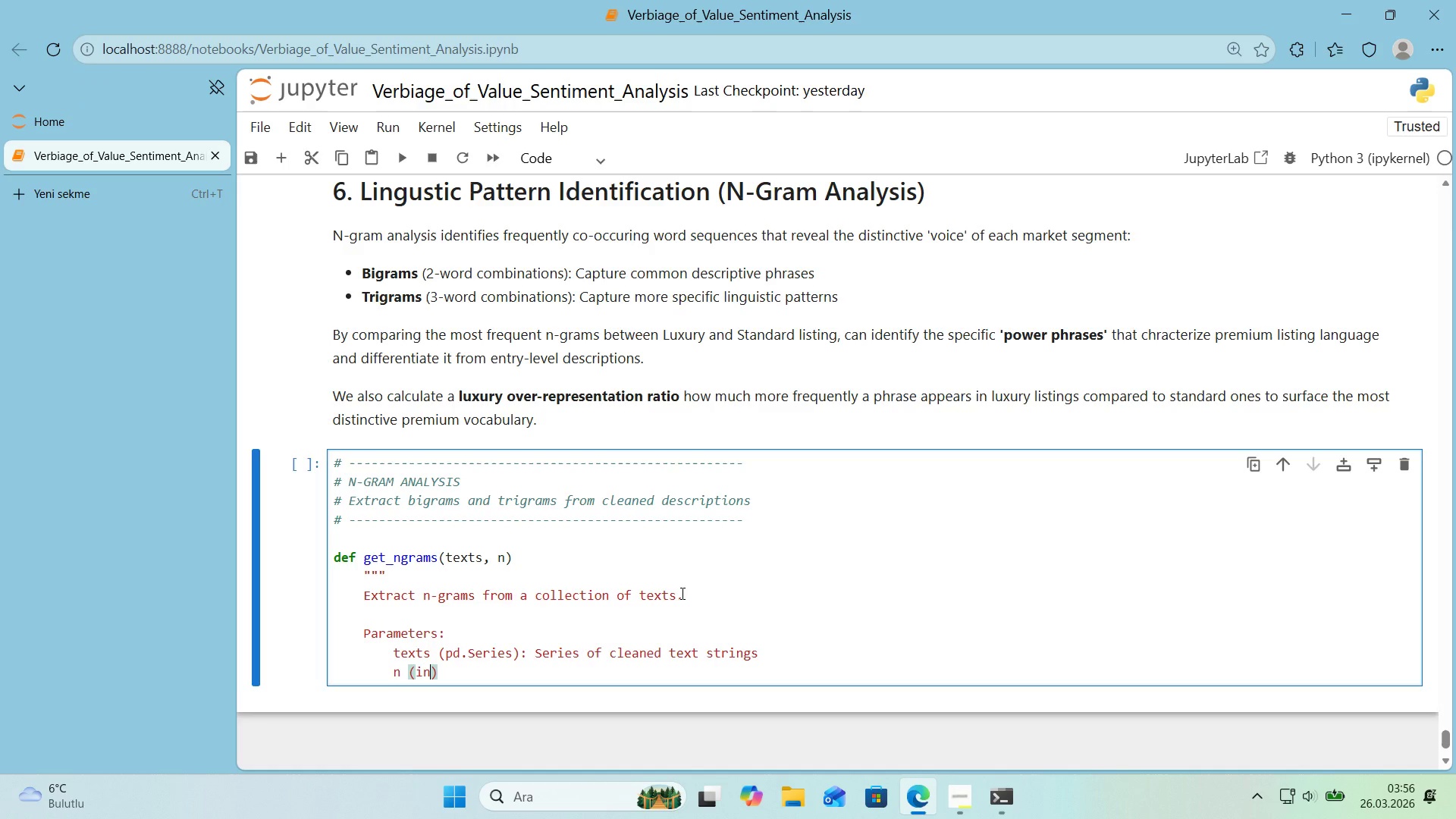 
key(N)
 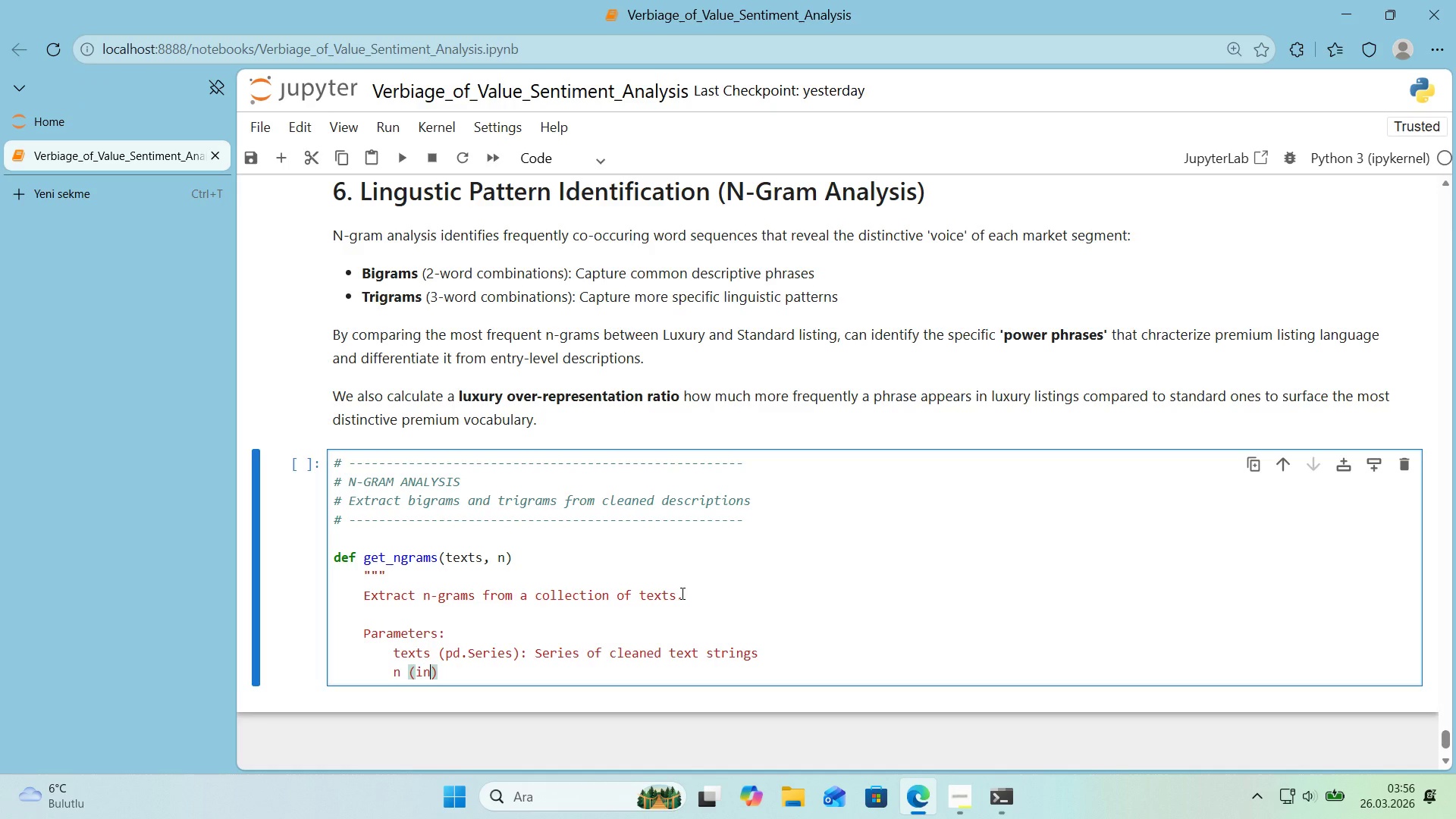 
key(ArrowRight)
 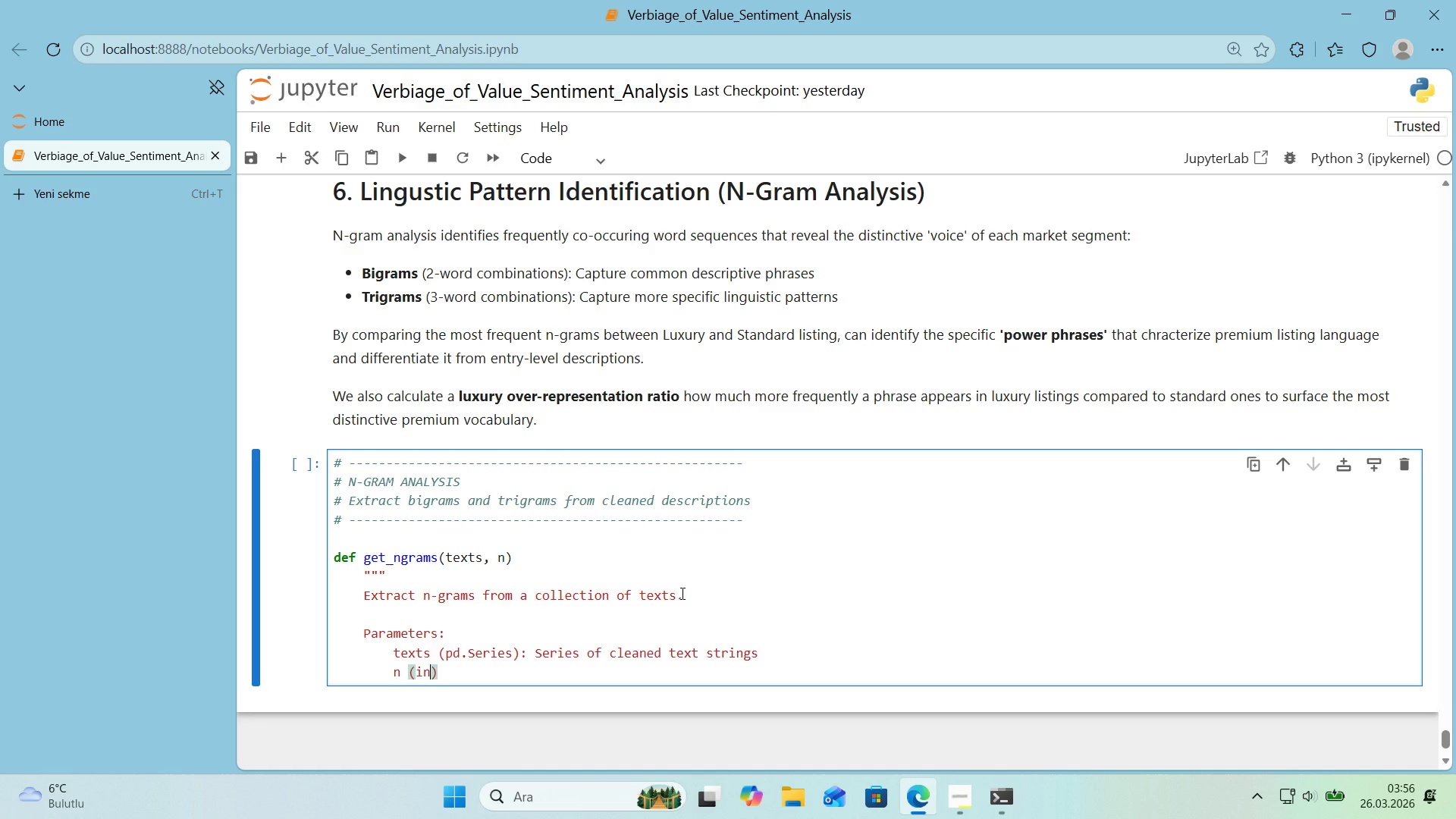 
key(ArrowLeft)
 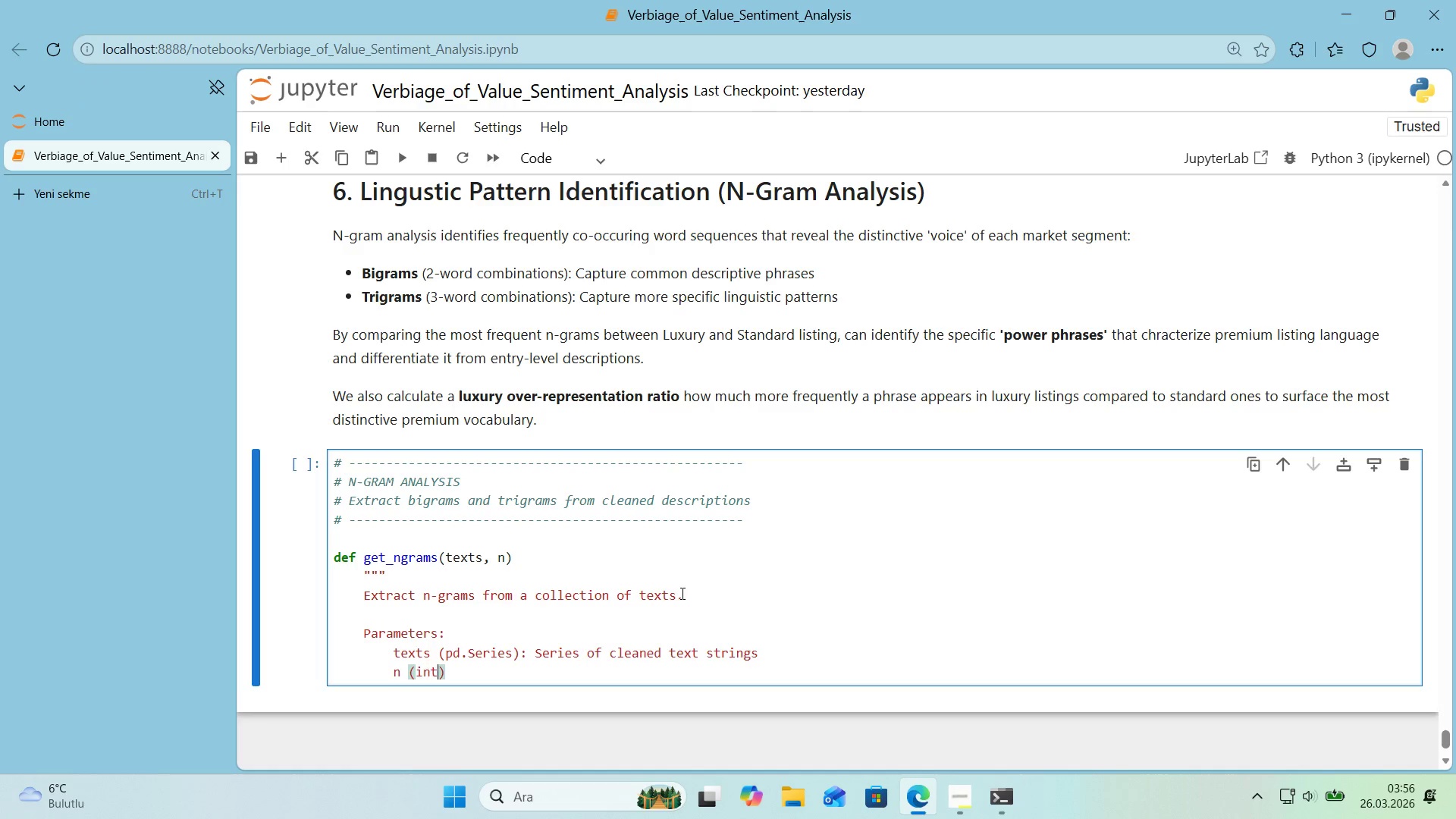 
scroll: coordinate [775, 474], scroll_direction: down, amount: 1.0
 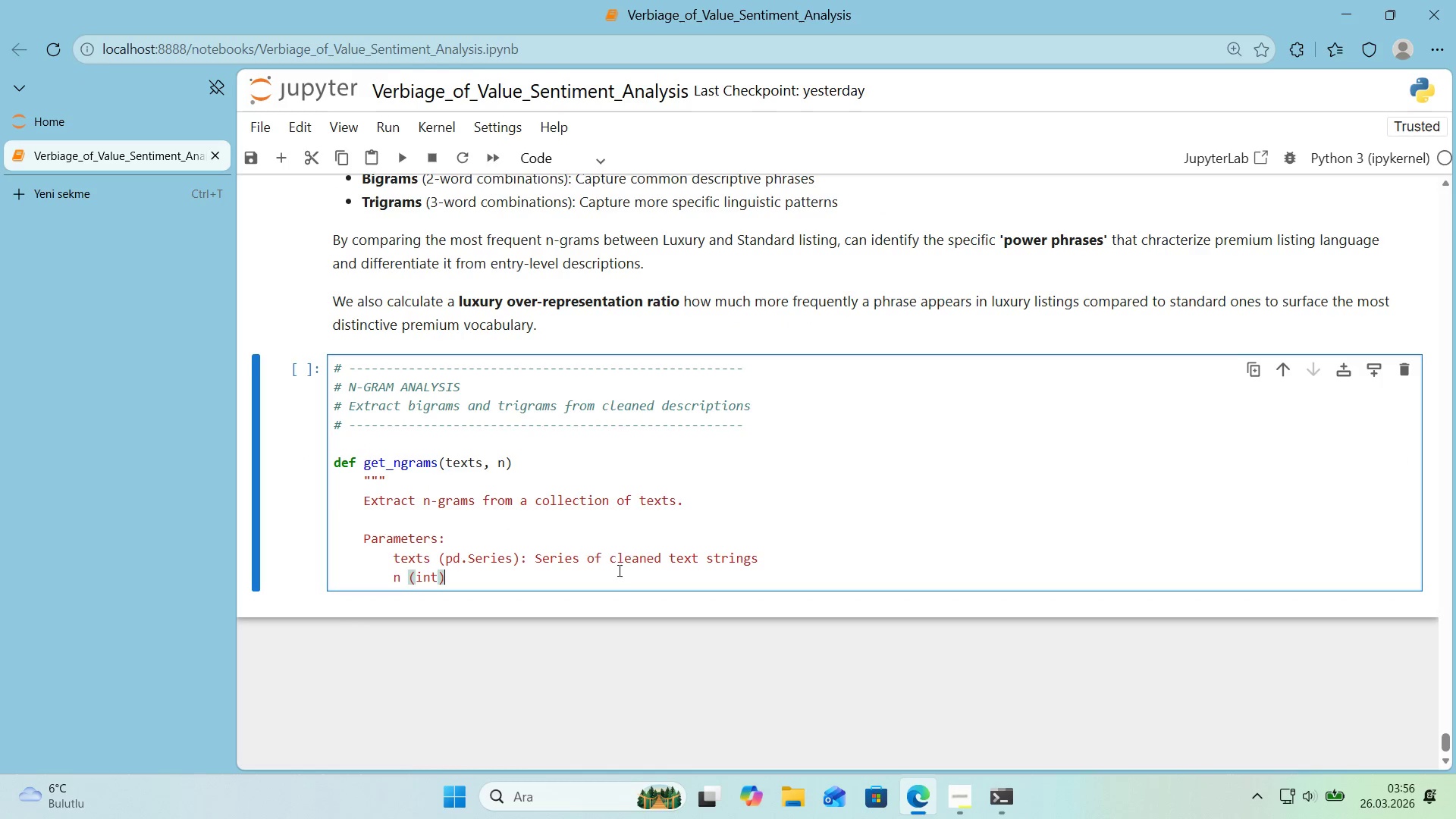 
key(T)
 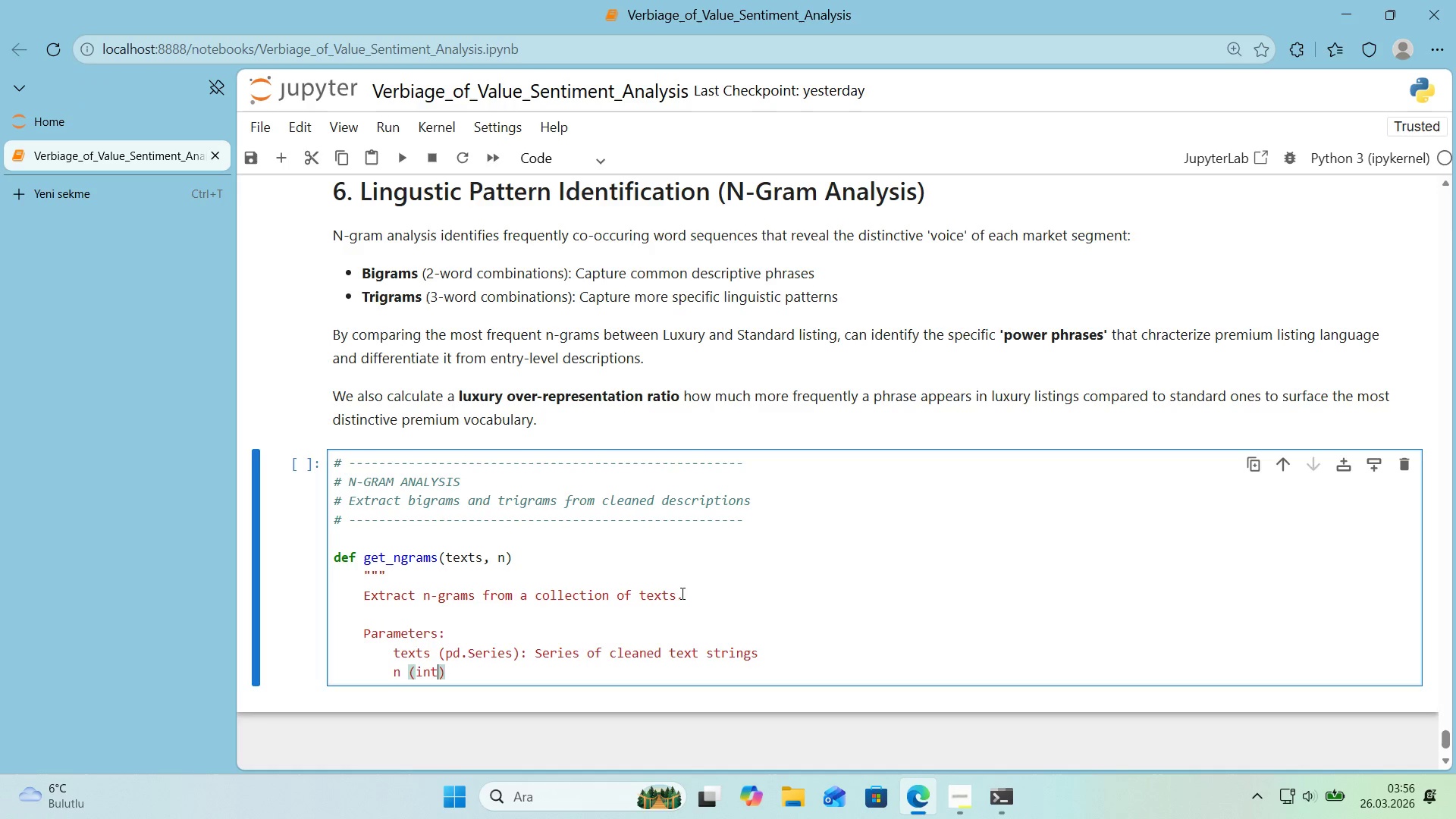 
key(ArrowRight)
 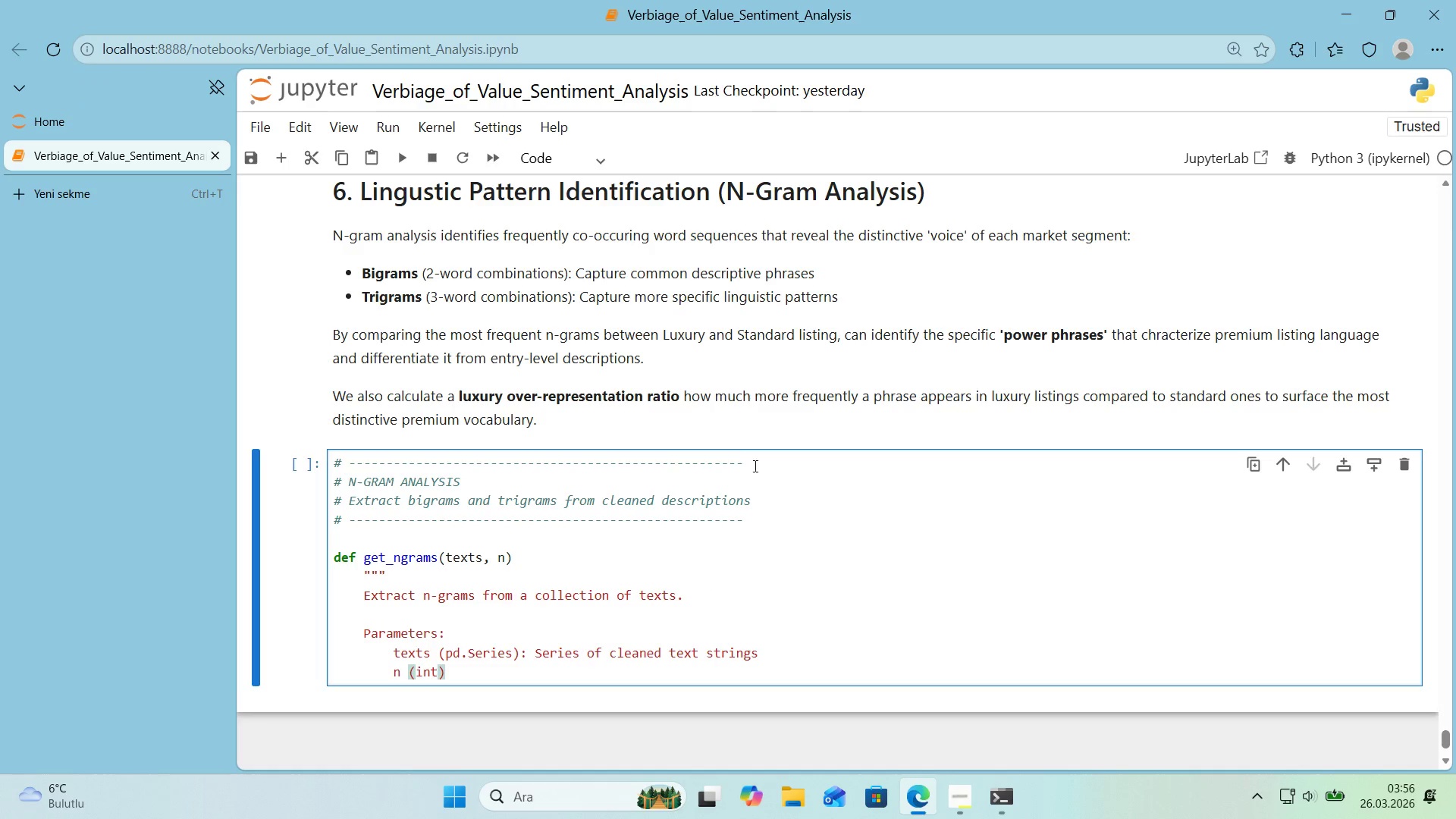 
left_click([607, 581])
 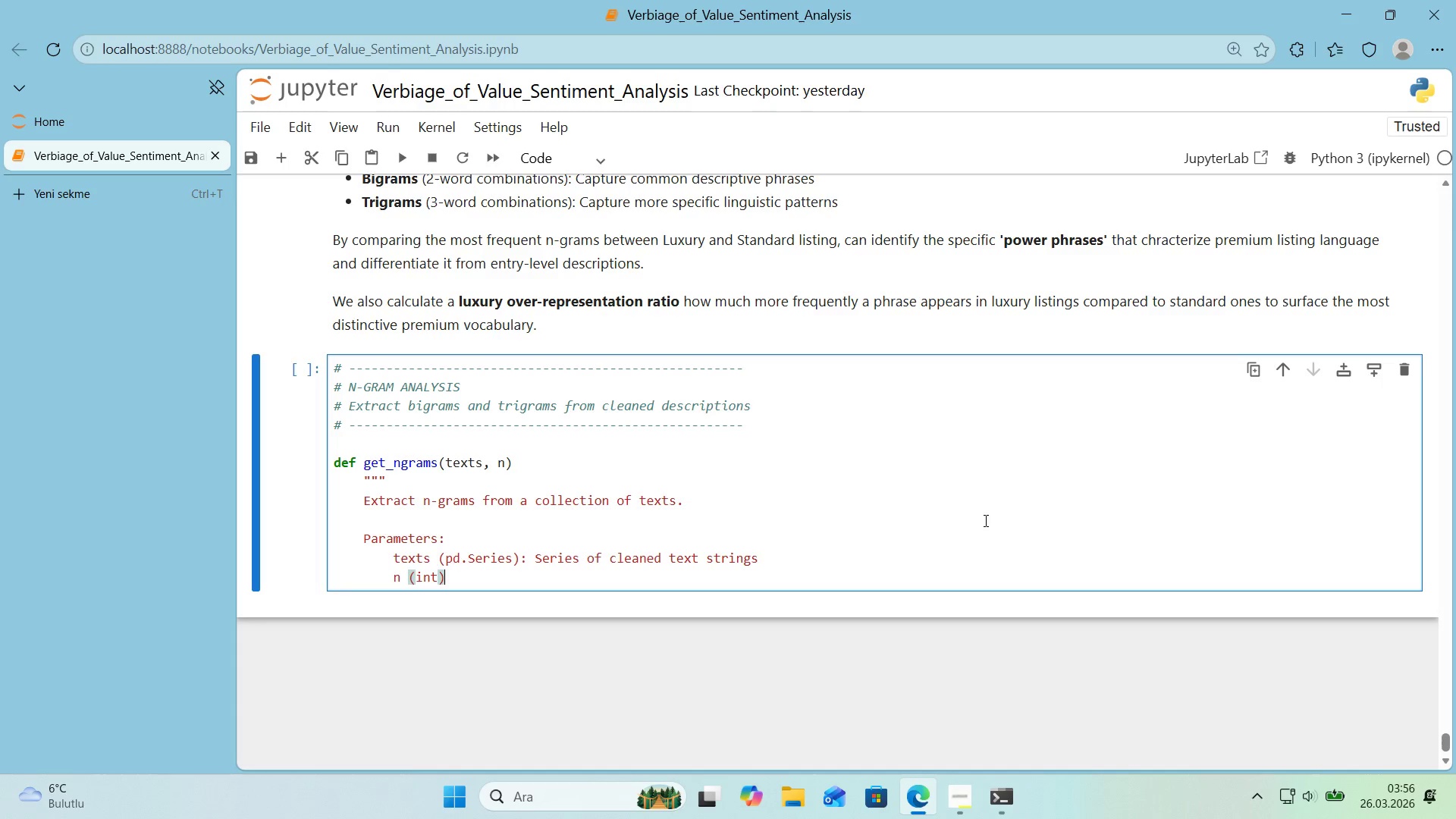 
type(> S'ze of n-gram *()
 